 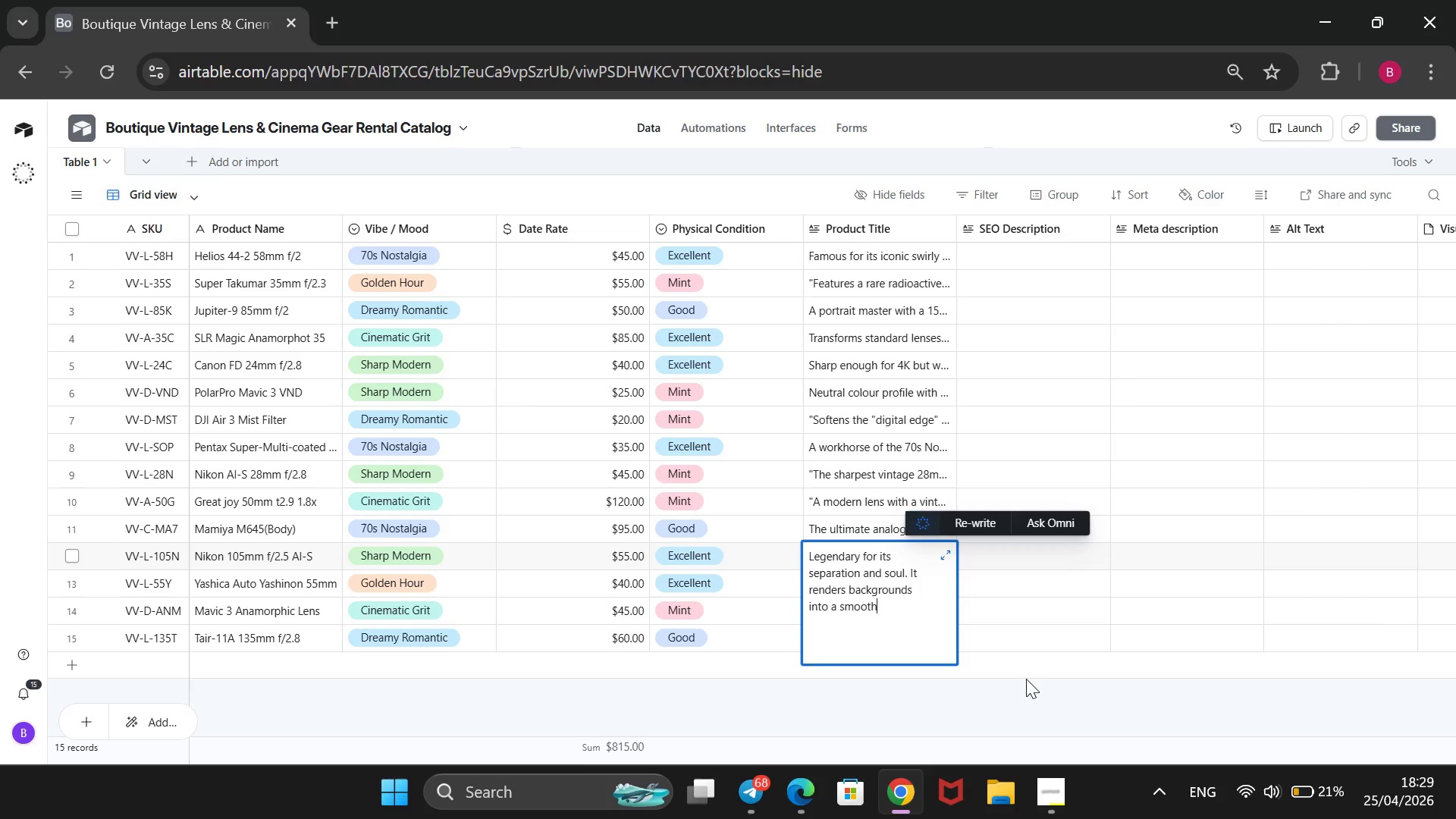 
key(Meta+P)
 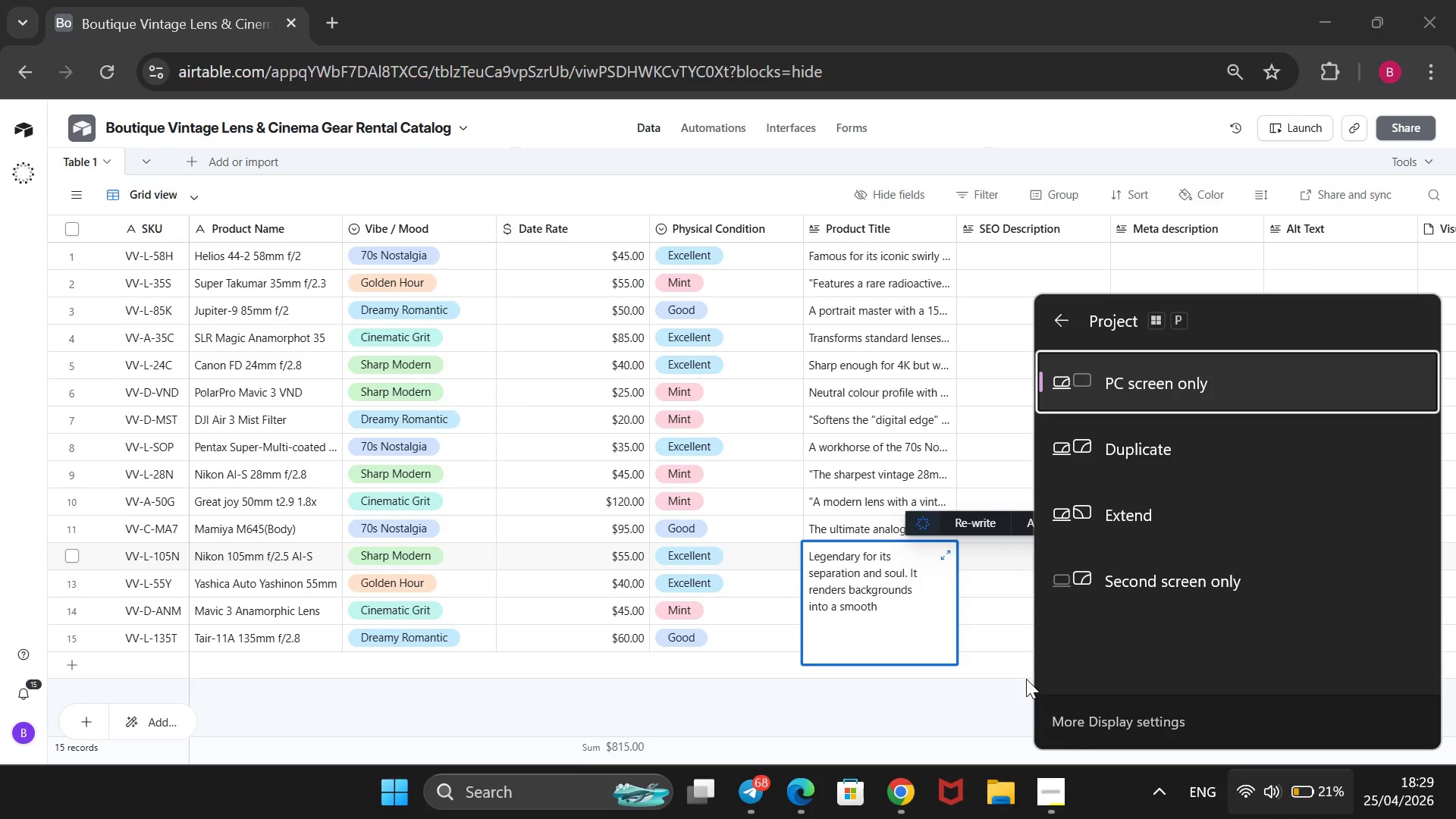 
left_click([842, 723])
 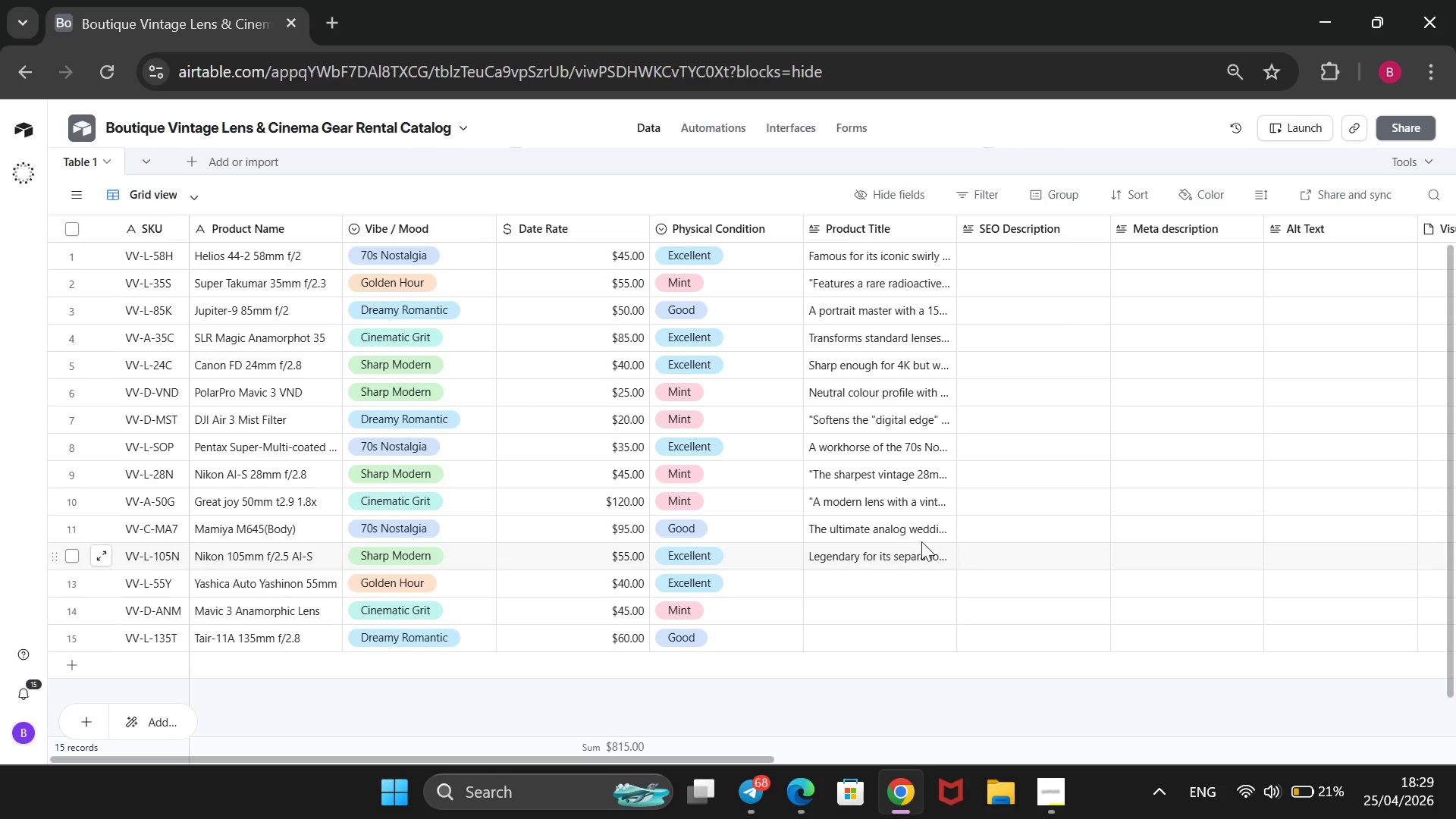 
double_click([893, 559])
 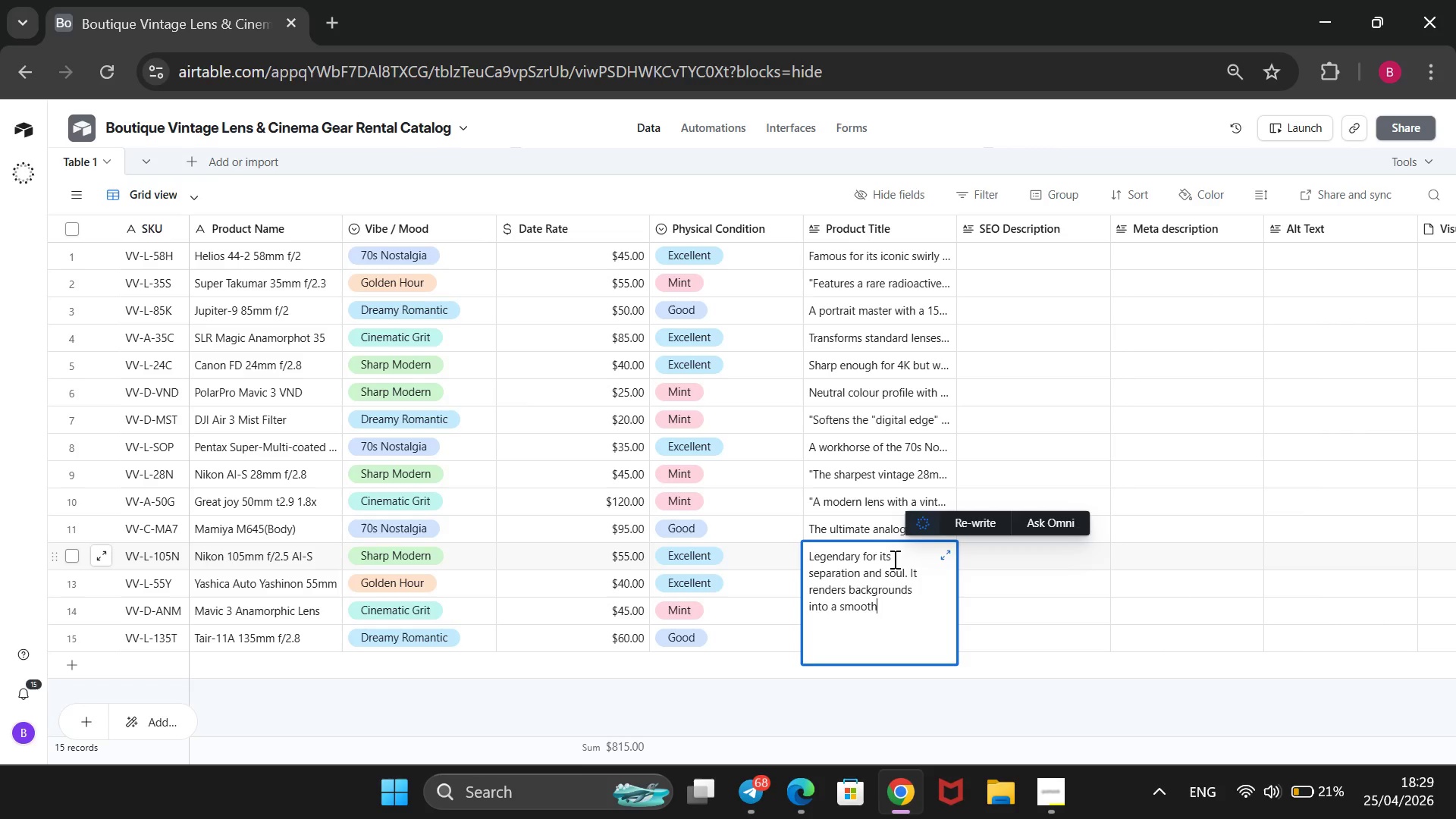 
wait(7.66)
 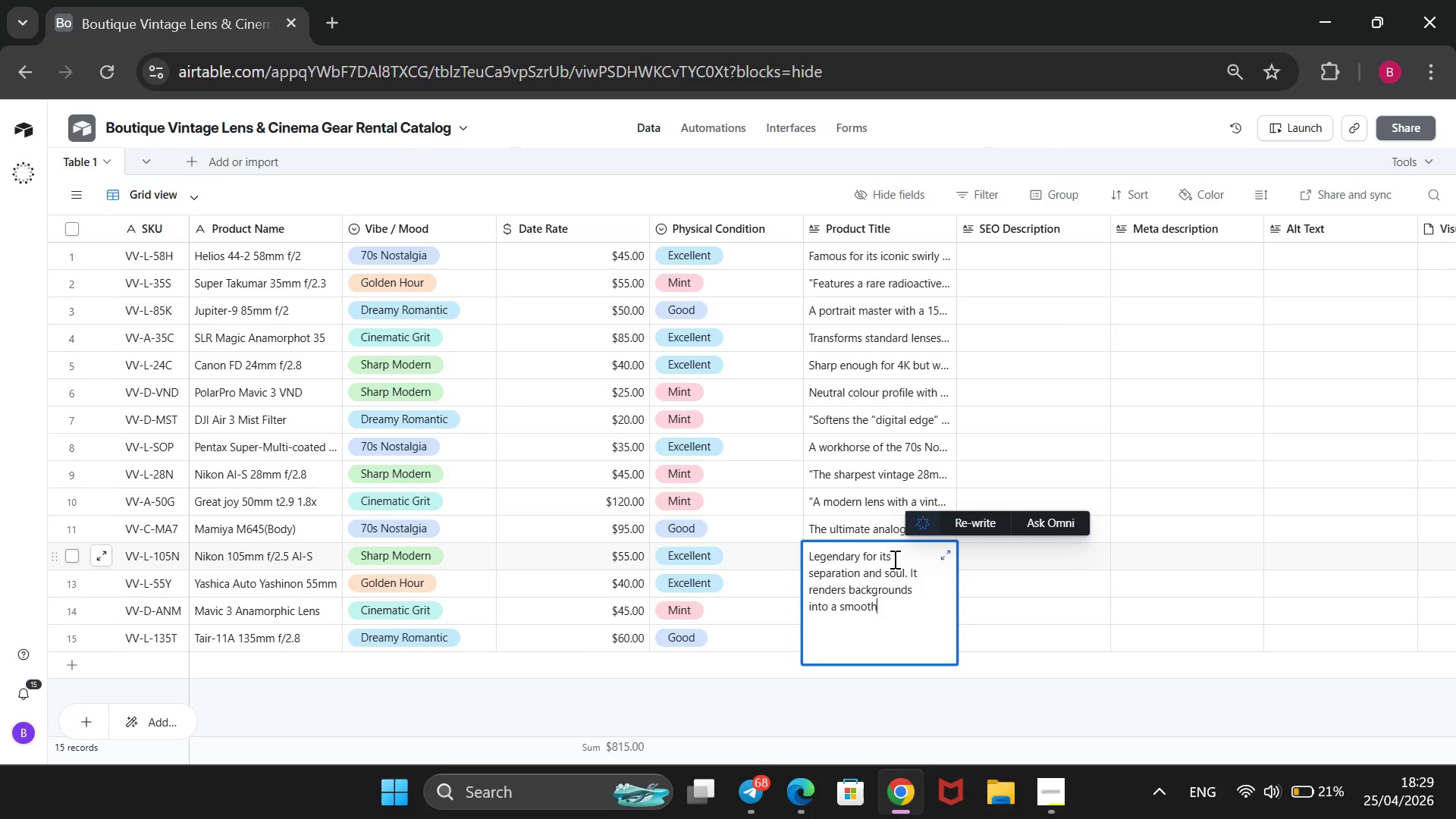 
type(, pain)
 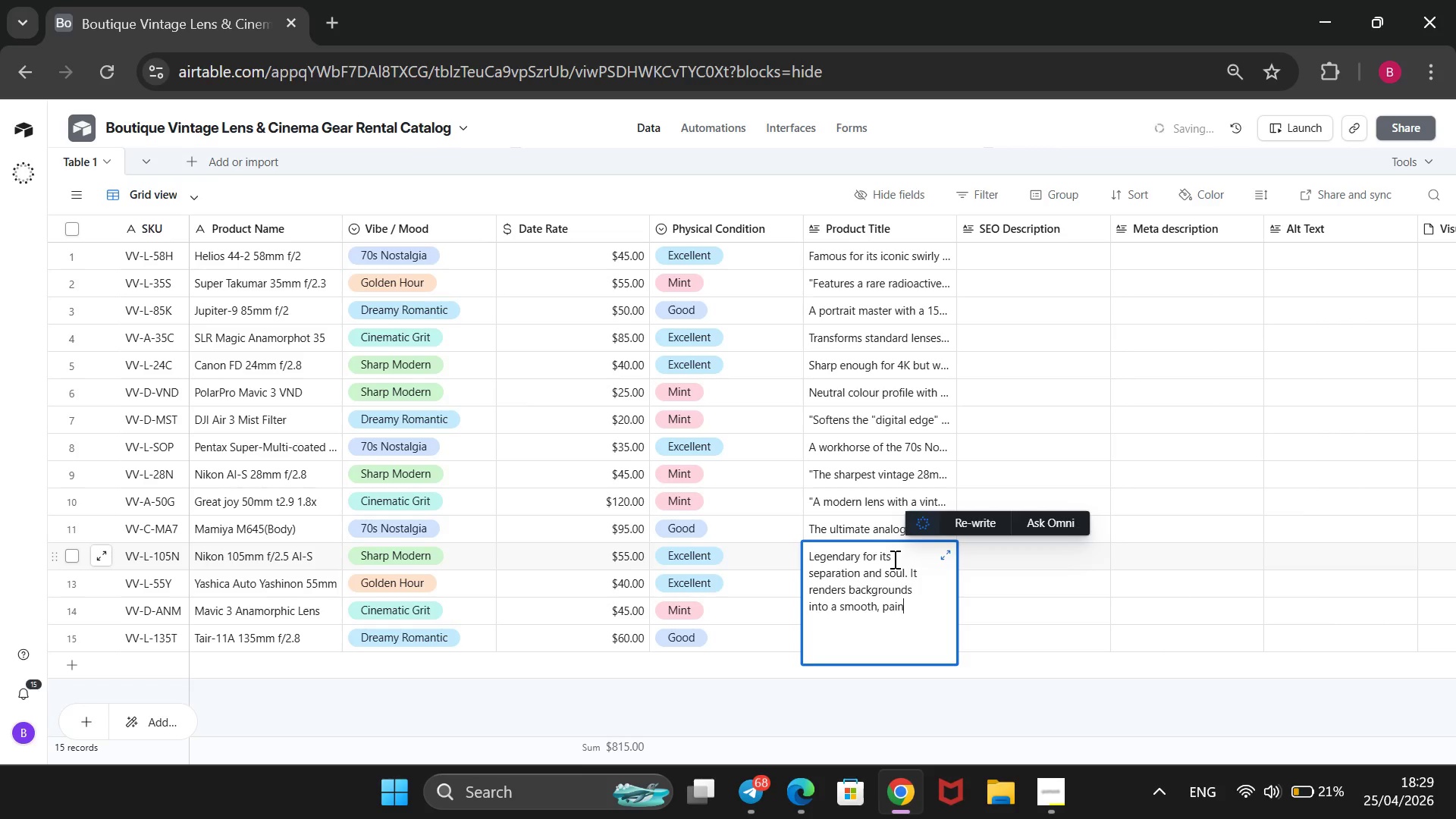 
type(terly wash of colot)
key(Backspace)
type(r@@)
 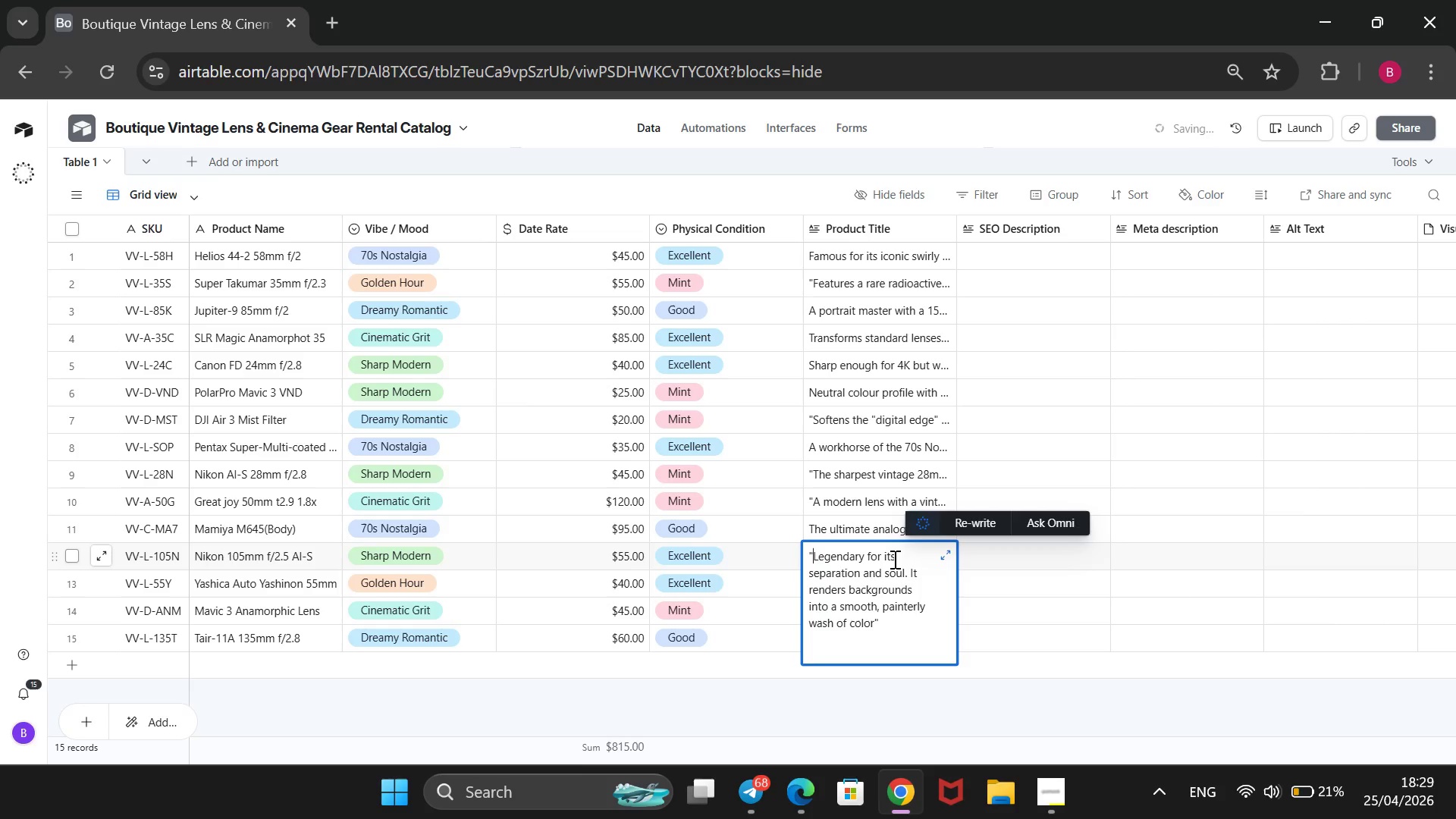 
 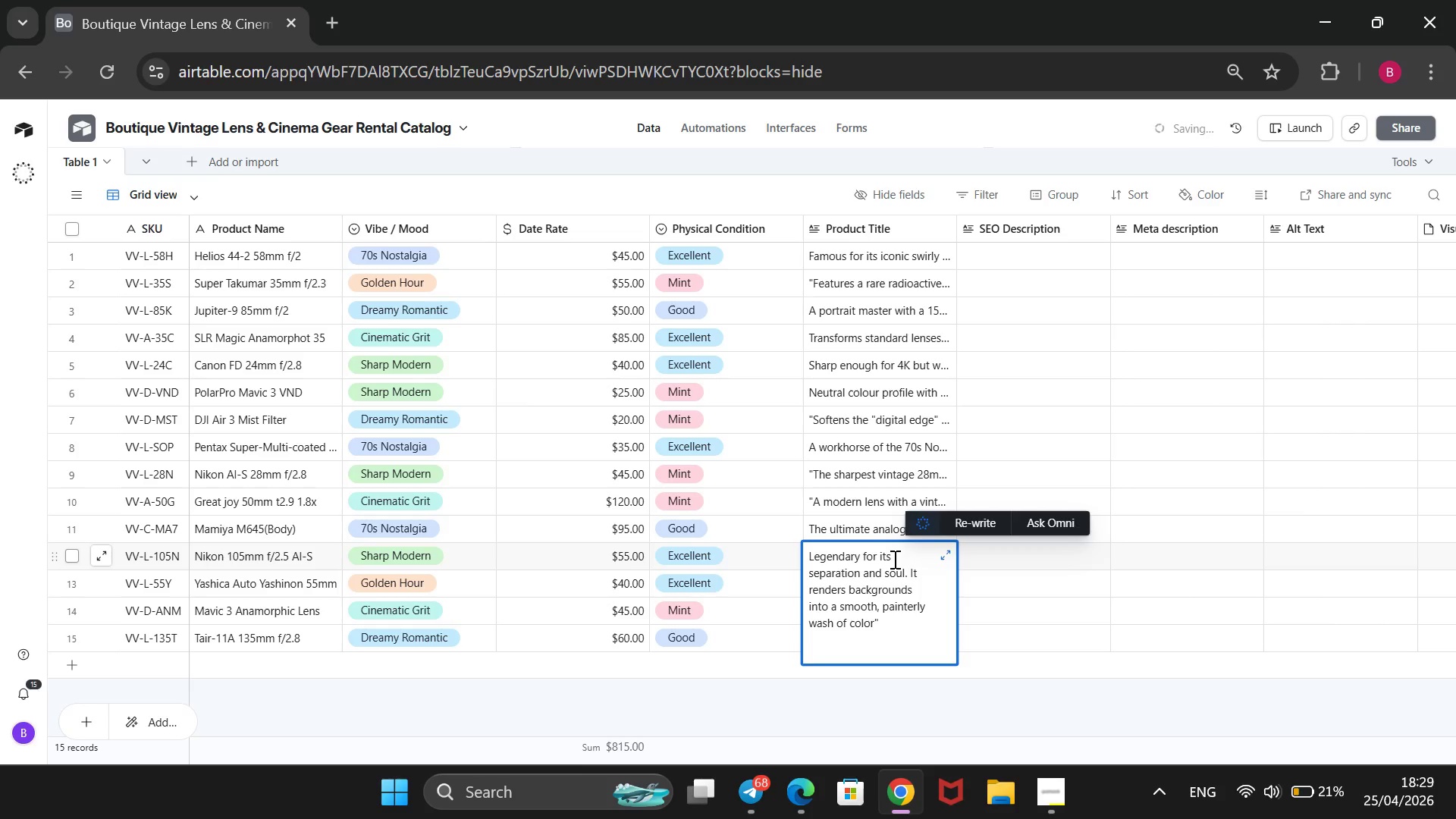 
hold_key(key=ArrowUp, duration=1.17)
 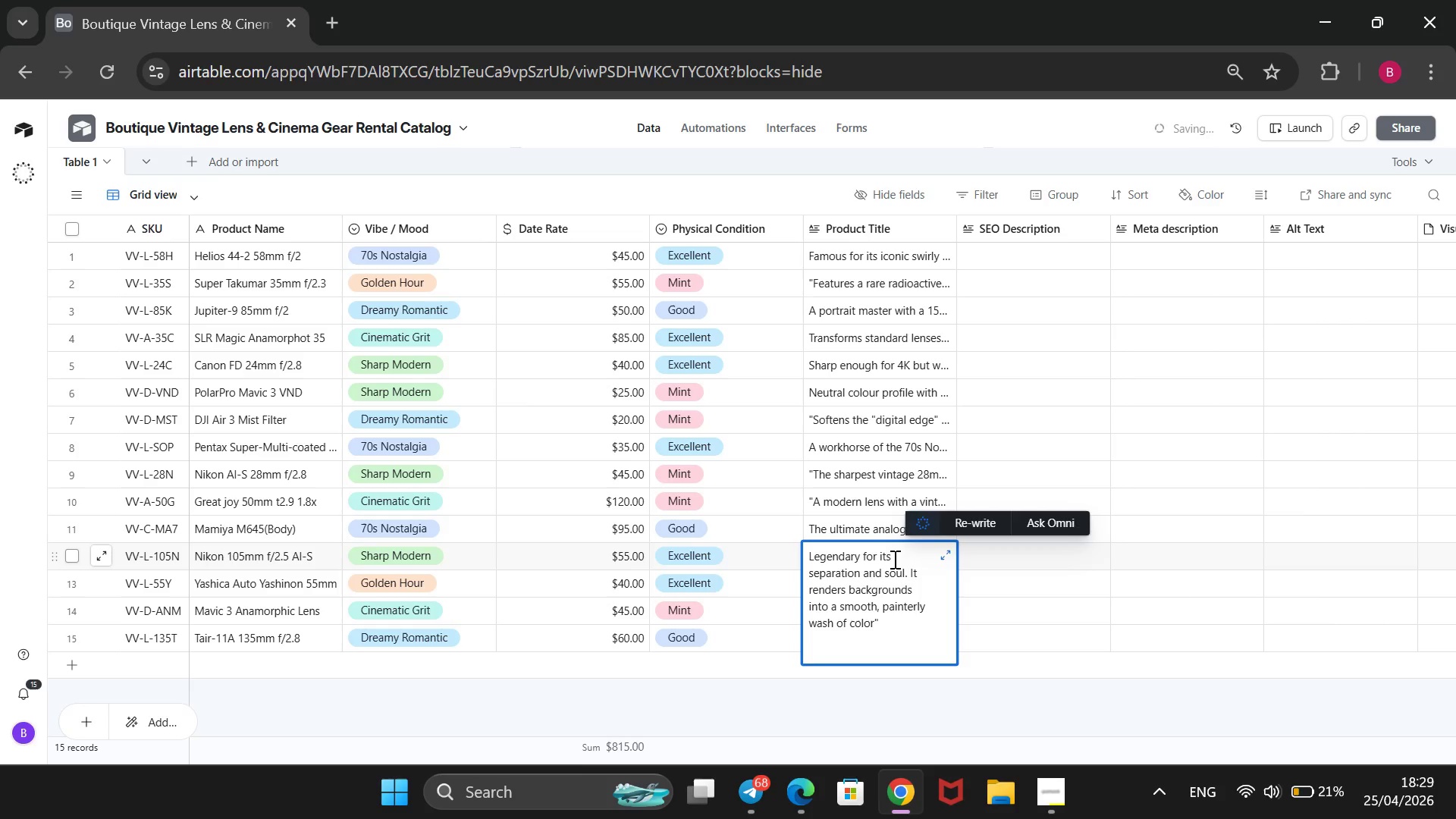 
left_click([1191, 701])
 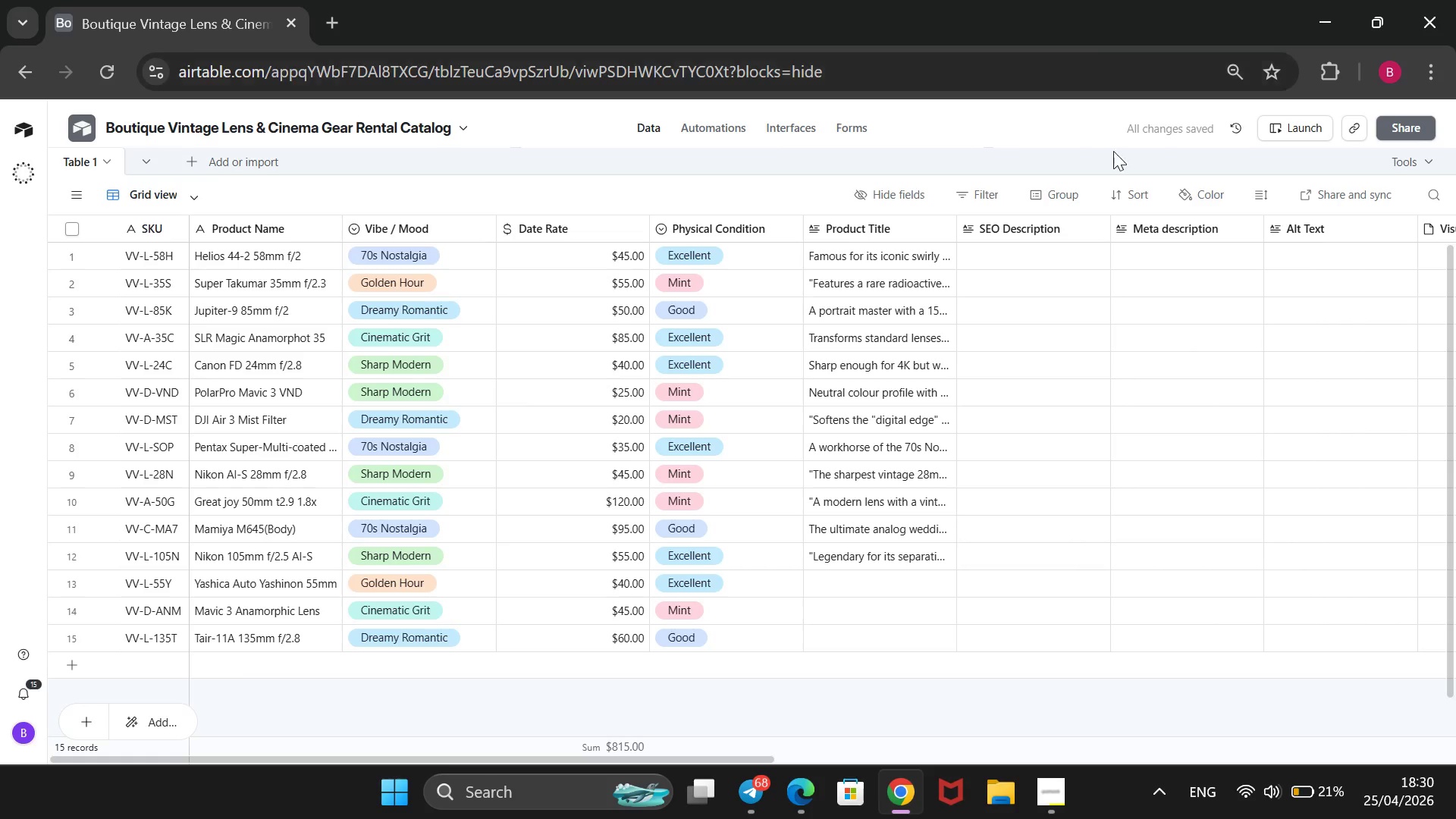 
left_click([836, 583])
 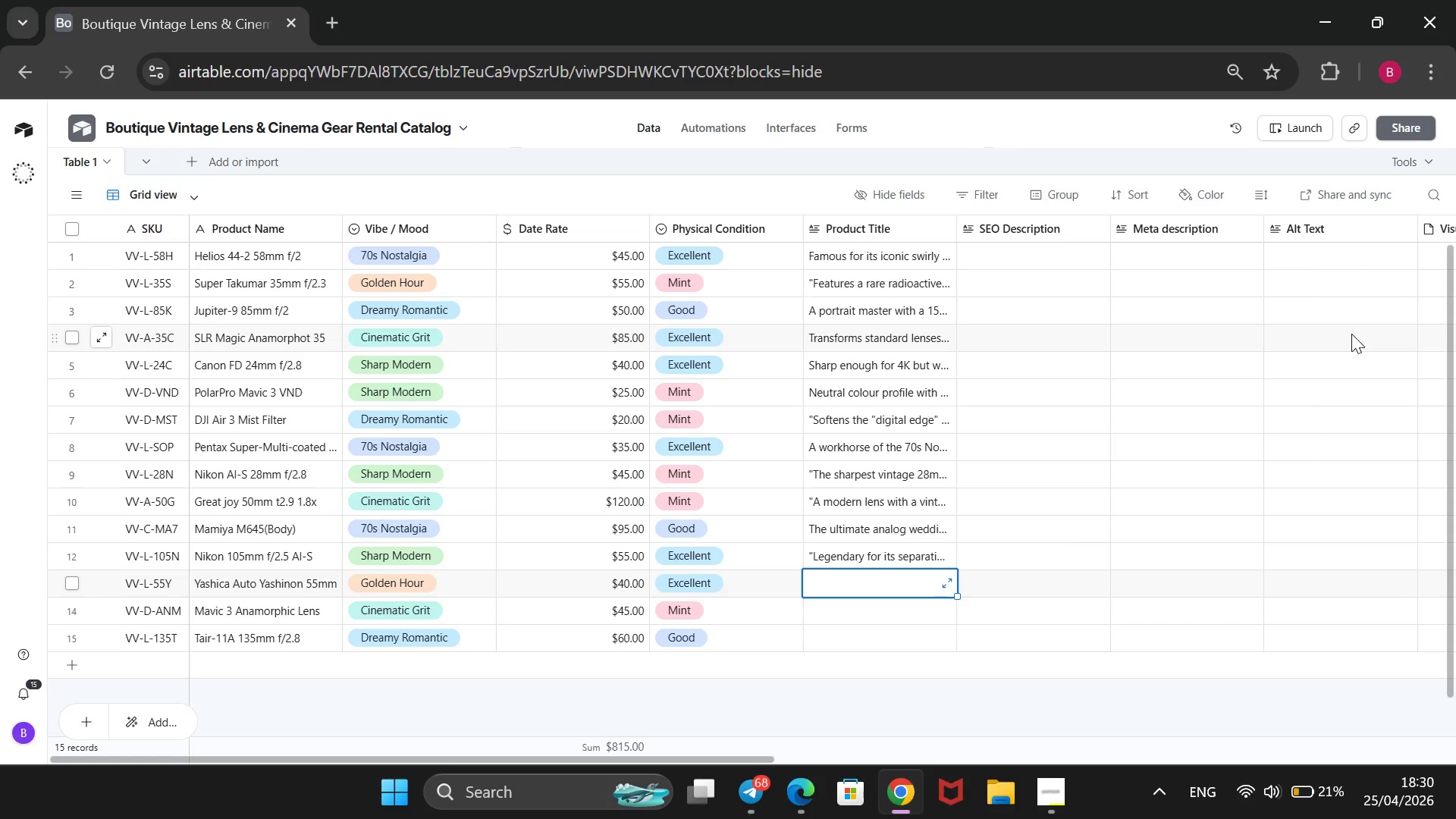 
wait(8.48)
 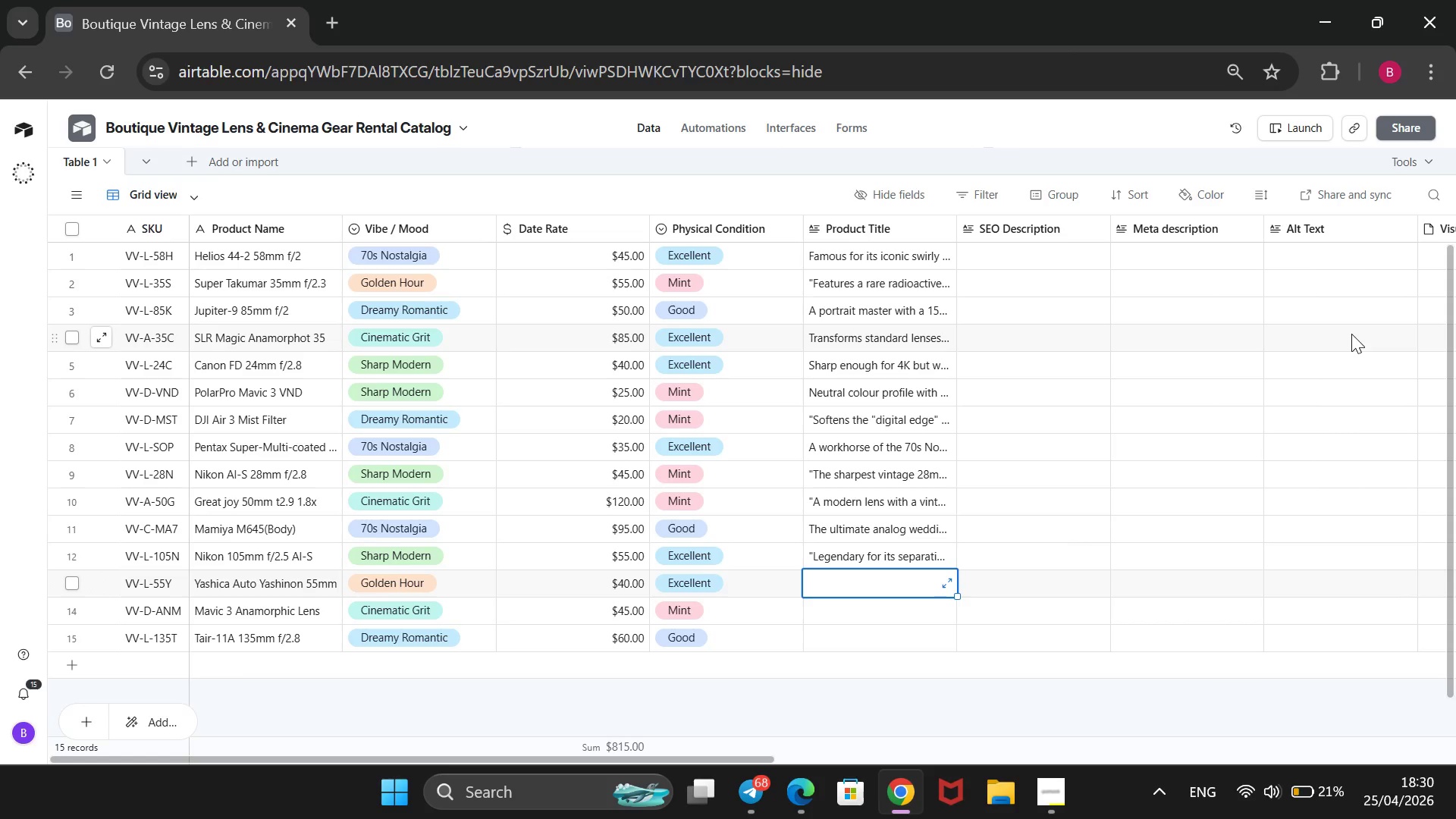 
type(Known )
 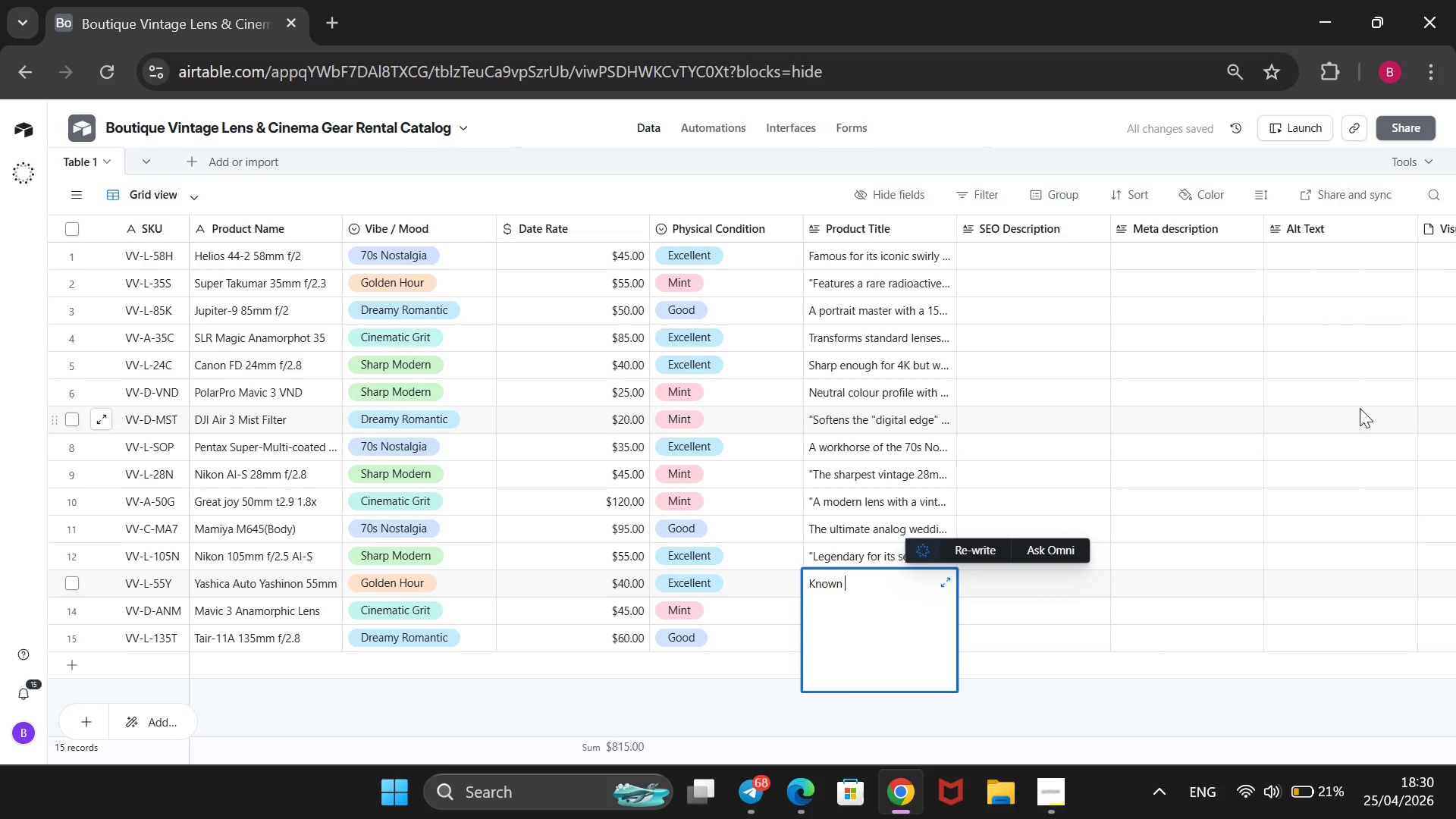 
type(for a @@)
 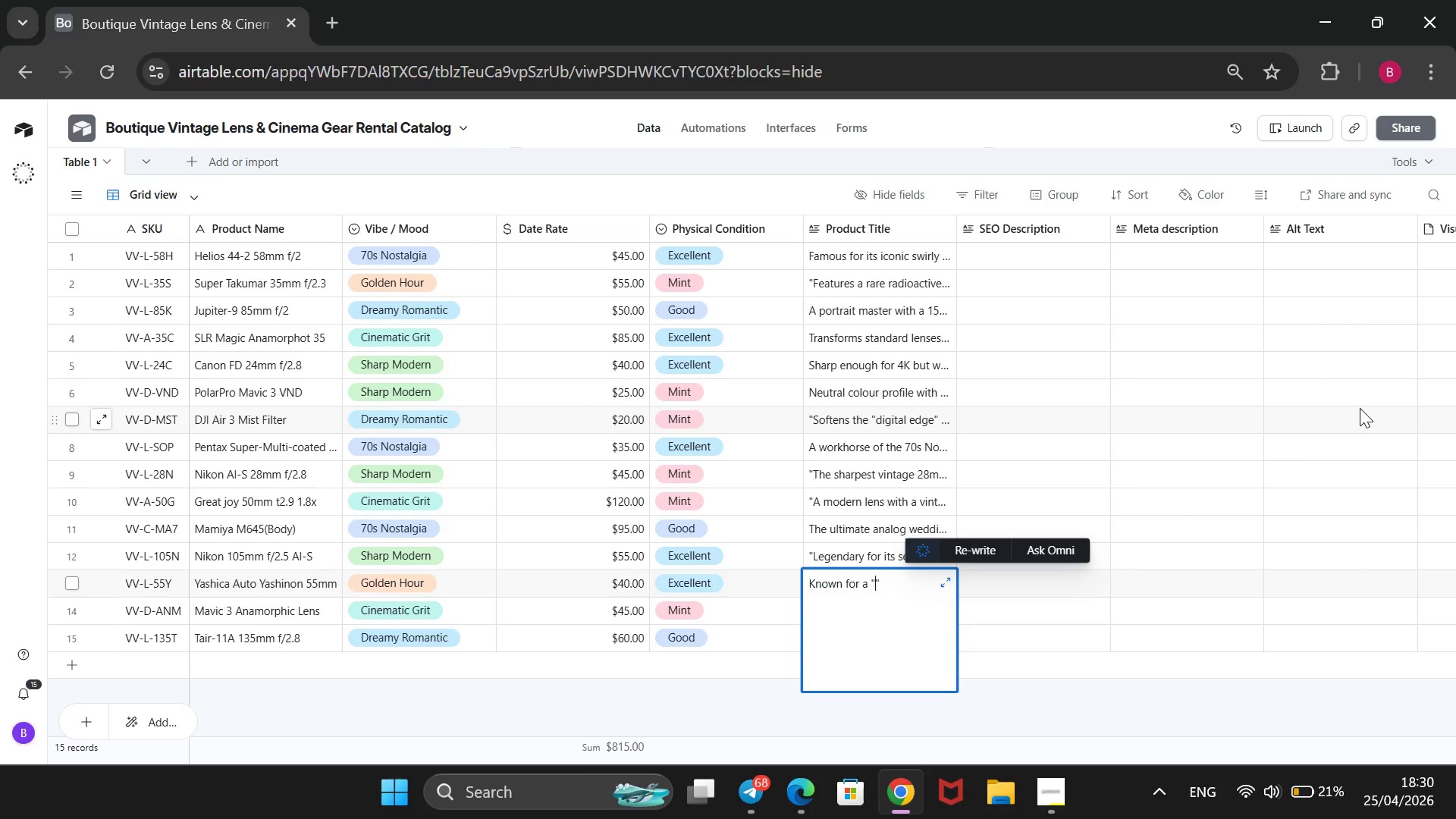 
 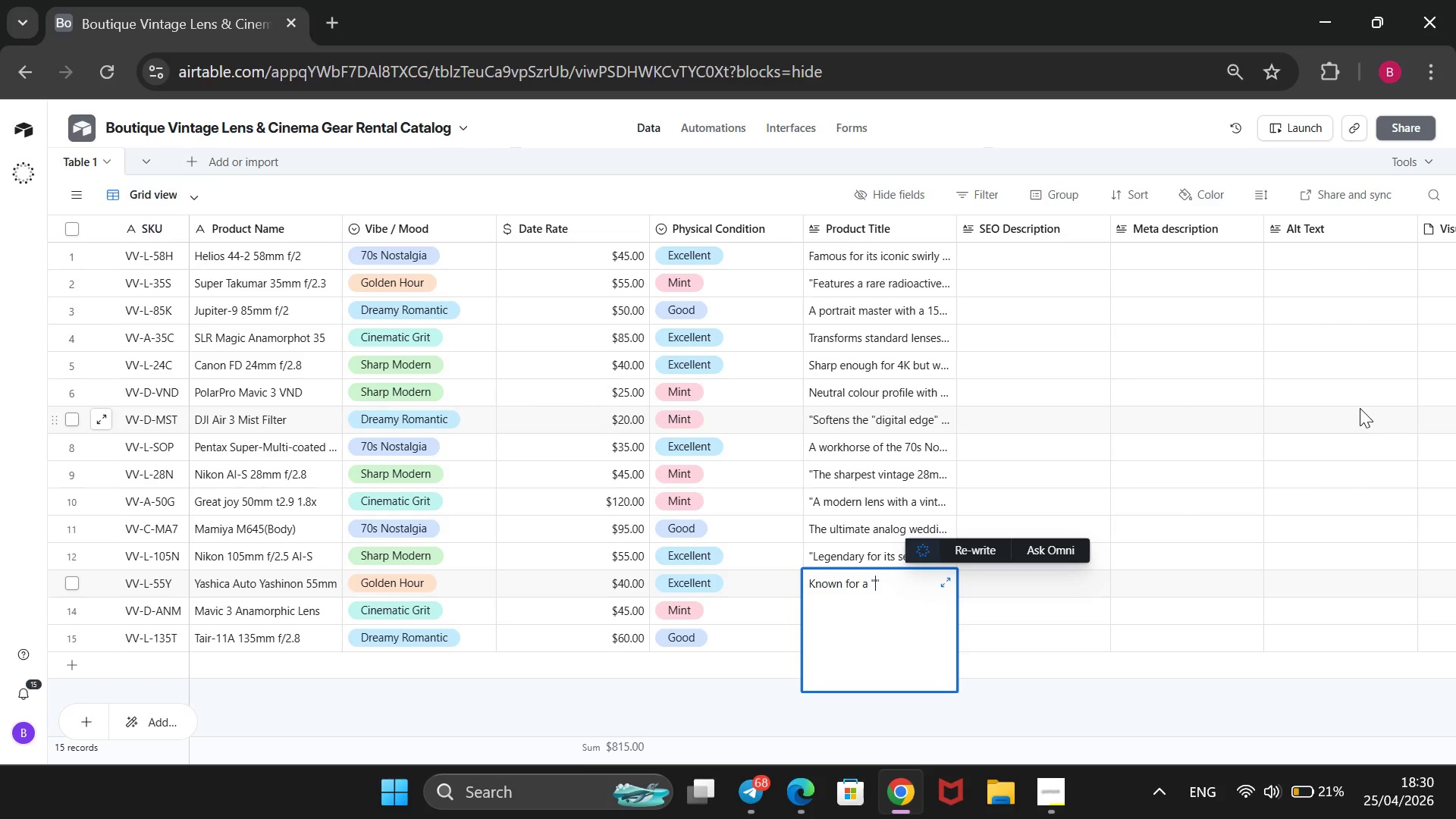 
key(ArrowLeft)
 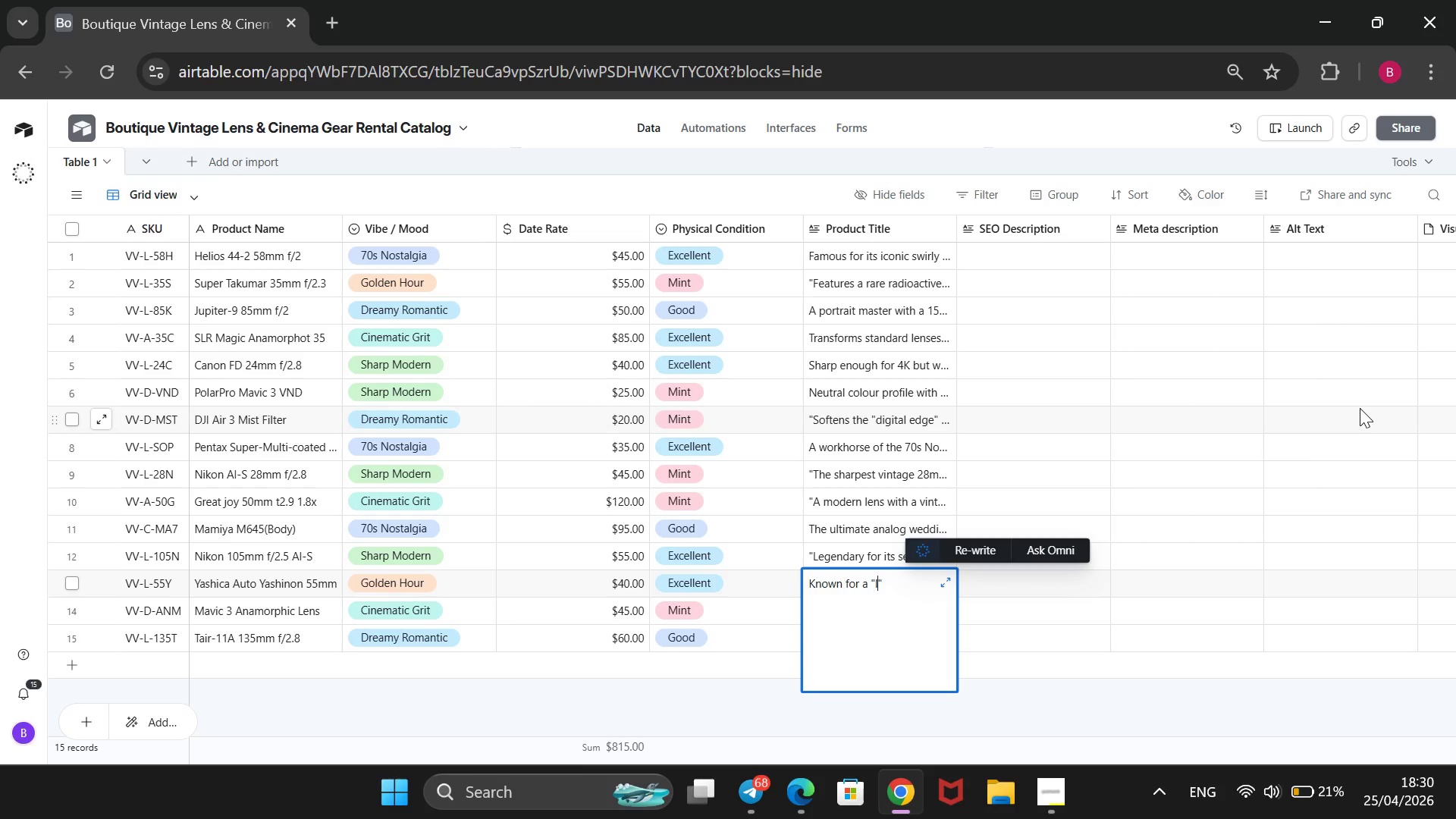 
type(low-contrast glow)
 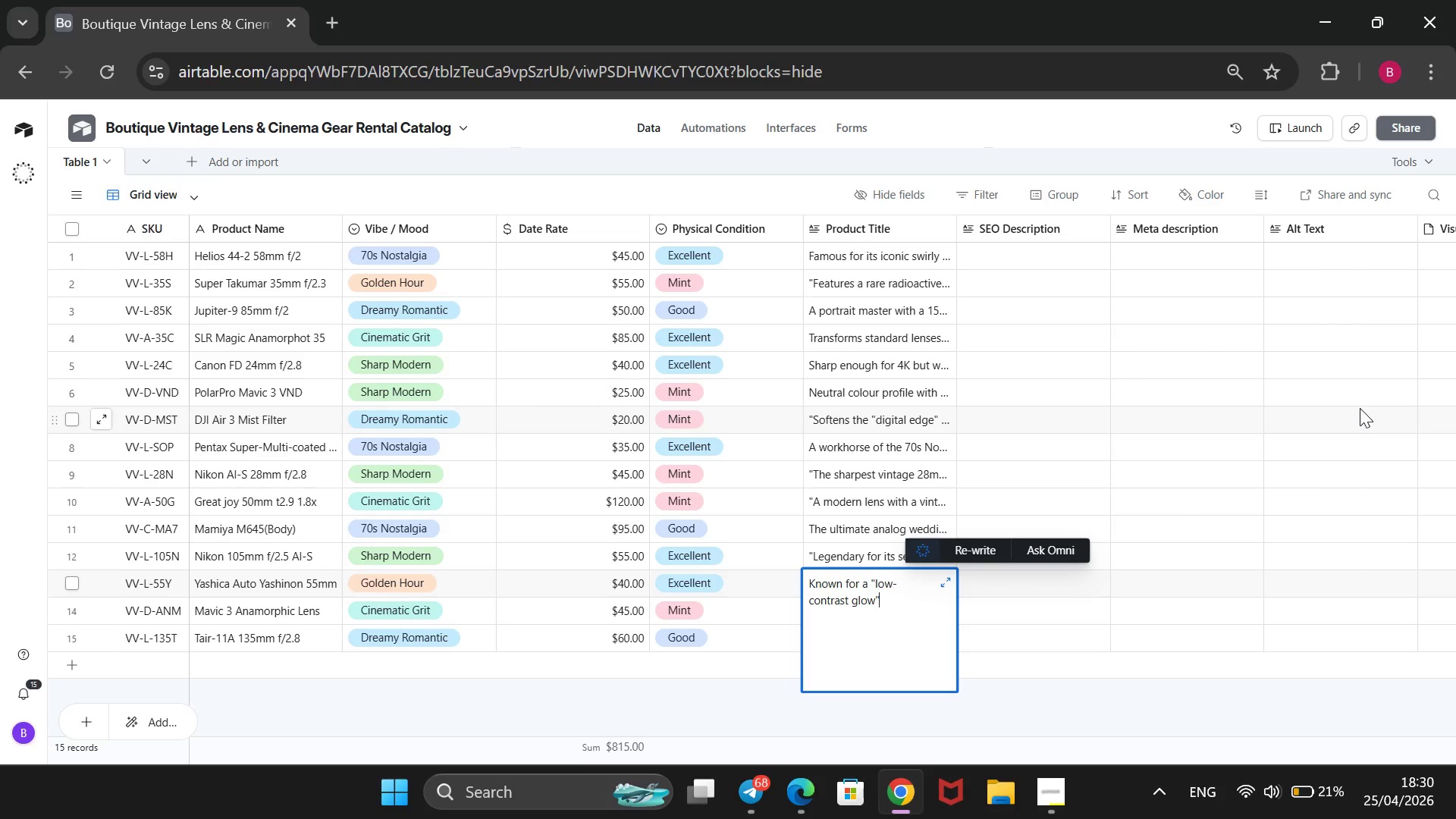 
key(ArrowRight)
 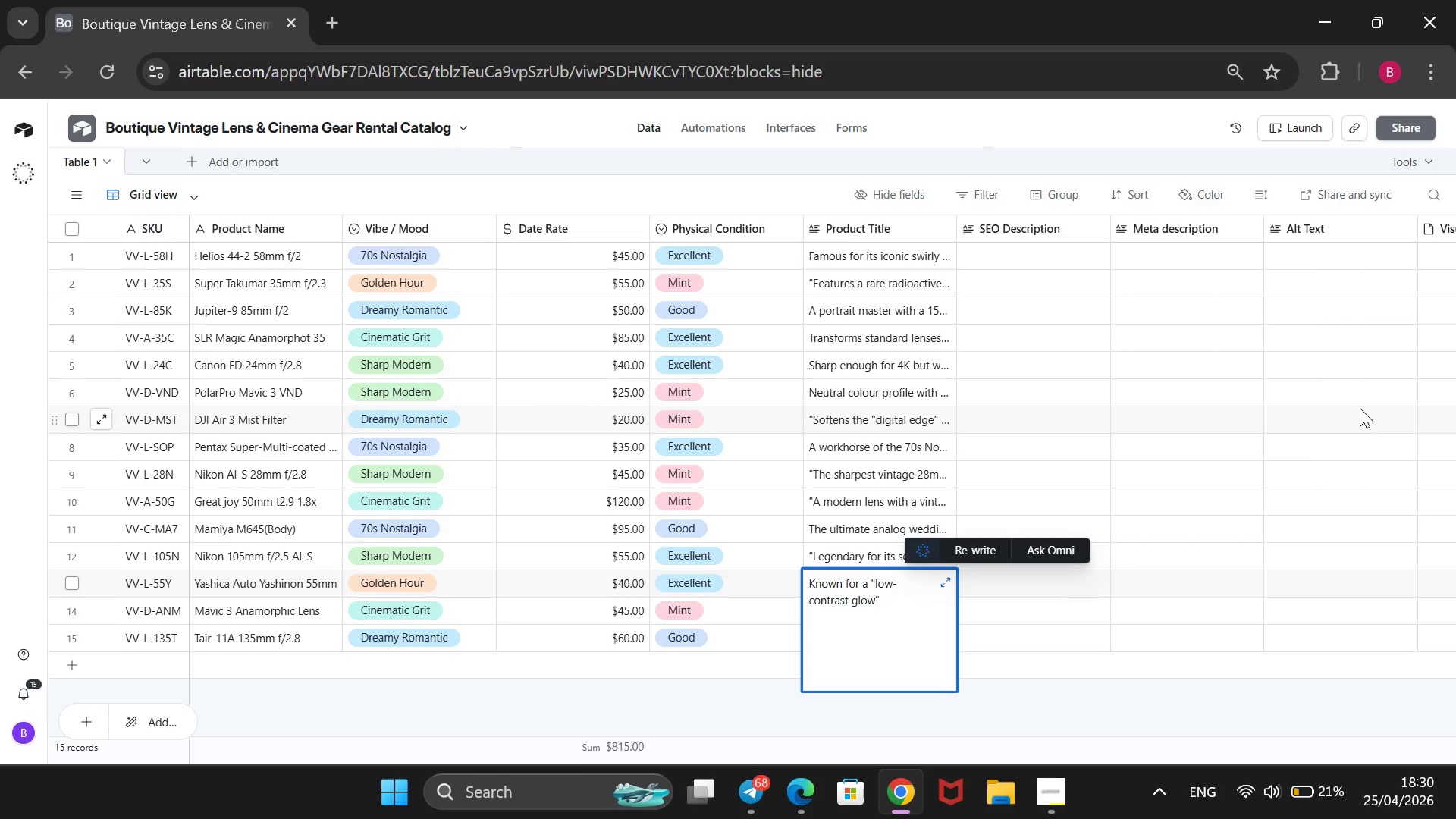 
type(. It cathcej)
key(Backspace)
key(Backspace)
key(Backspace)
key(Backspace)
type(chess)
key(Backspace)
type( light in a way that creates ethereal, hazy frames in direct sun.)
 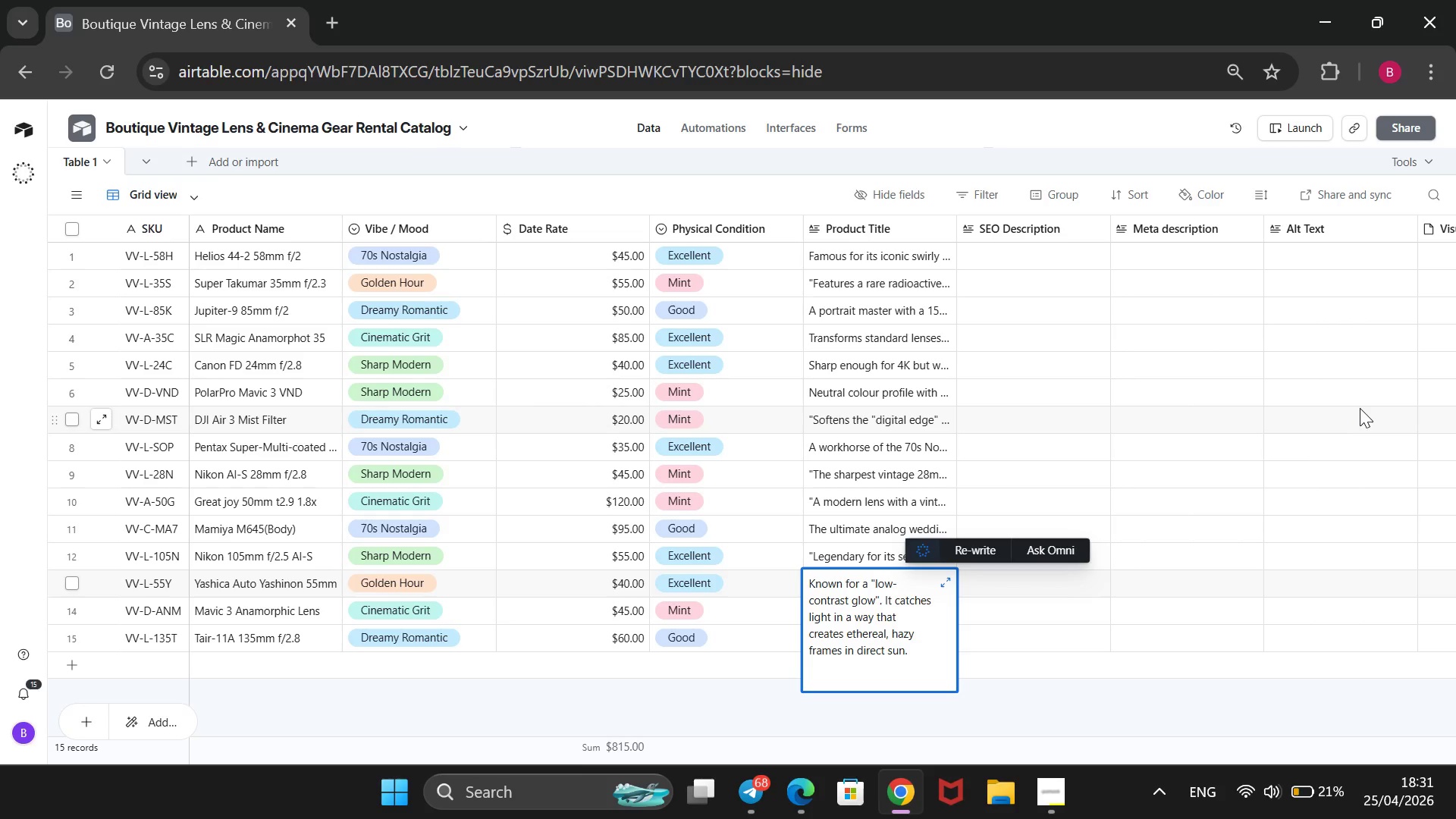 
type(@@)
 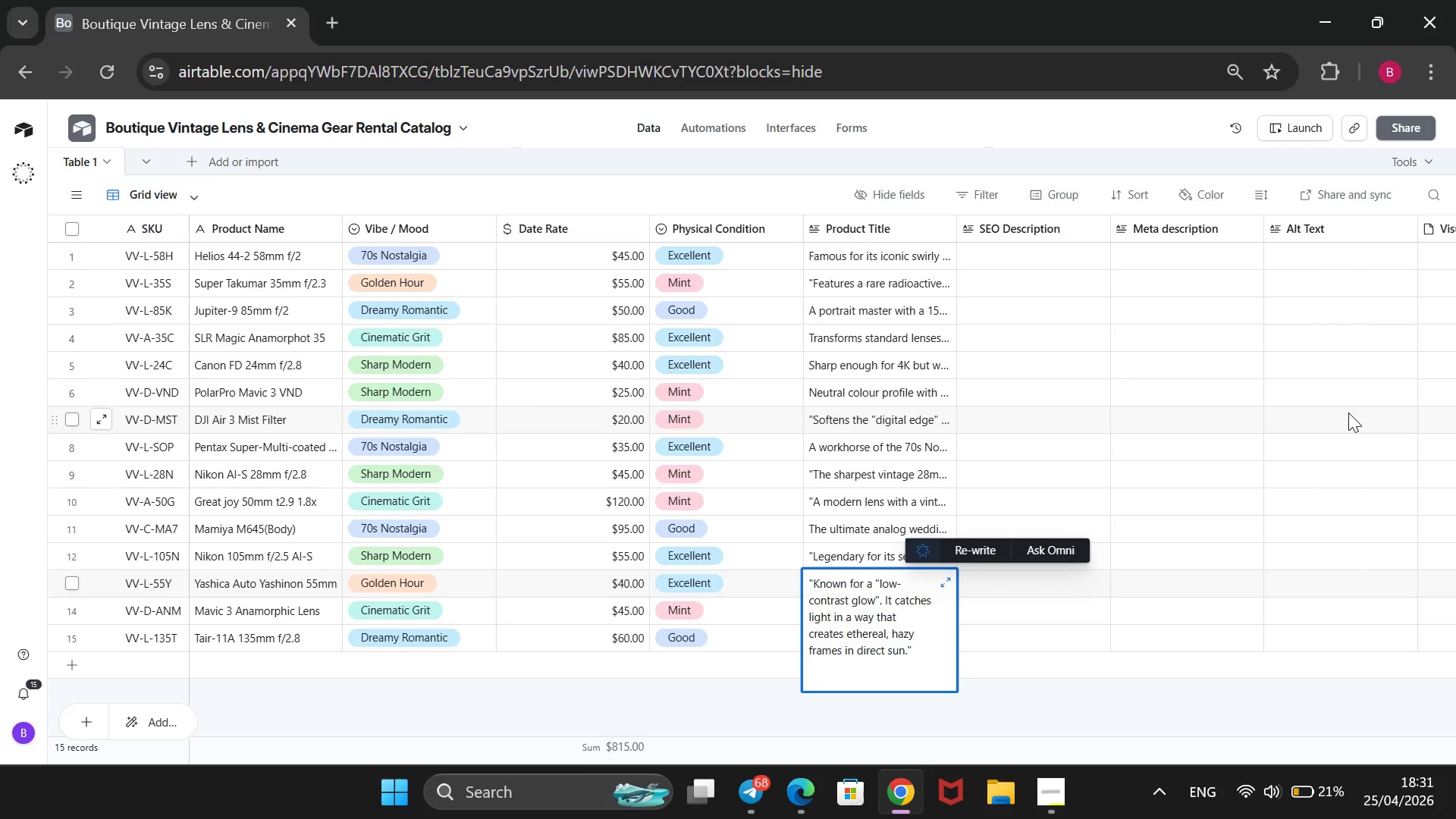 
hold_key(key=ArrowUp, duration=1.19)
 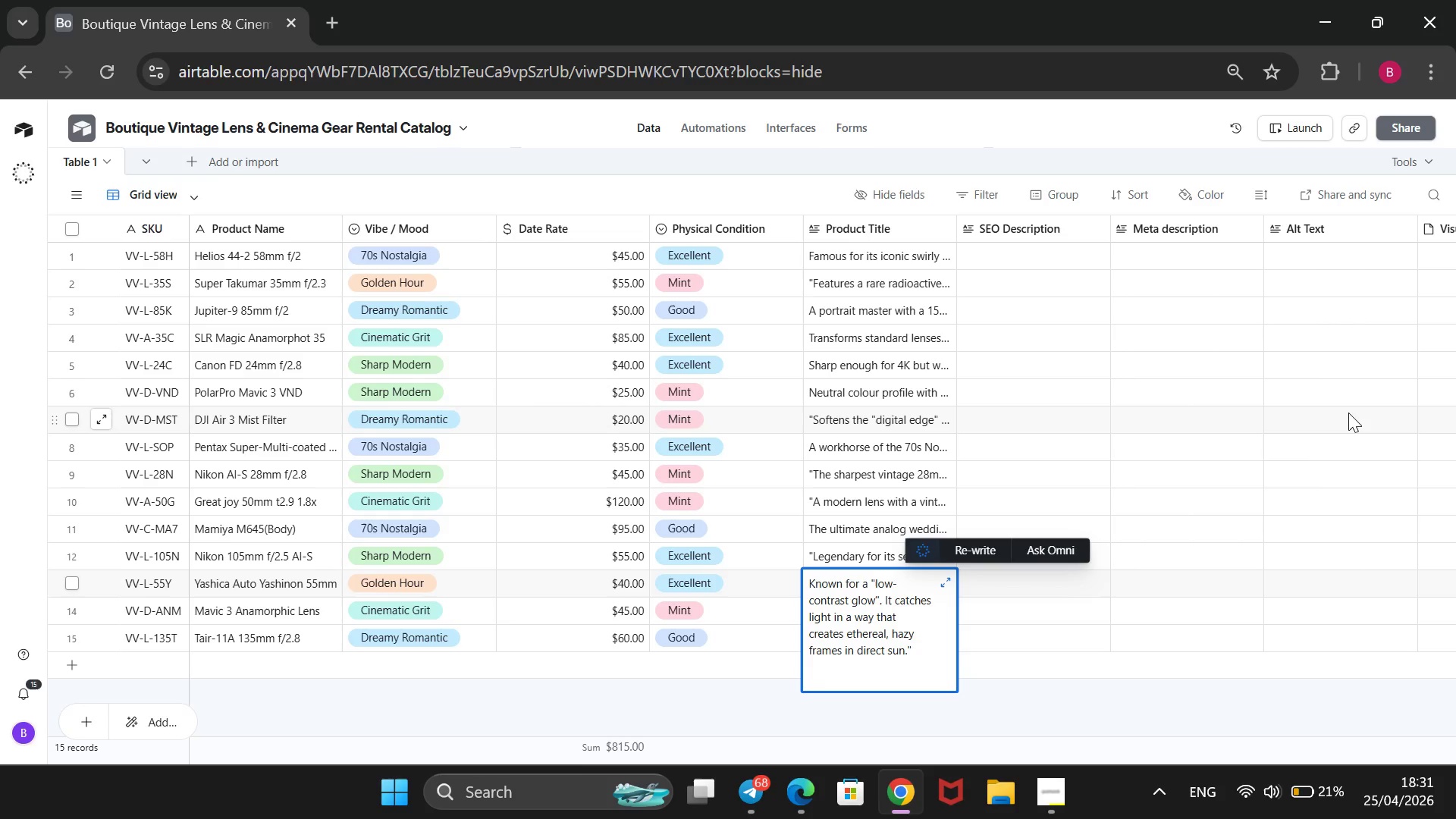 
left_click([1271, 722])
 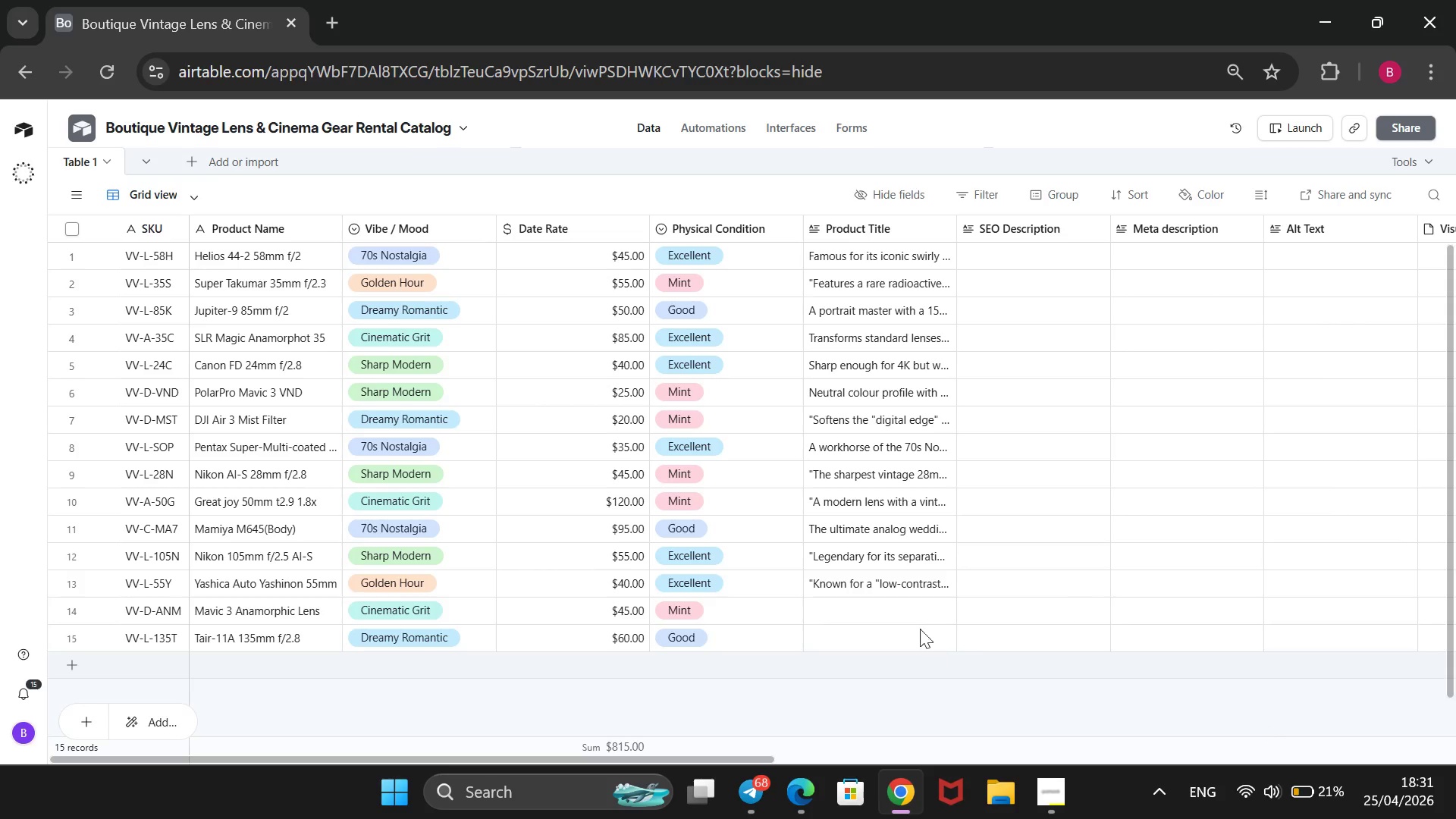 
left_click([913, 615])
 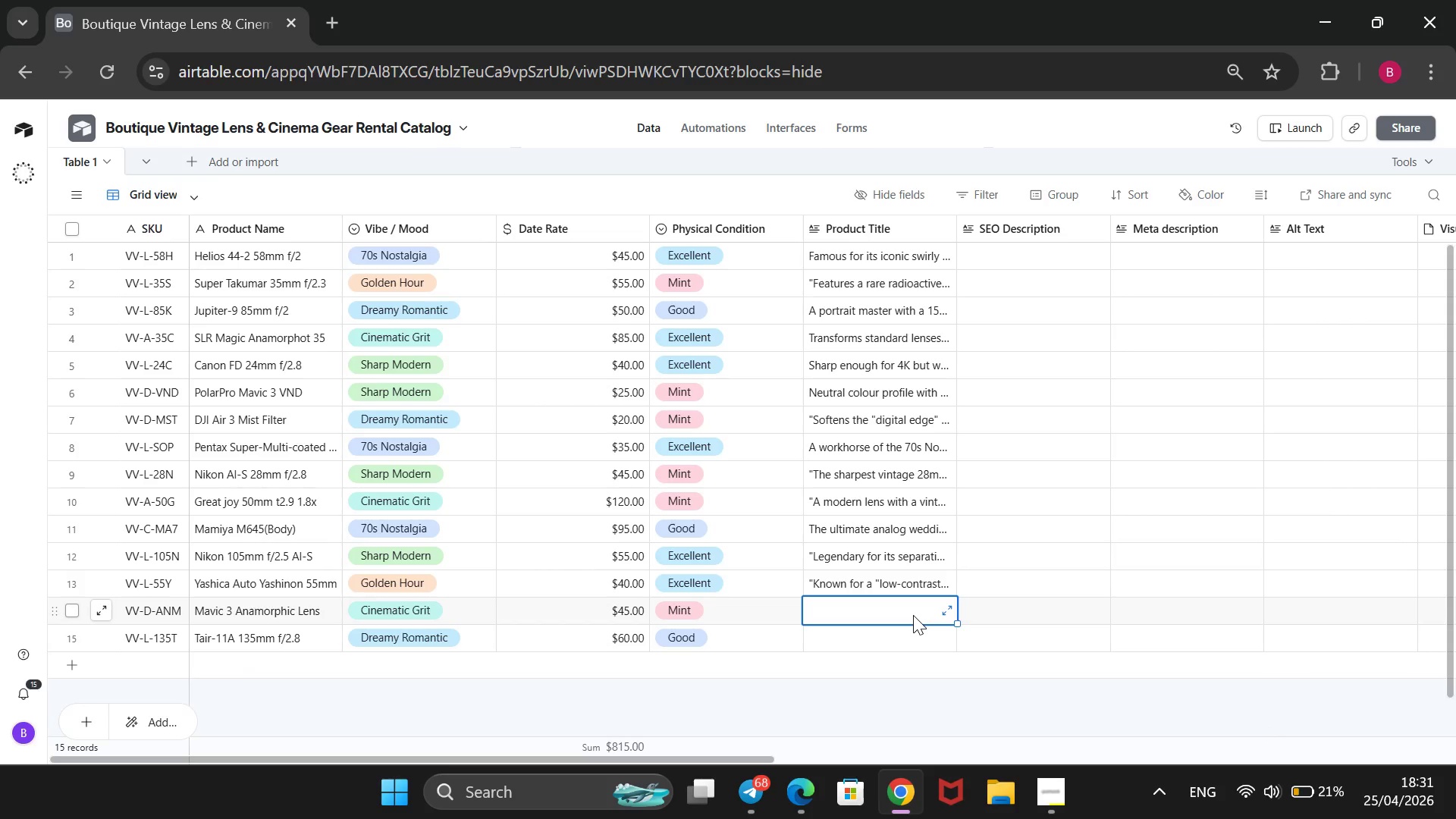 
type(Capture wide an)
key(Backspace)
key(Backspace)
type(-)
 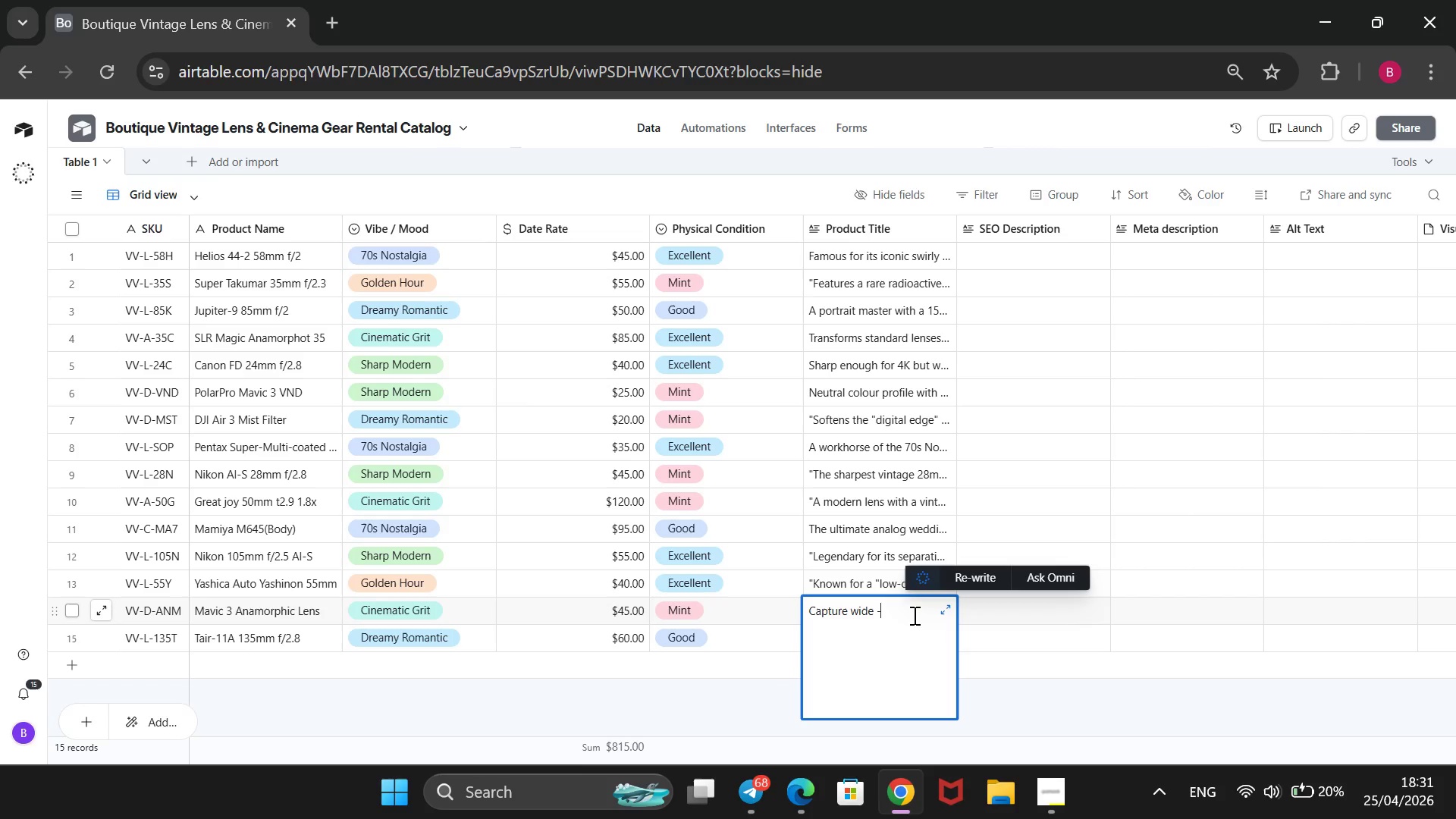 
key(Backspace)
key(Backspace)
type(-angle vistas with cinematic horizontal flares directl)
 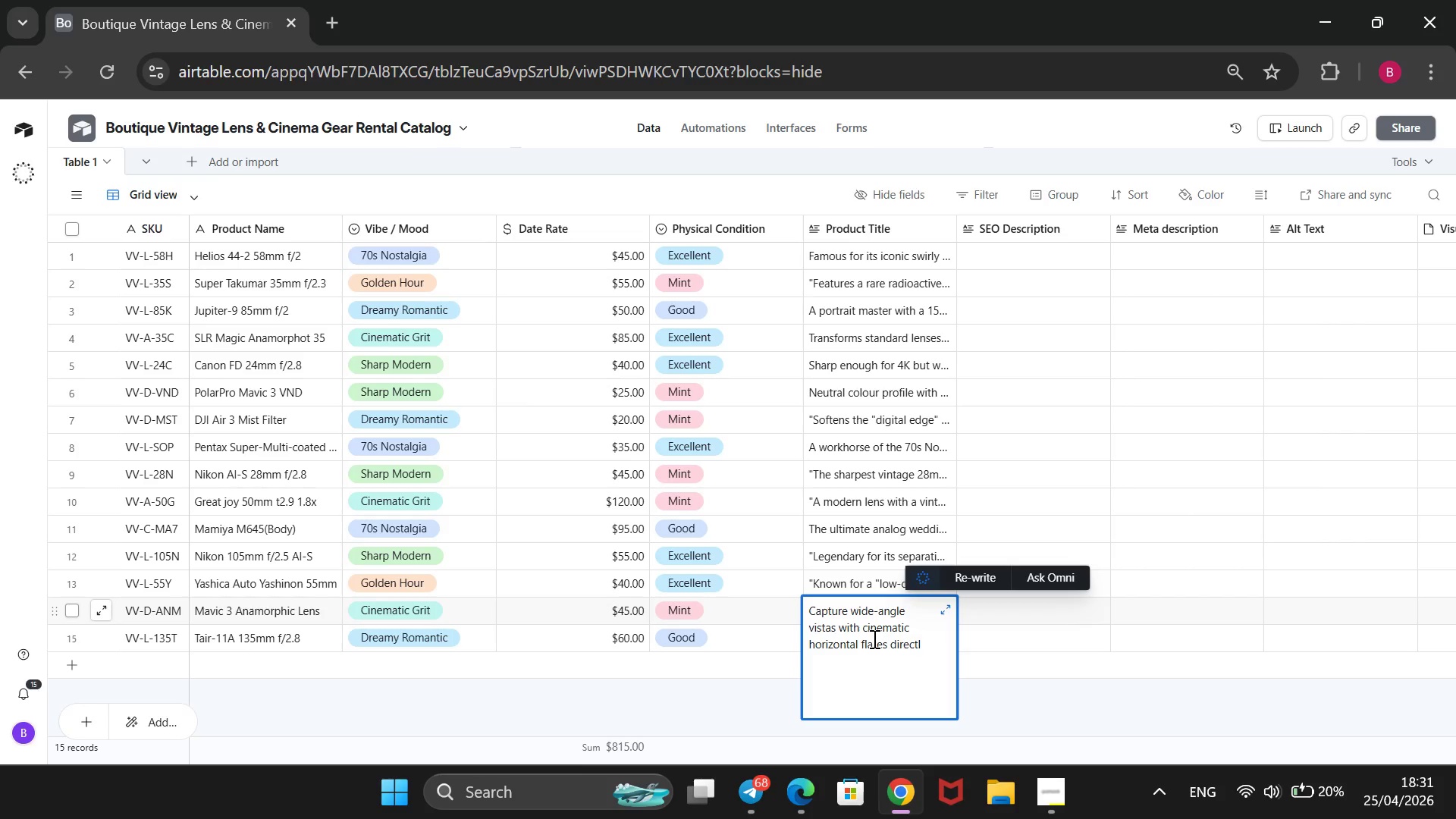 
type(y from drone.)
 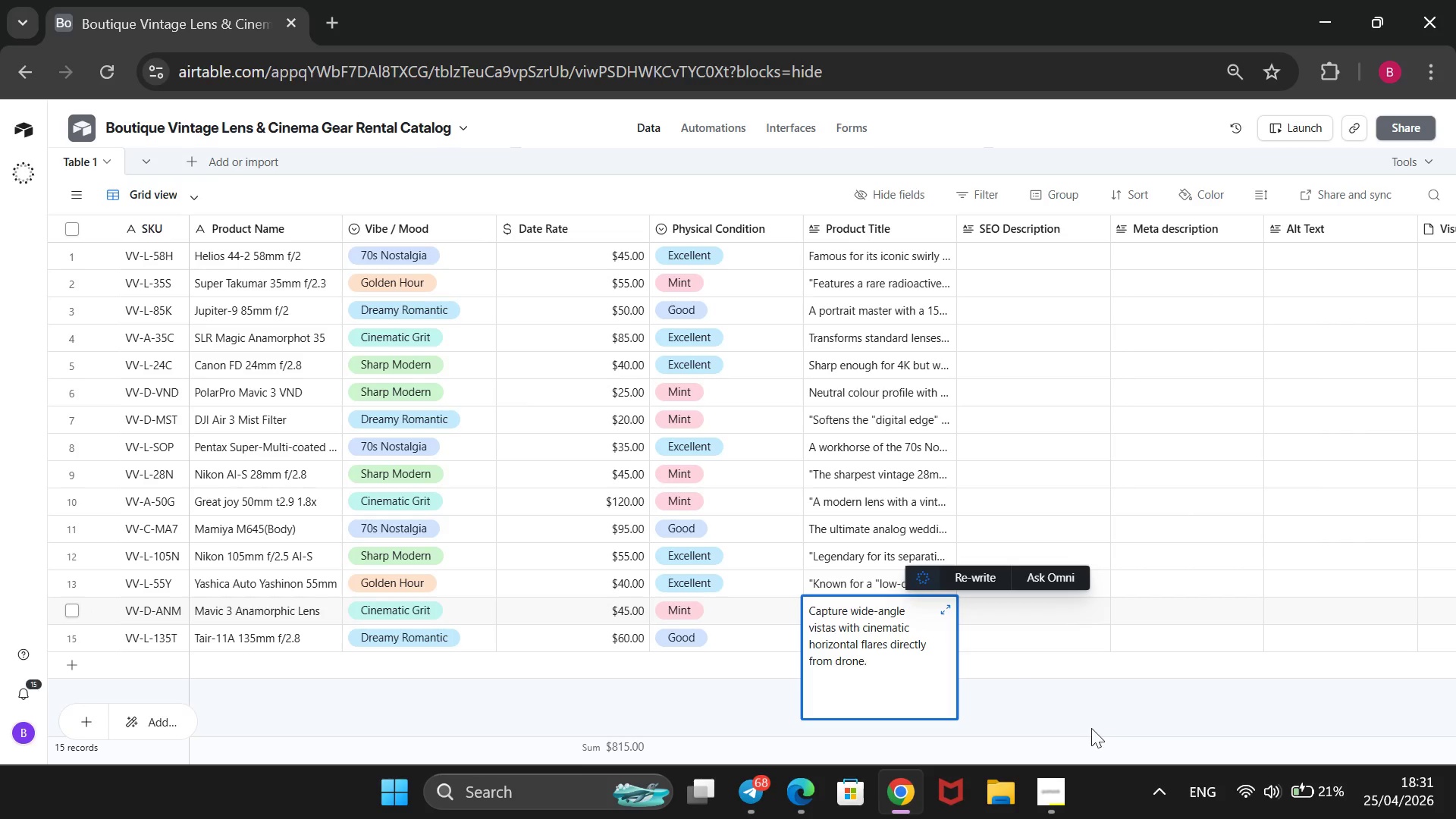 
left_click([1099, 724])
 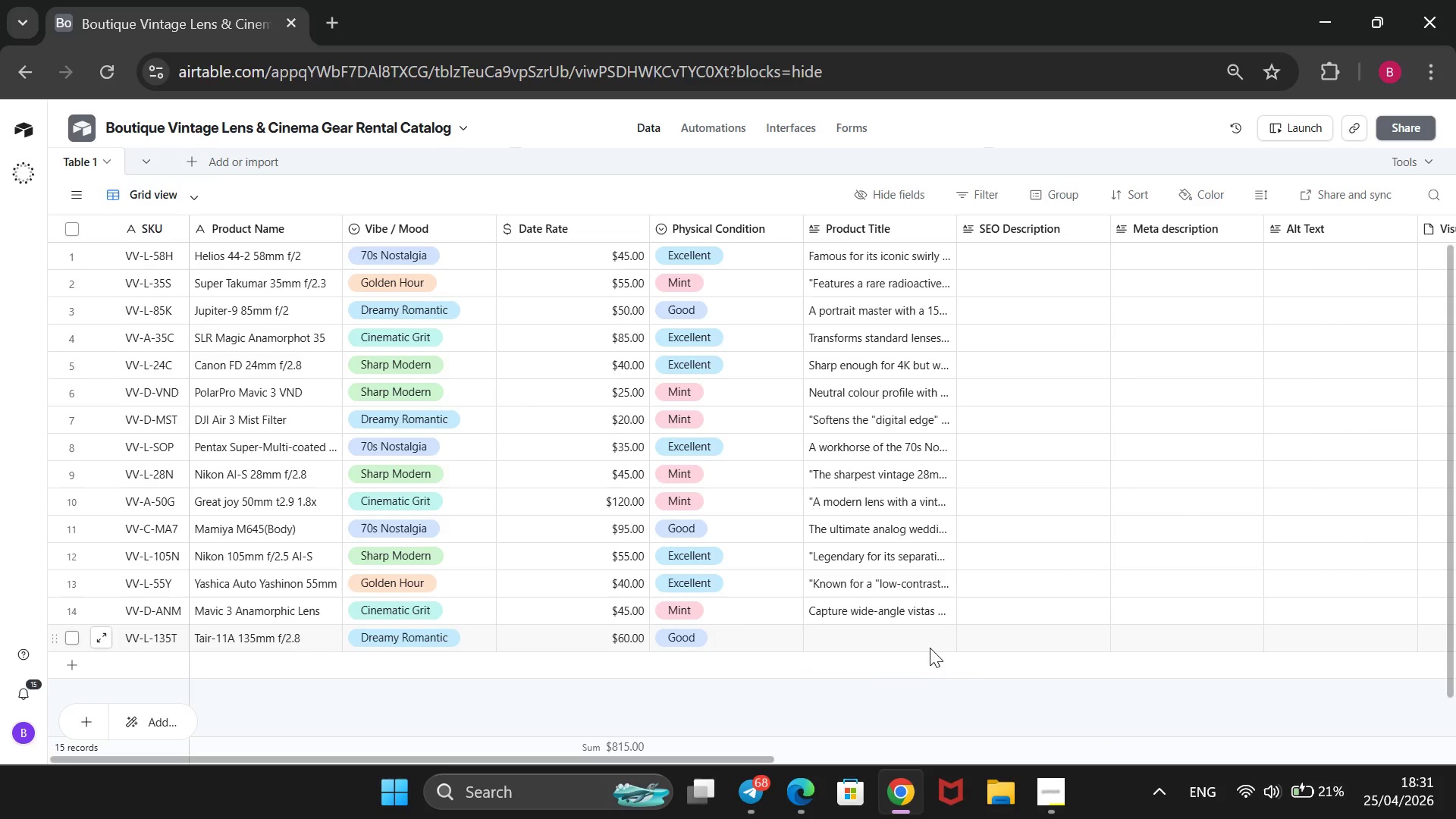 
left_click([898, 630])
 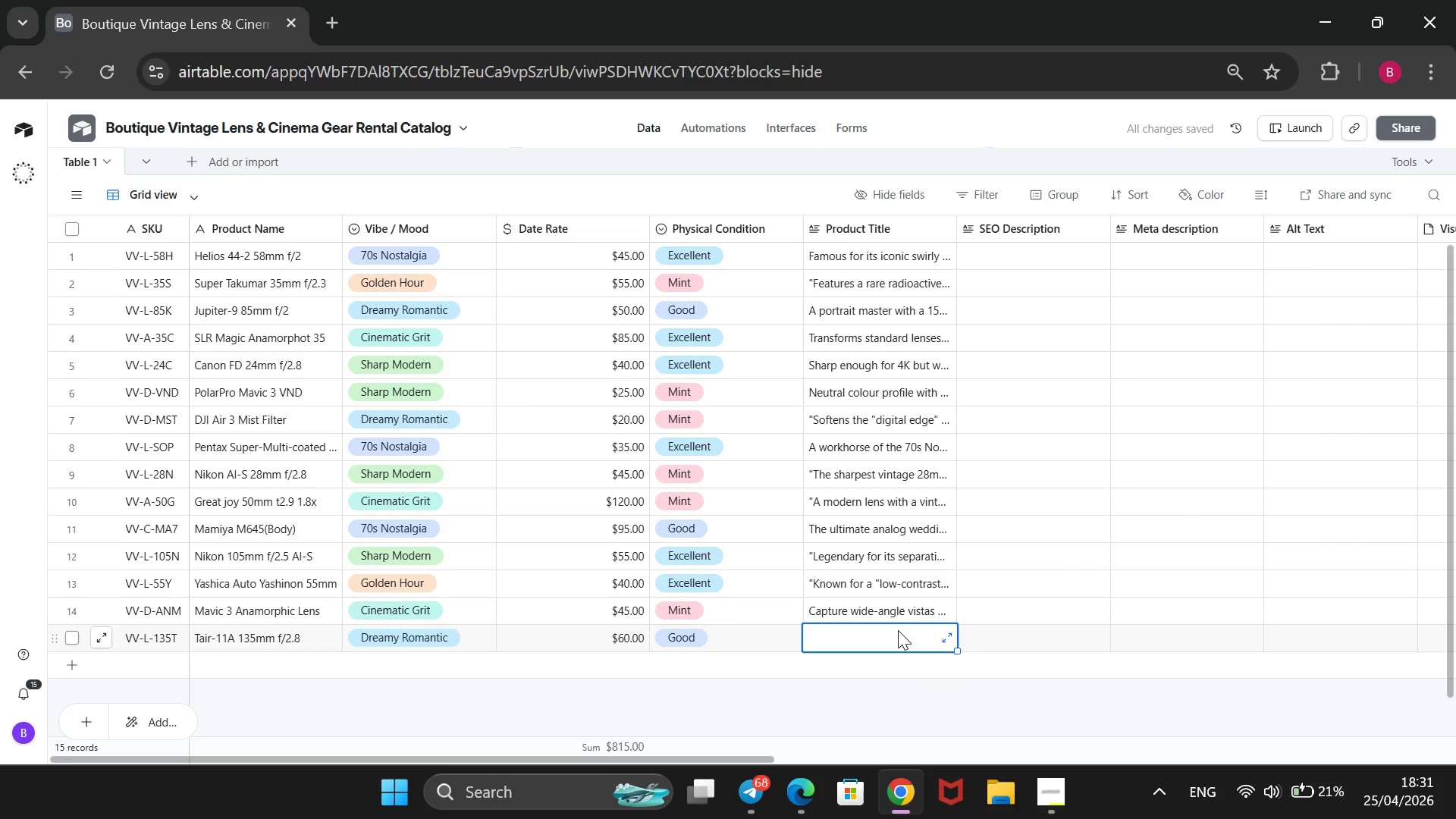 
type(Featuring a massive 20-blade iris for the smoothest bokeh in existence A)
 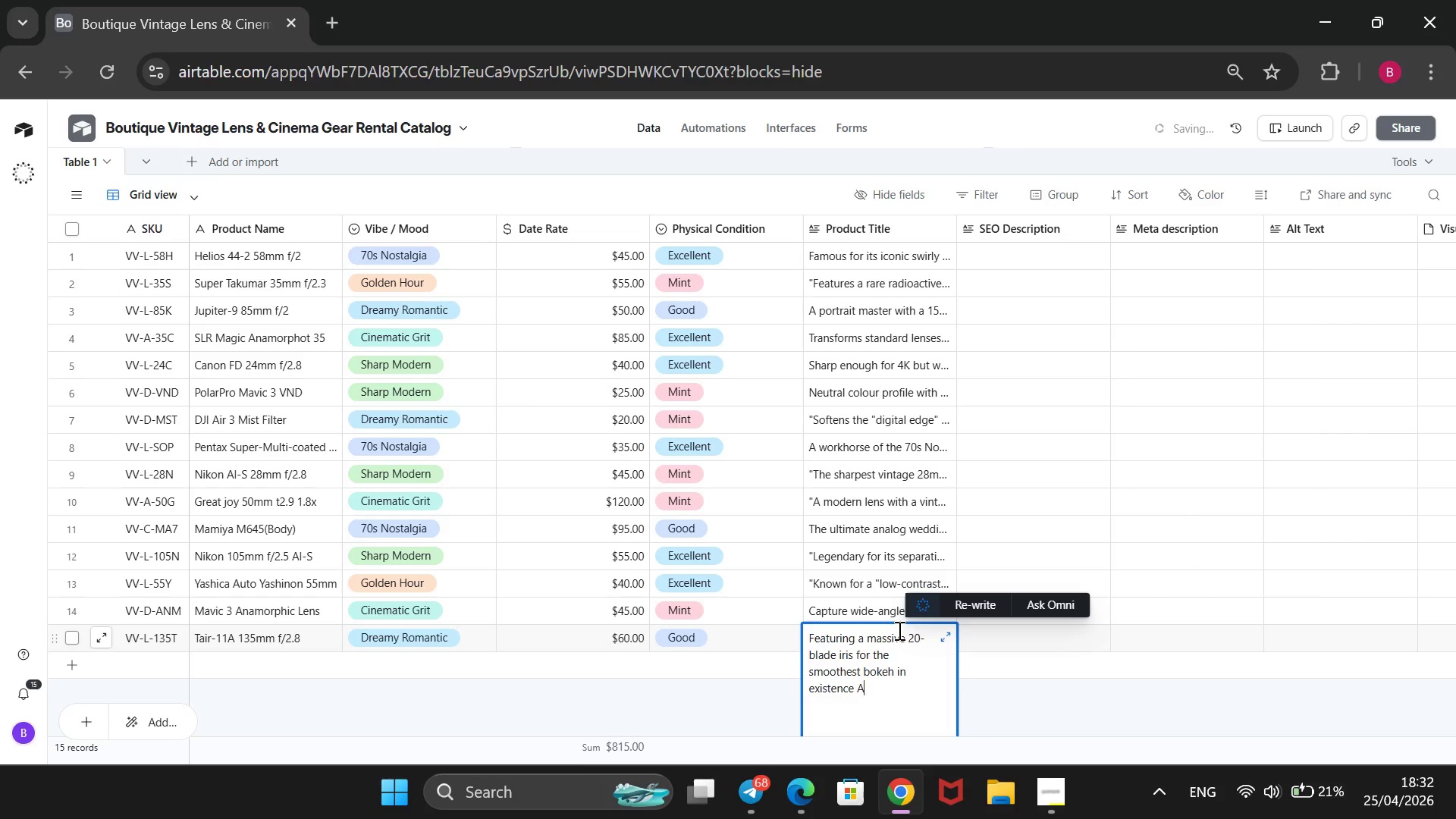 
key(ArrowLeft)
 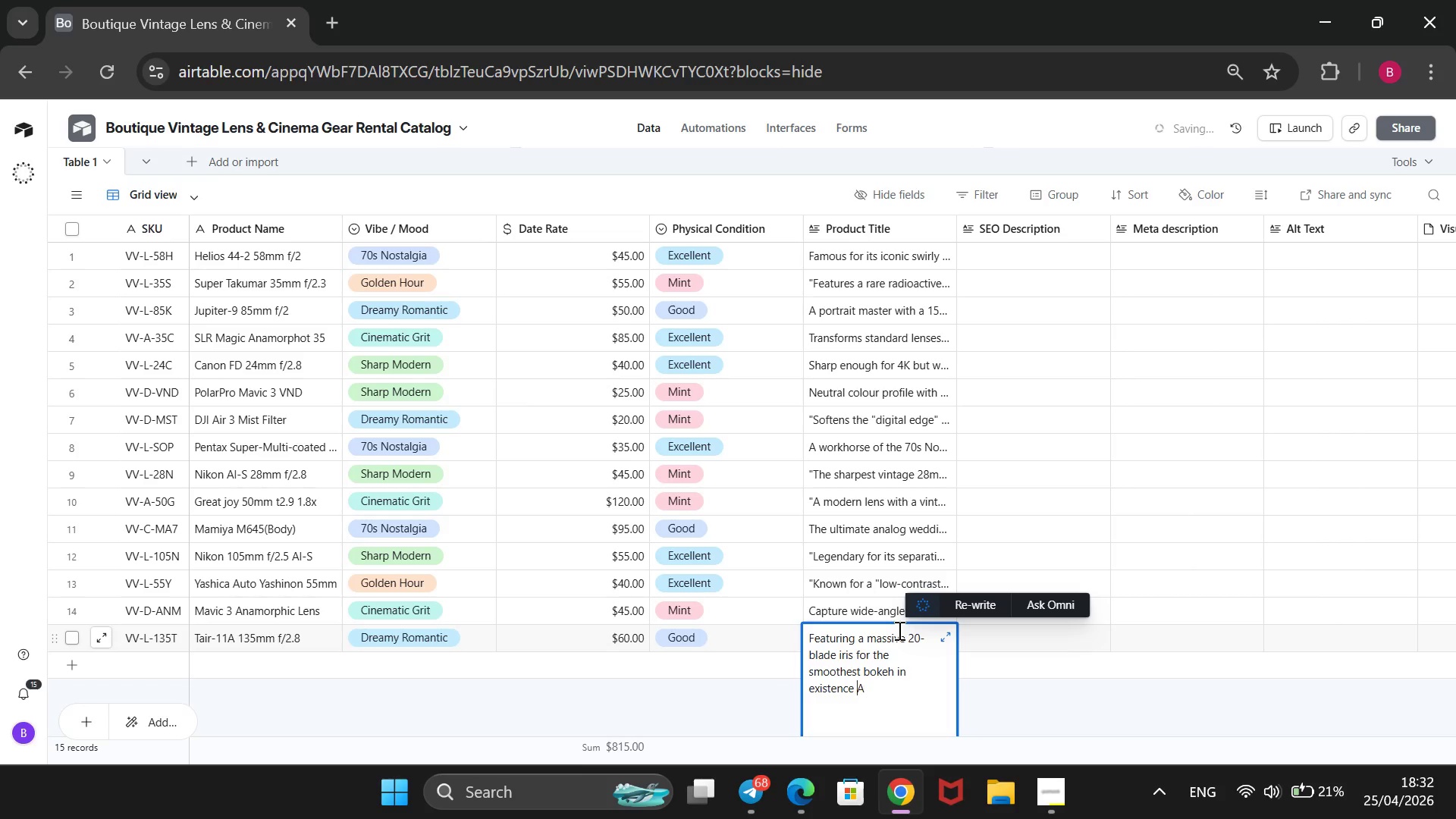 
key(ArrowLeft)
 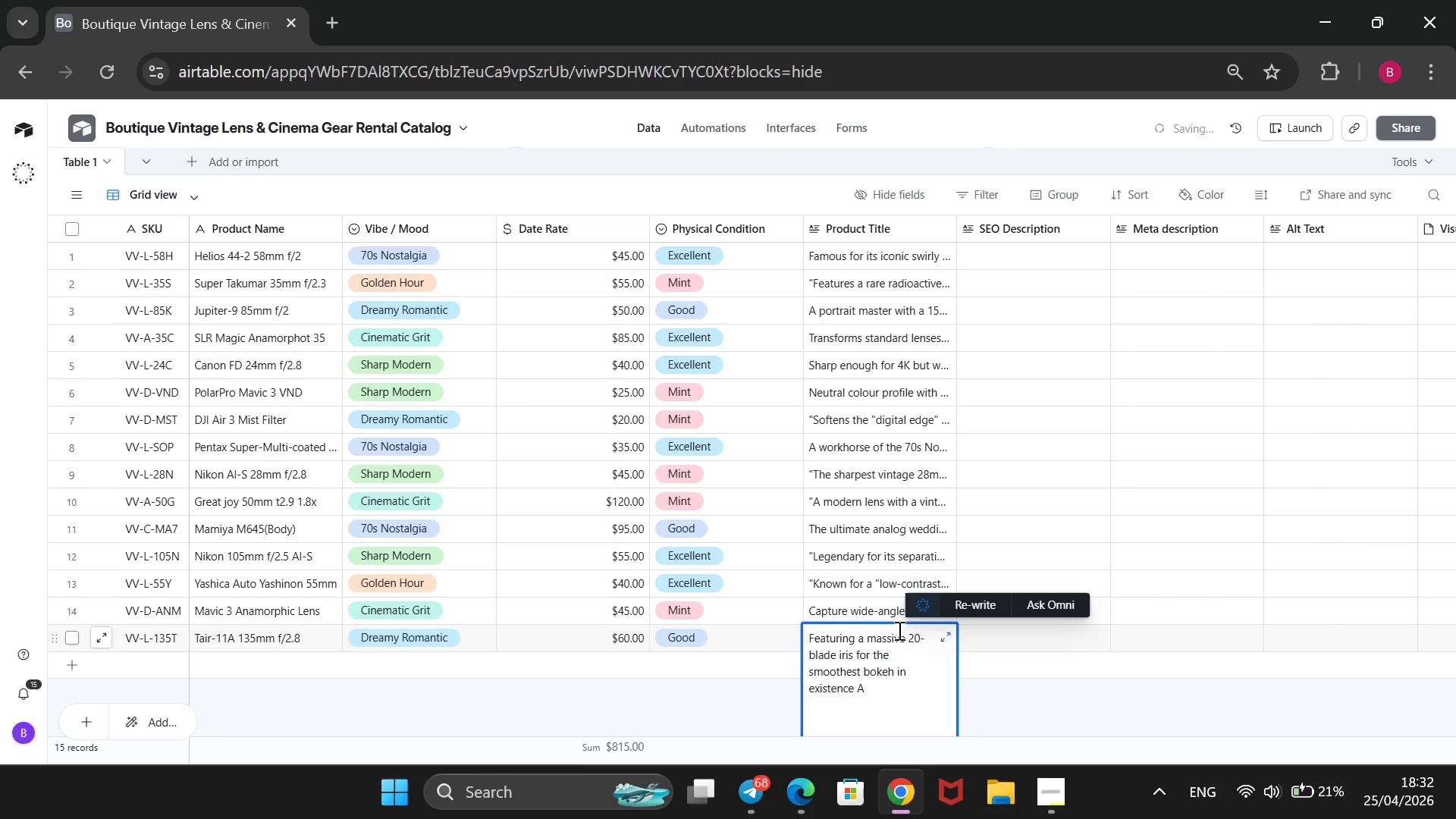 
key(Period)
 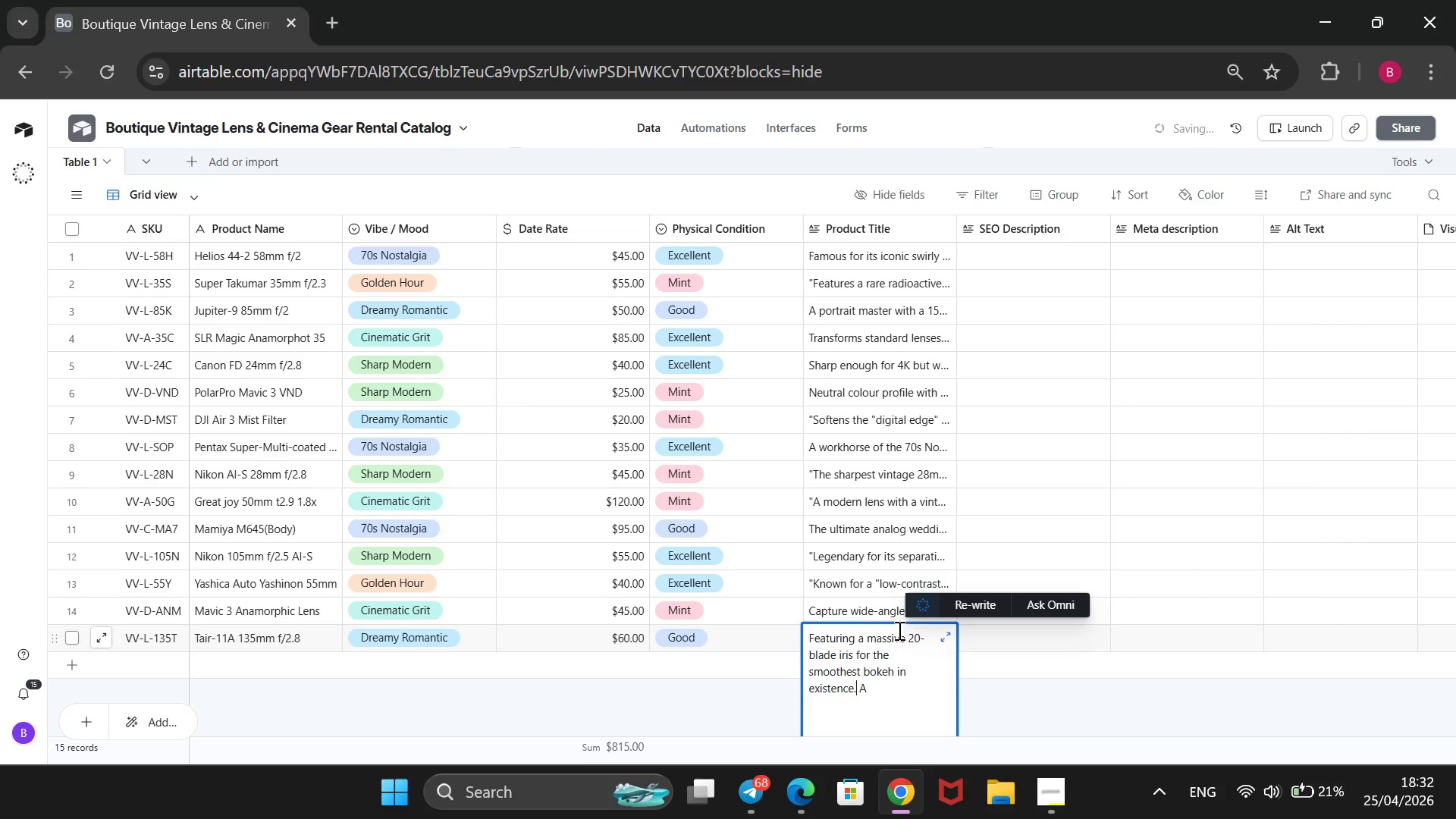 
key(ArrowRight)
 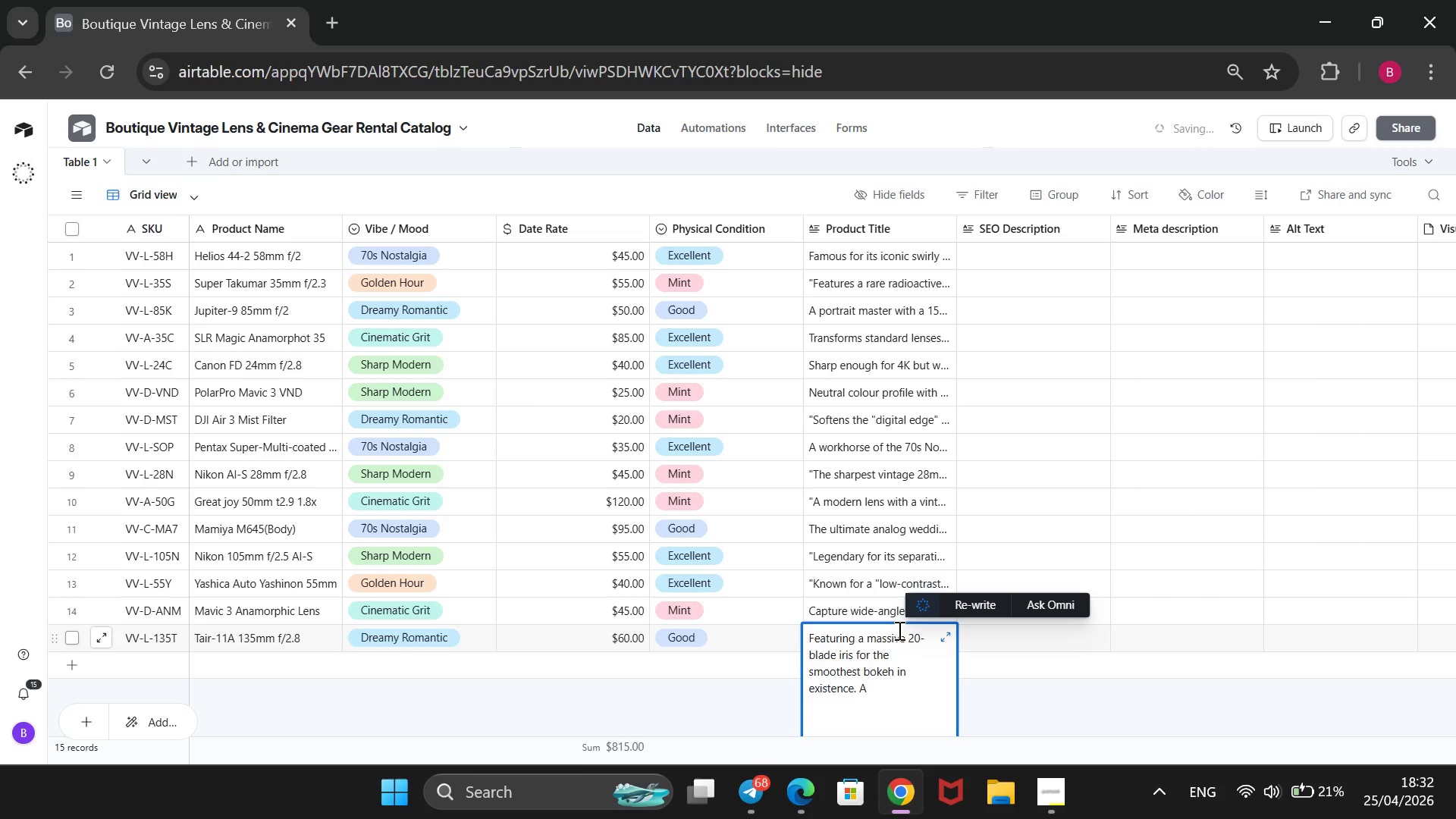 
key(ArrowRight)
 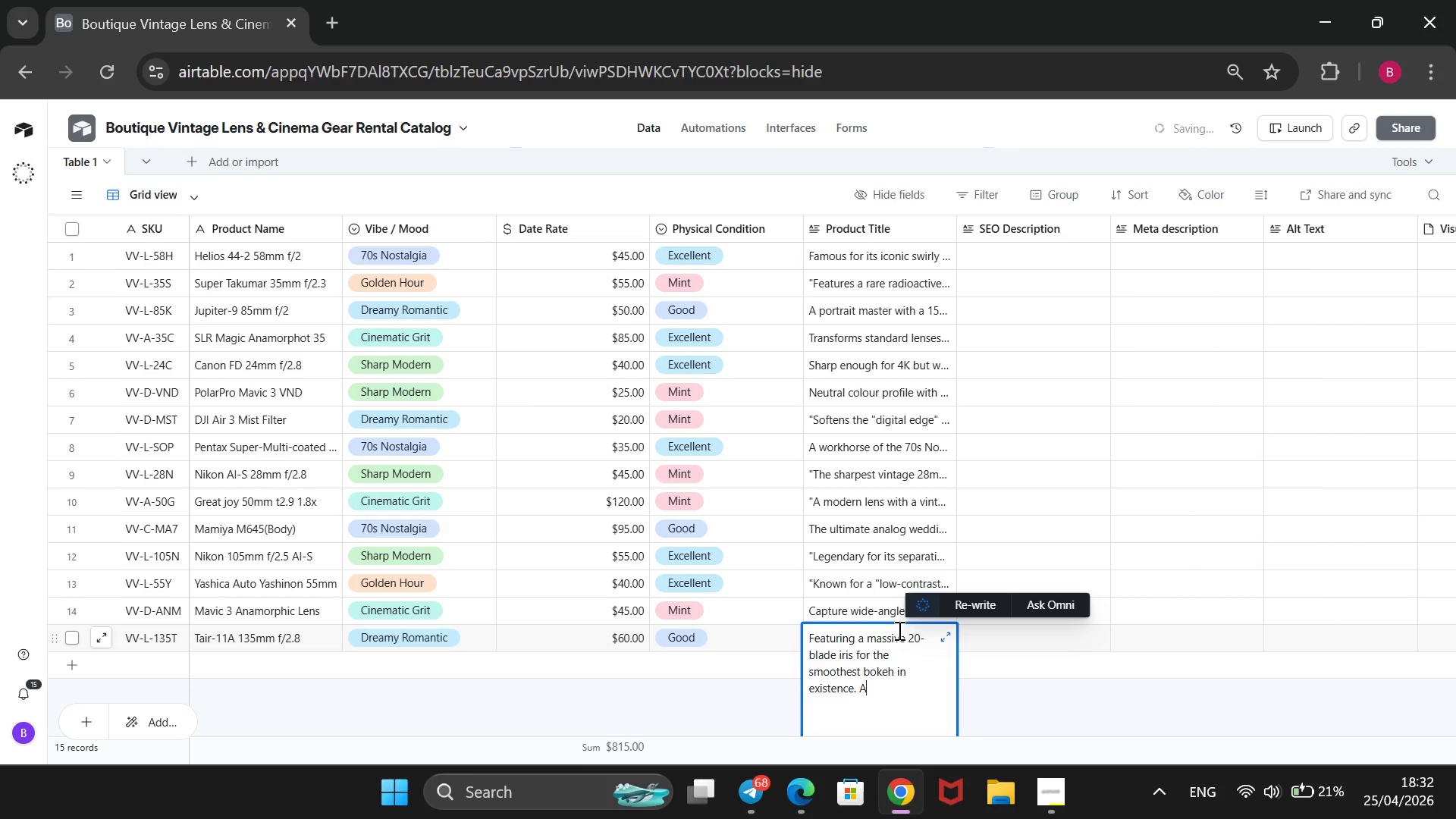 
key(Space)
 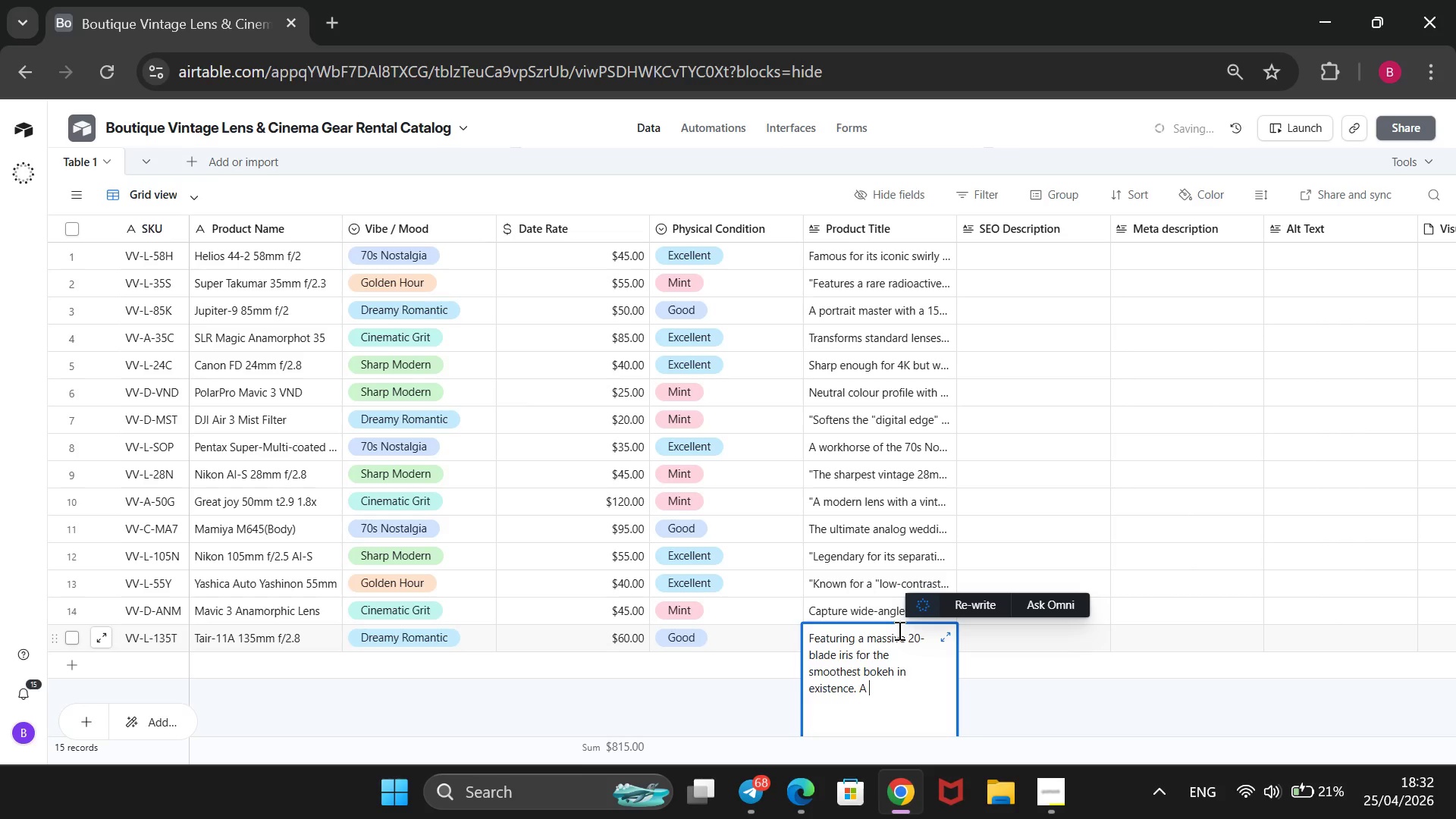 
key(Shift+2)
 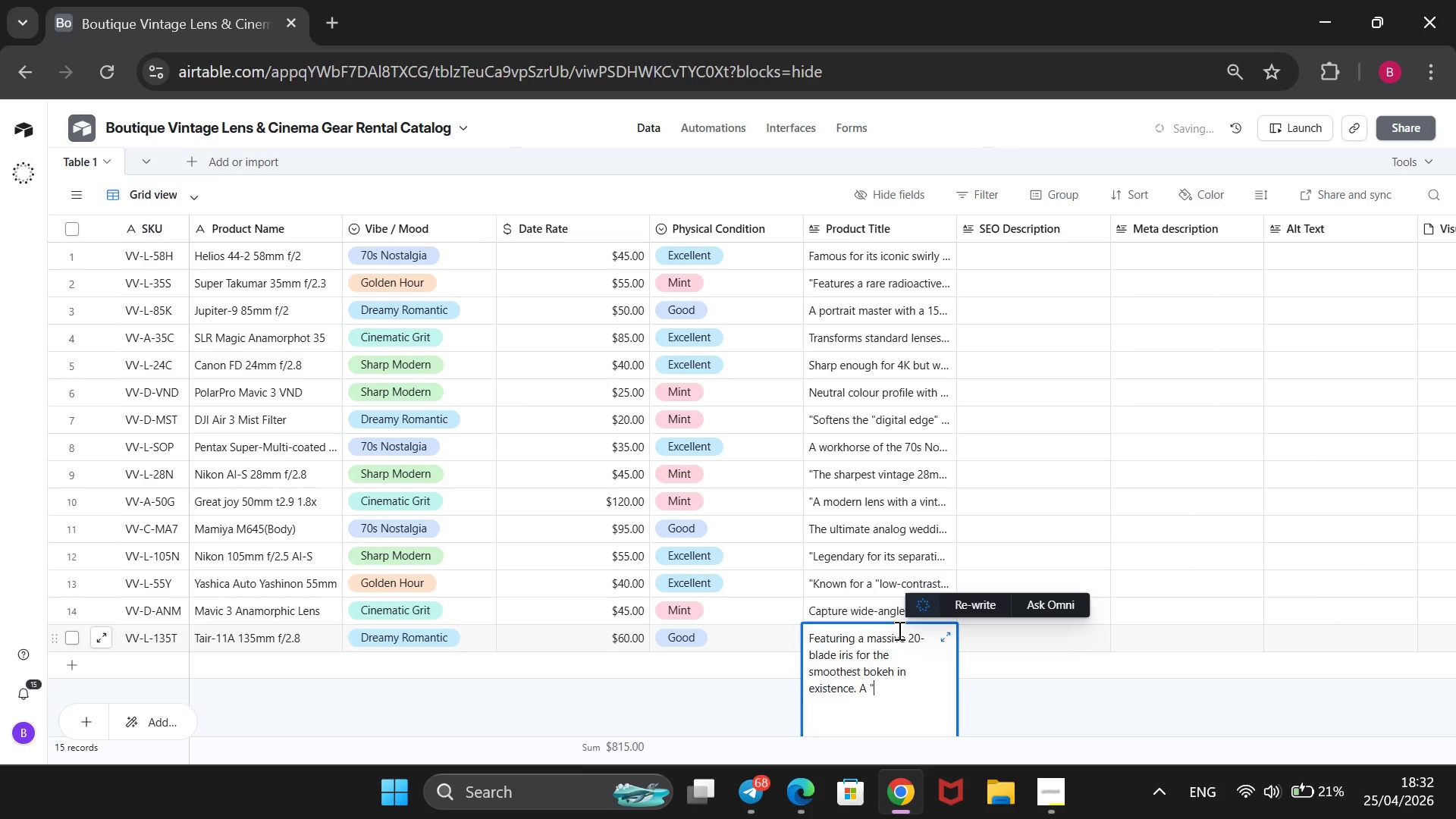 
key(CapsLock)
 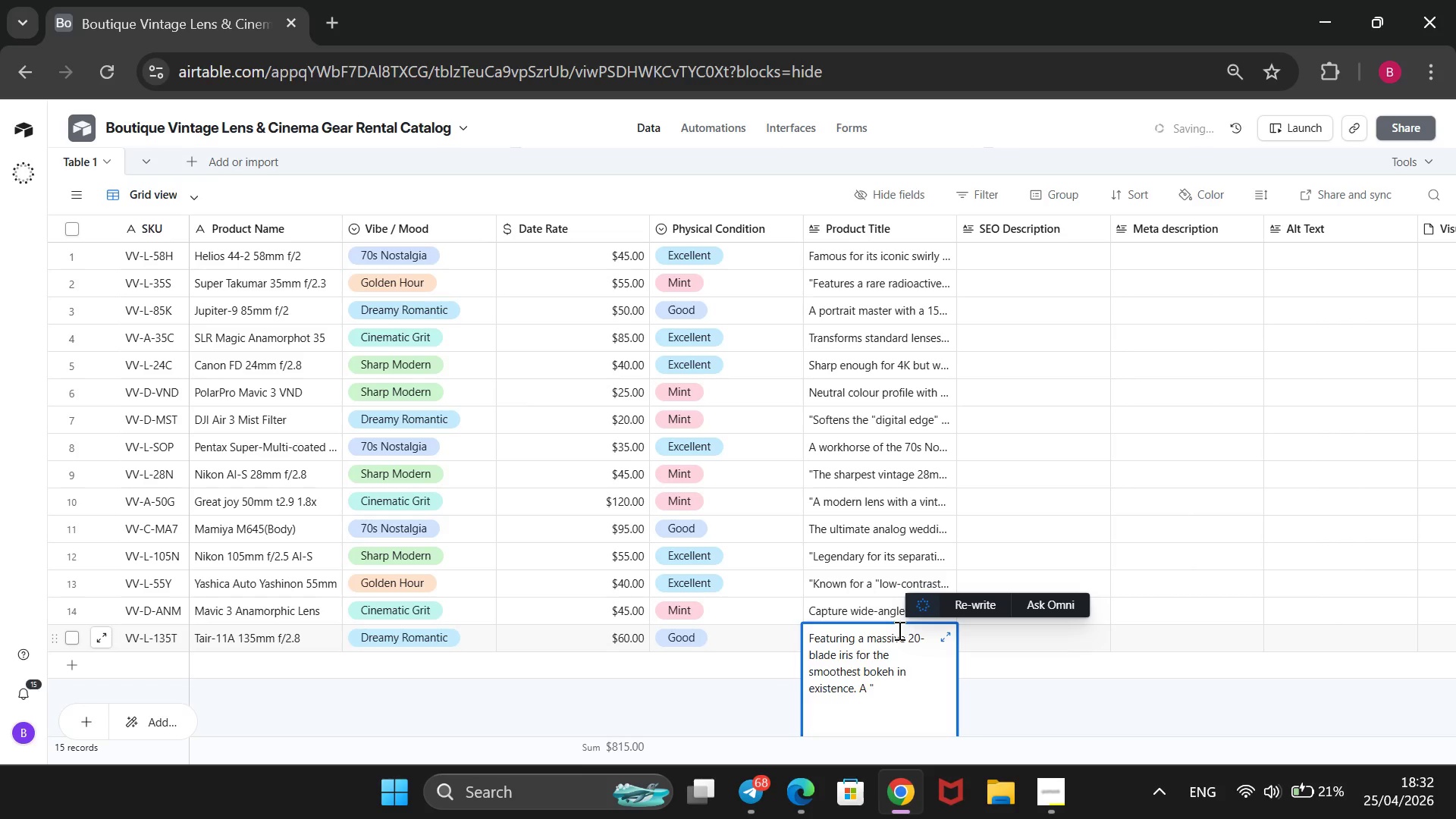 
key(Shift+2)
 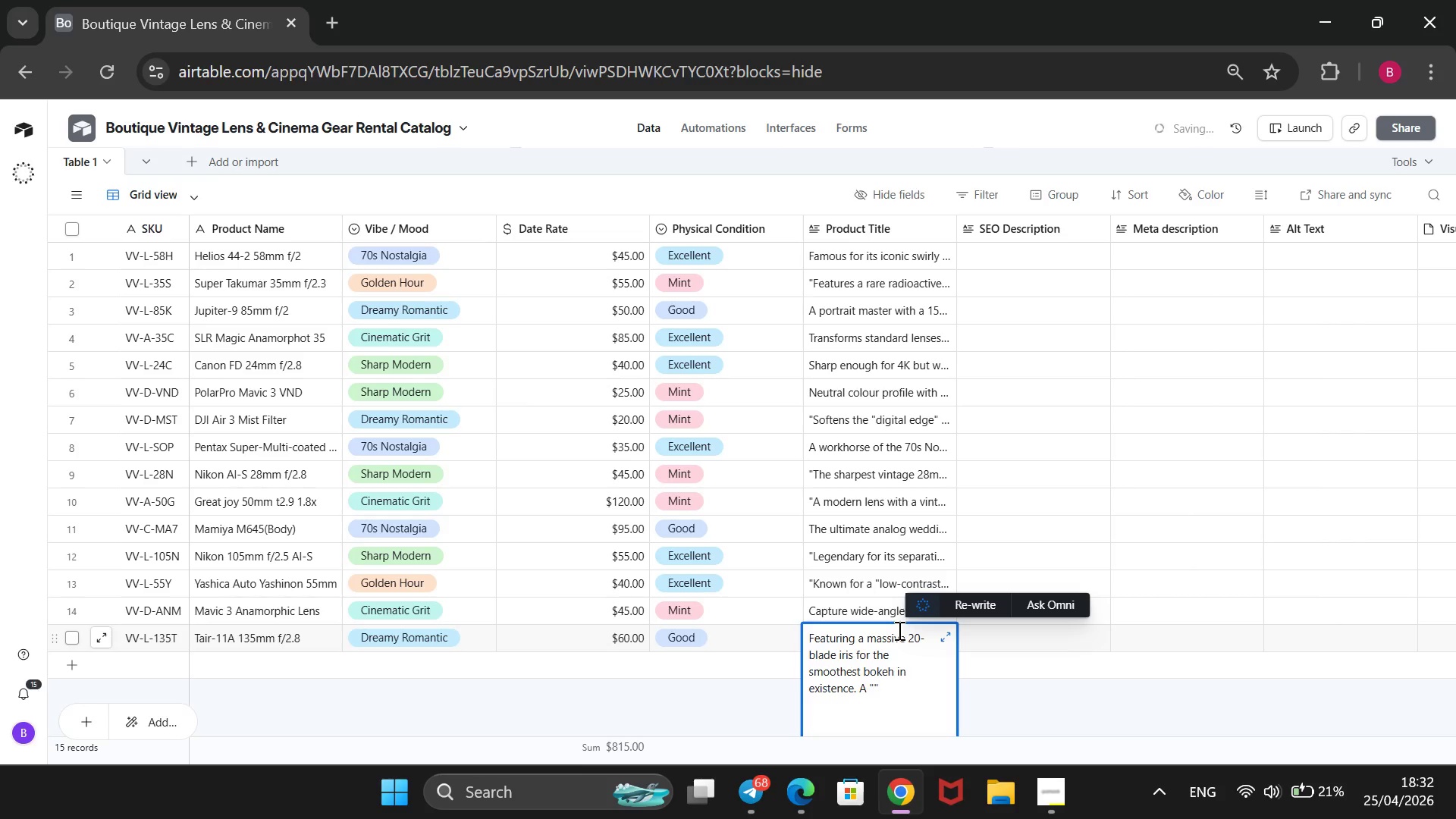 
key(ArrowLeft)
 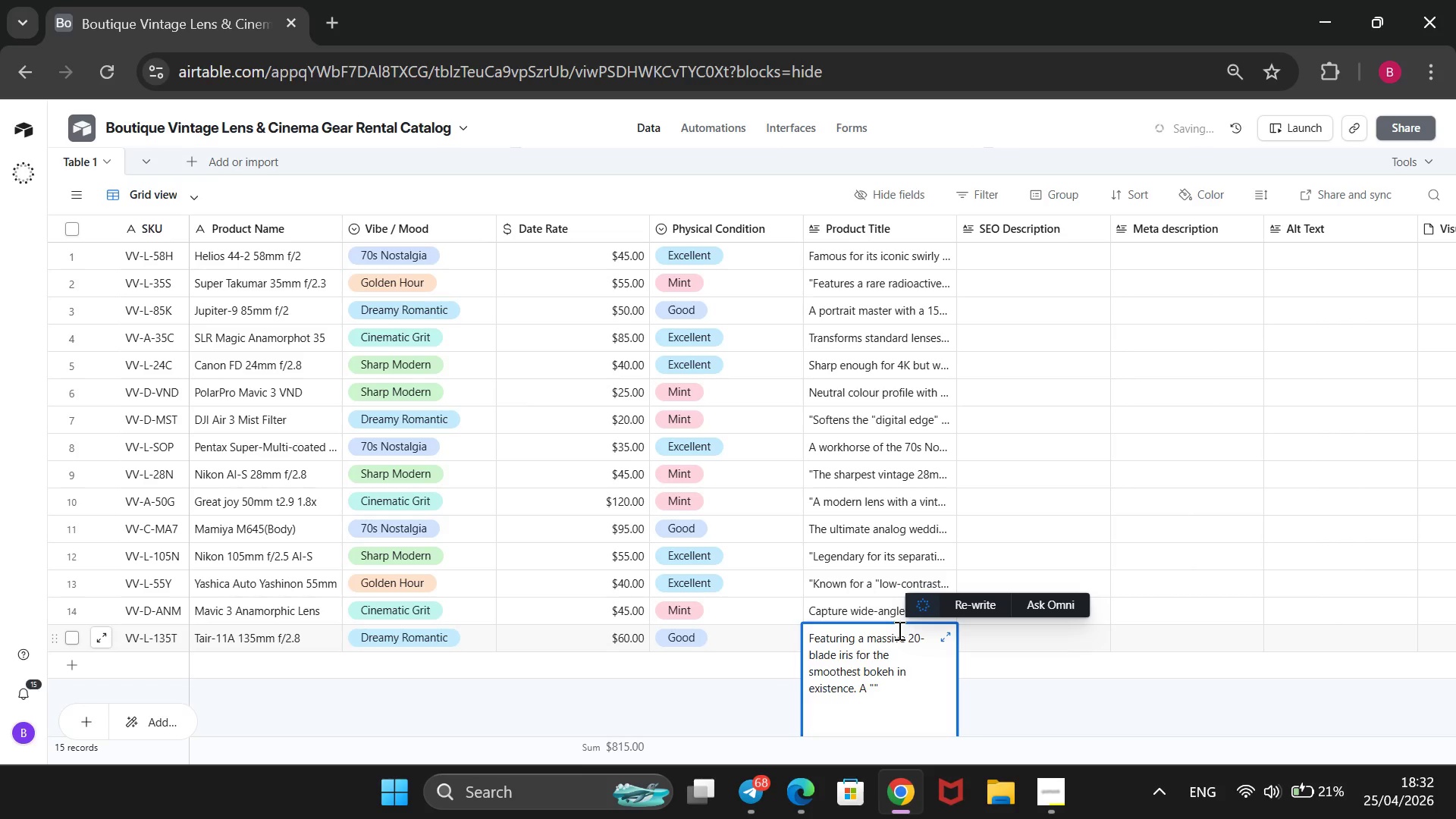 
type(Dreamy Romantic)
 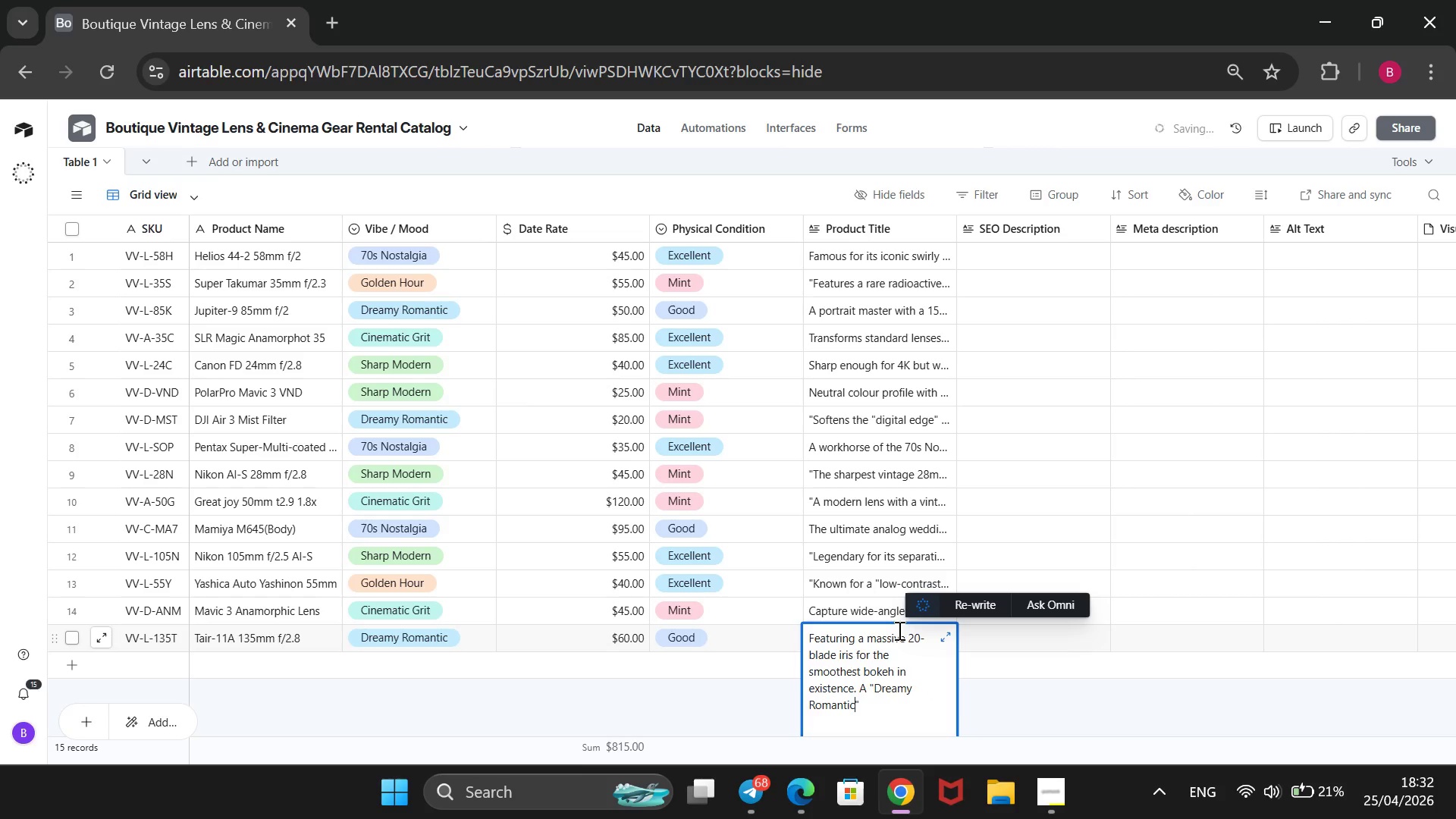 
key(ArrowRight)
 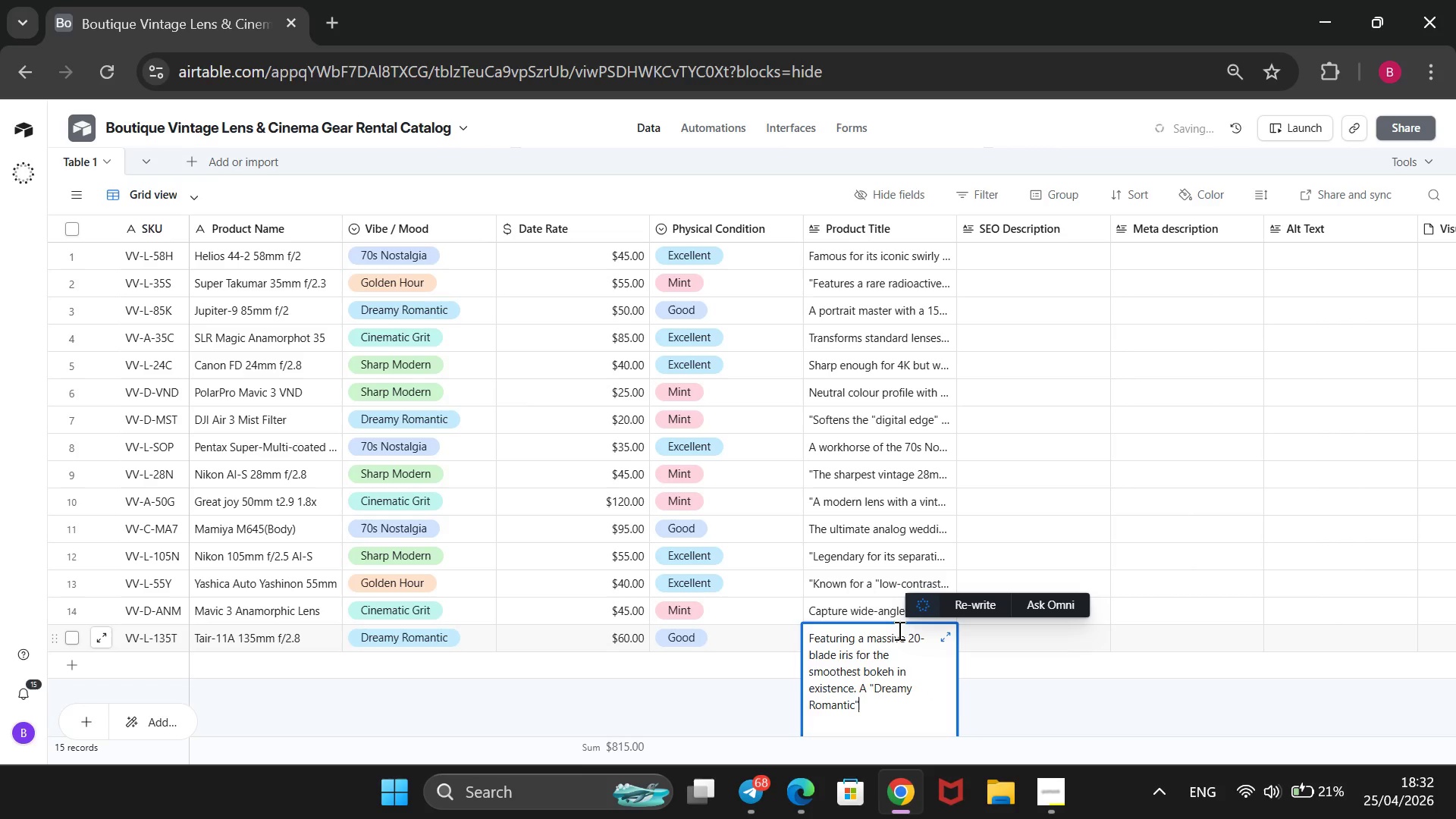 
type( telephoto.)
 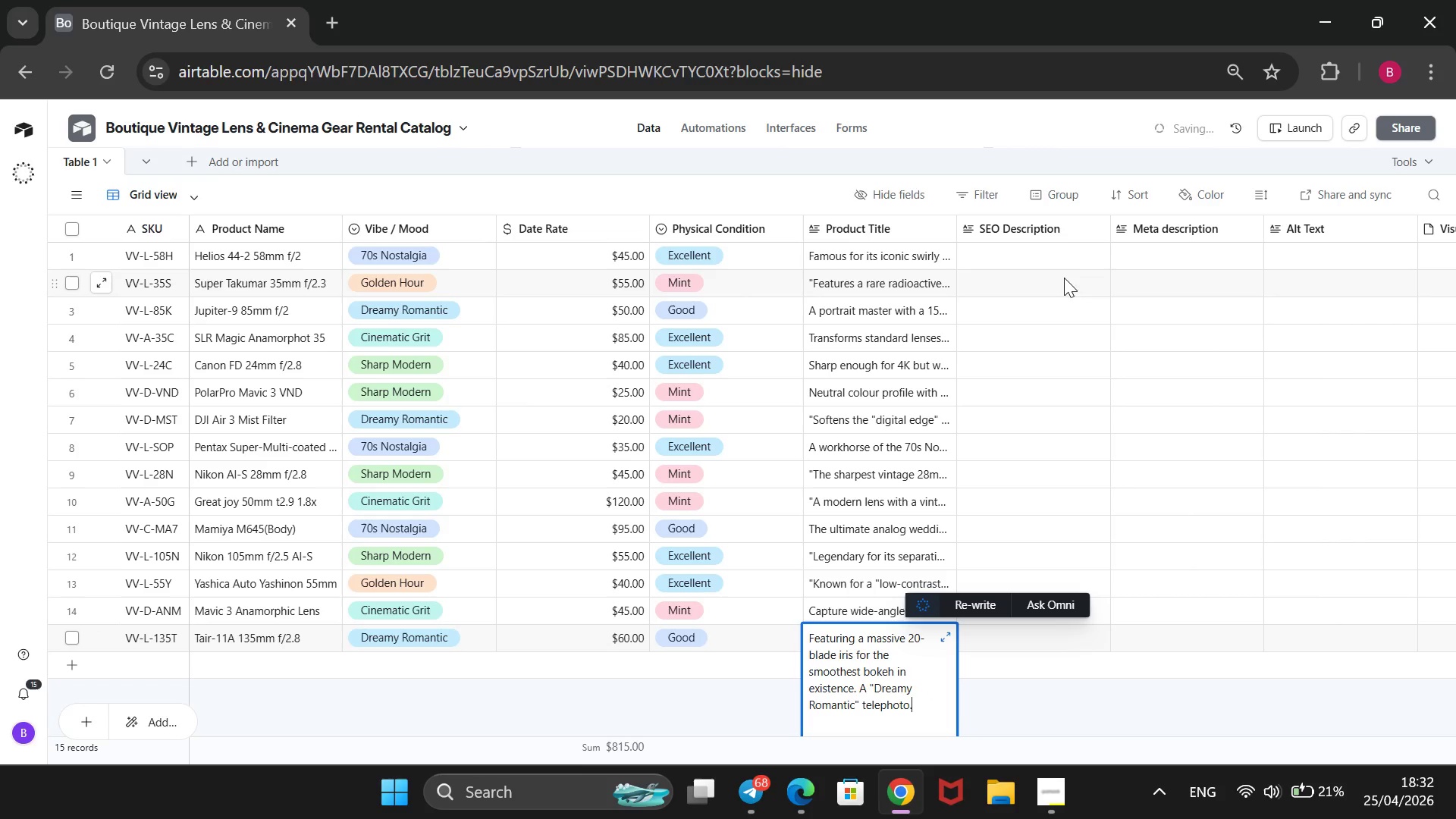 
left_click([1068, 257])
 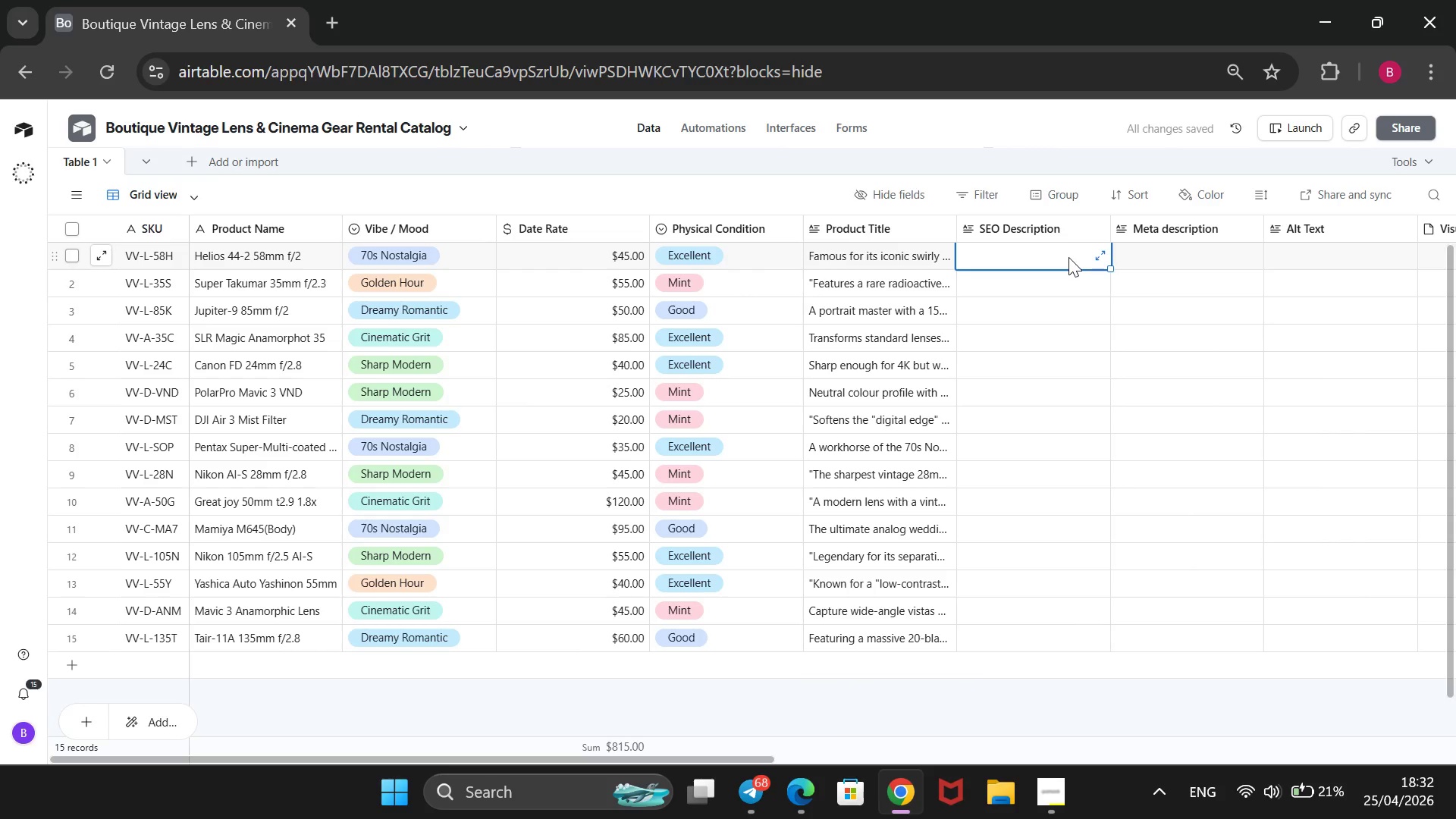 
wait(8.05)
 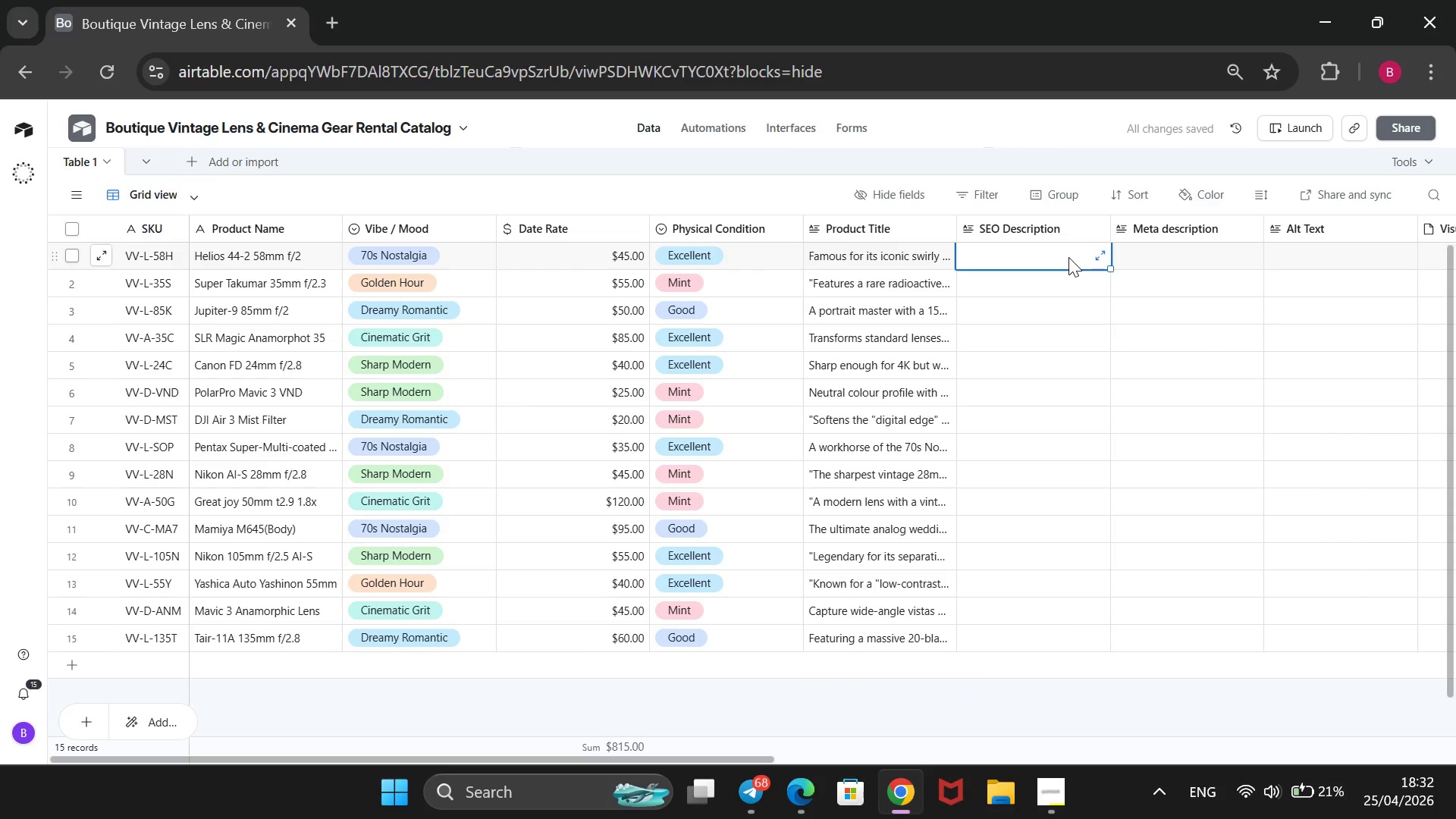 
type(Rent the hl)
key(Backspace)
type(el)
key(Backspace)
key(Backspace)
key(Backspace)
type(Helios 44-2 for signatira)
key(Backspace)
type(e )
key(Backspace)
key(Backspace)
key(Backspace)
key(Backspace)
type(ure swit)
key(Backspace)
type(rk)
key(Backspace)
type(ly bokeh and vintage flares.)
 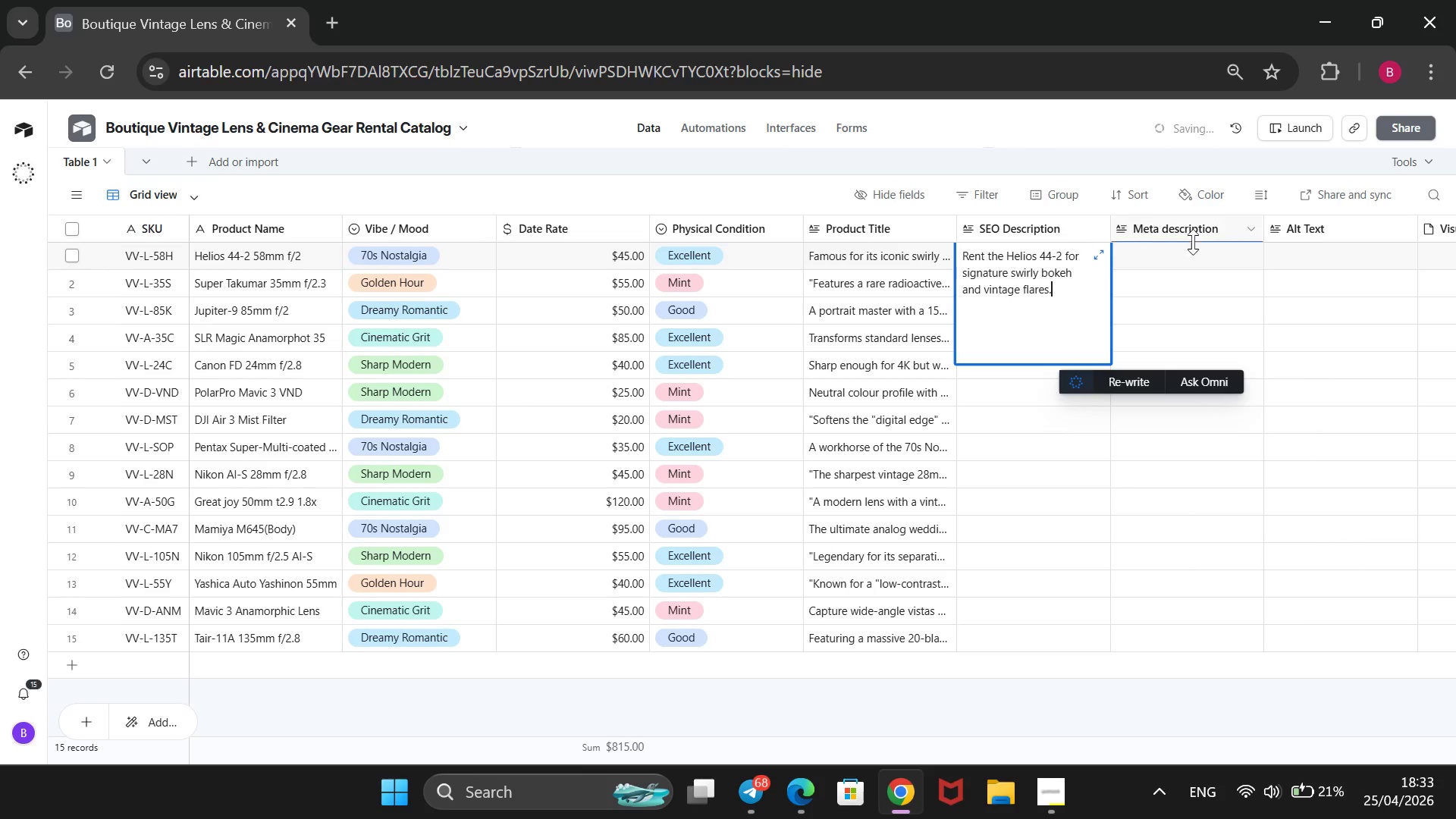 
left_click([1197, 251])
 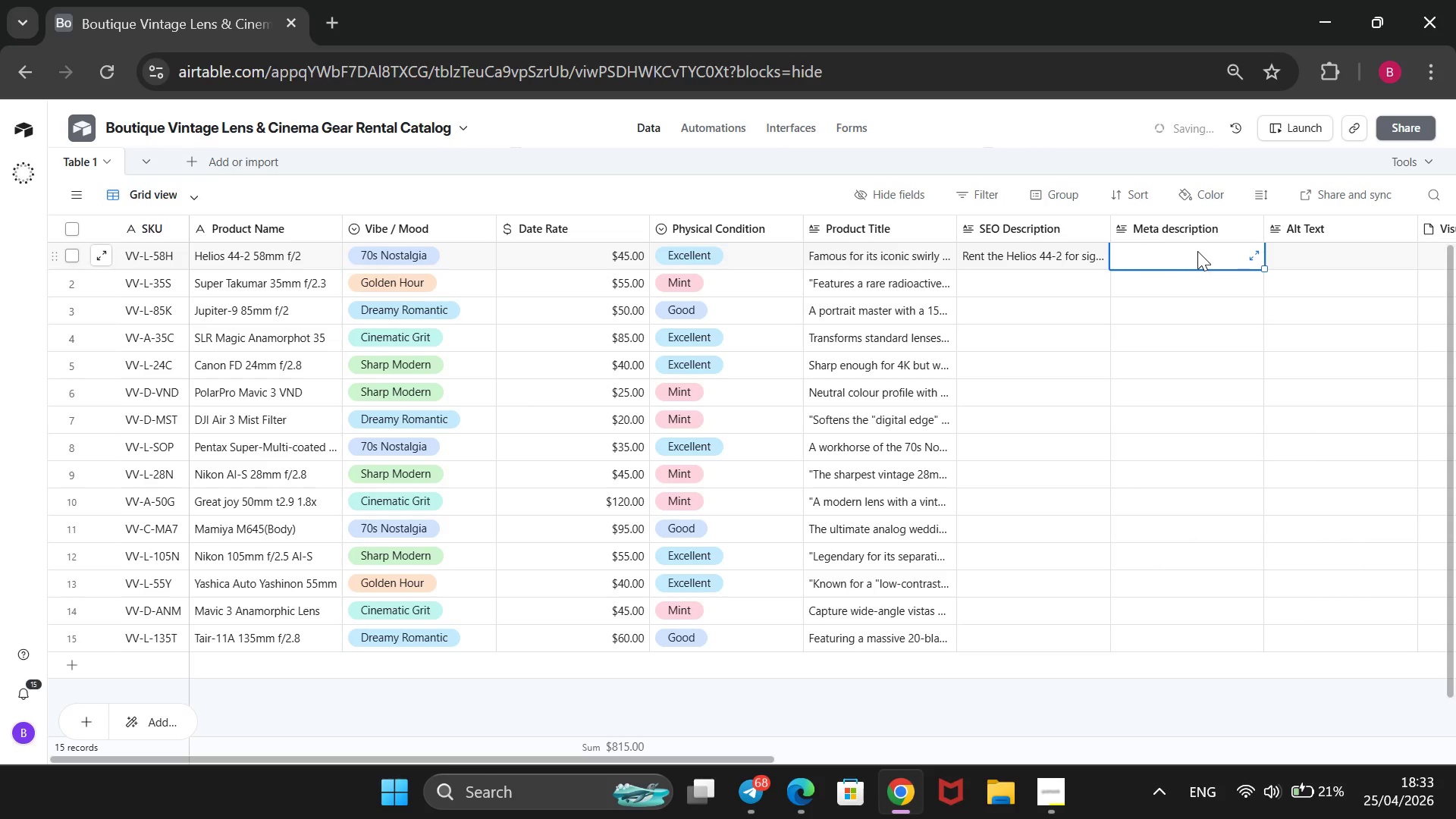 
mouse_move([1219, 227])
 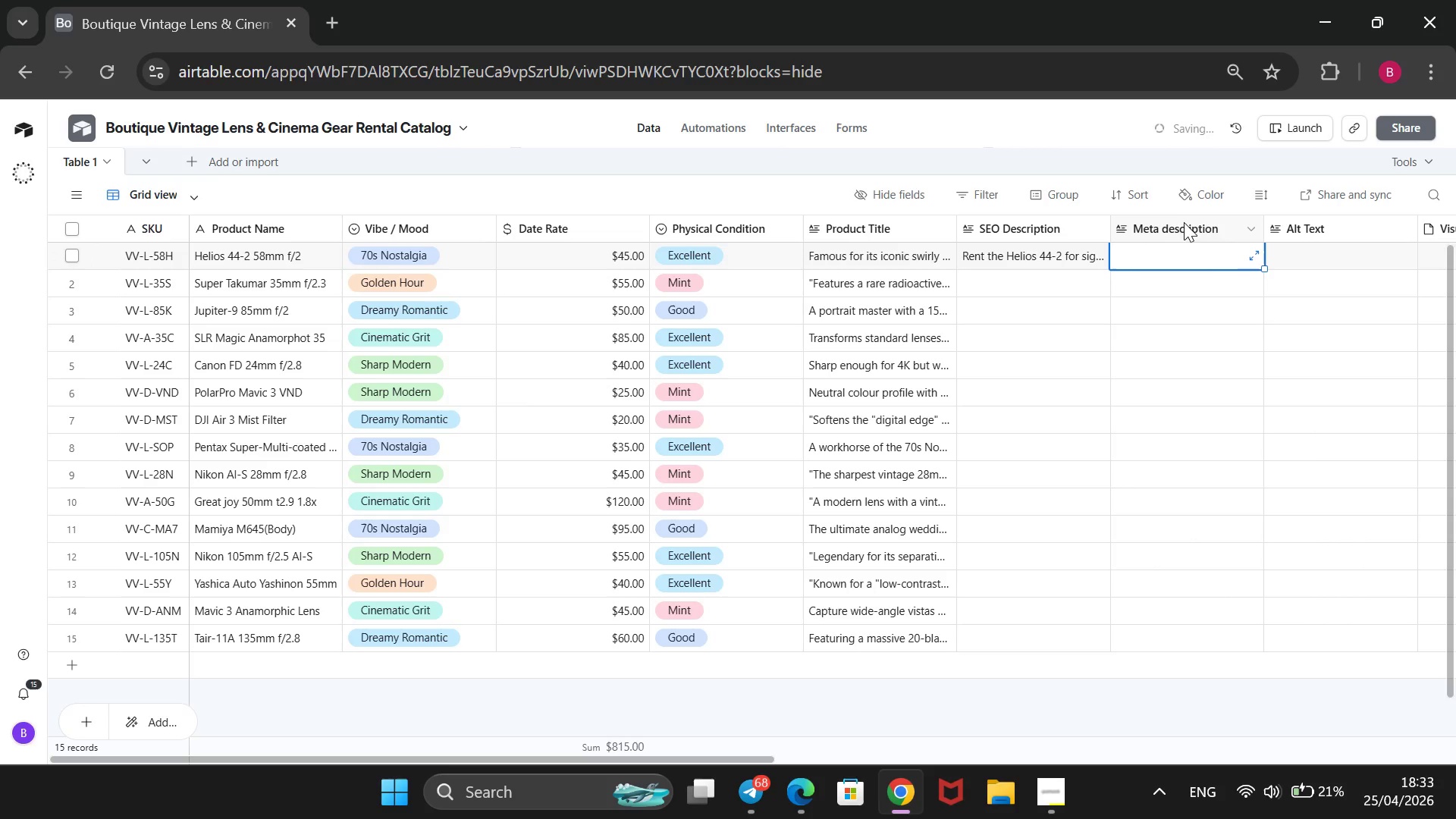 
mouse_move([1203, 214])
 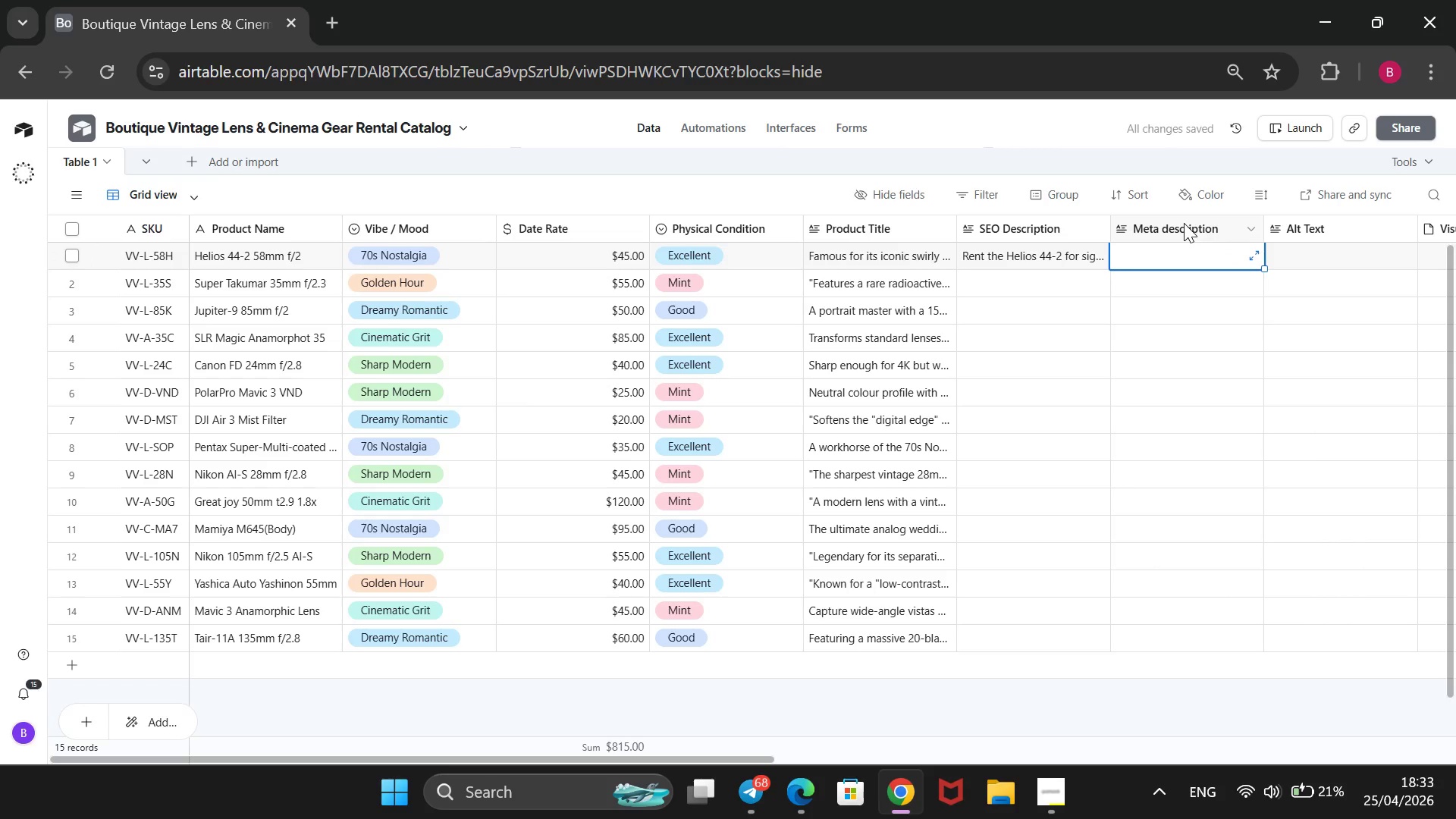 
right_click([1184, 223])
 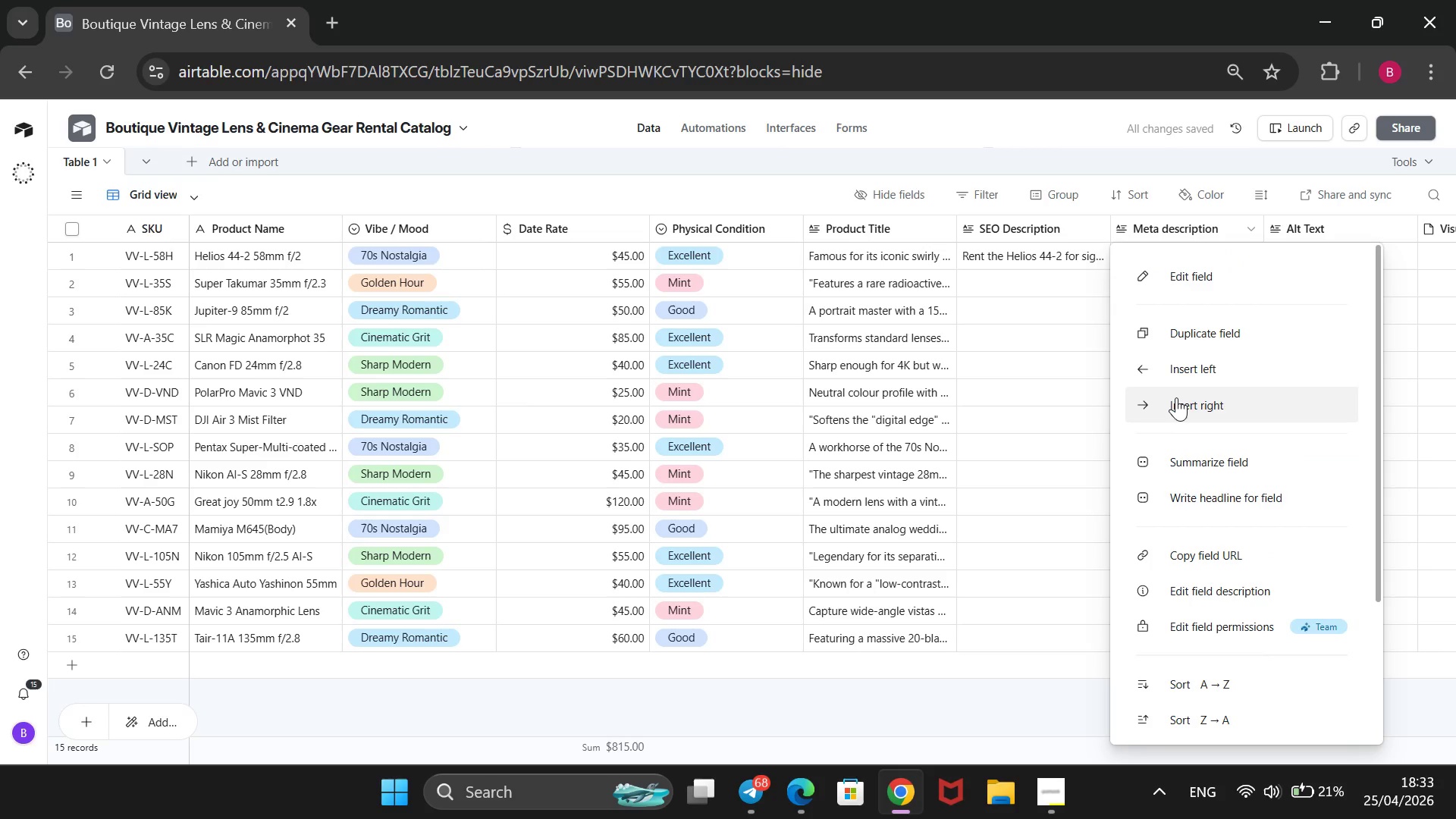 
scroll: coordinate [1174, 399], scroll_direction: down, amount: 4.0
 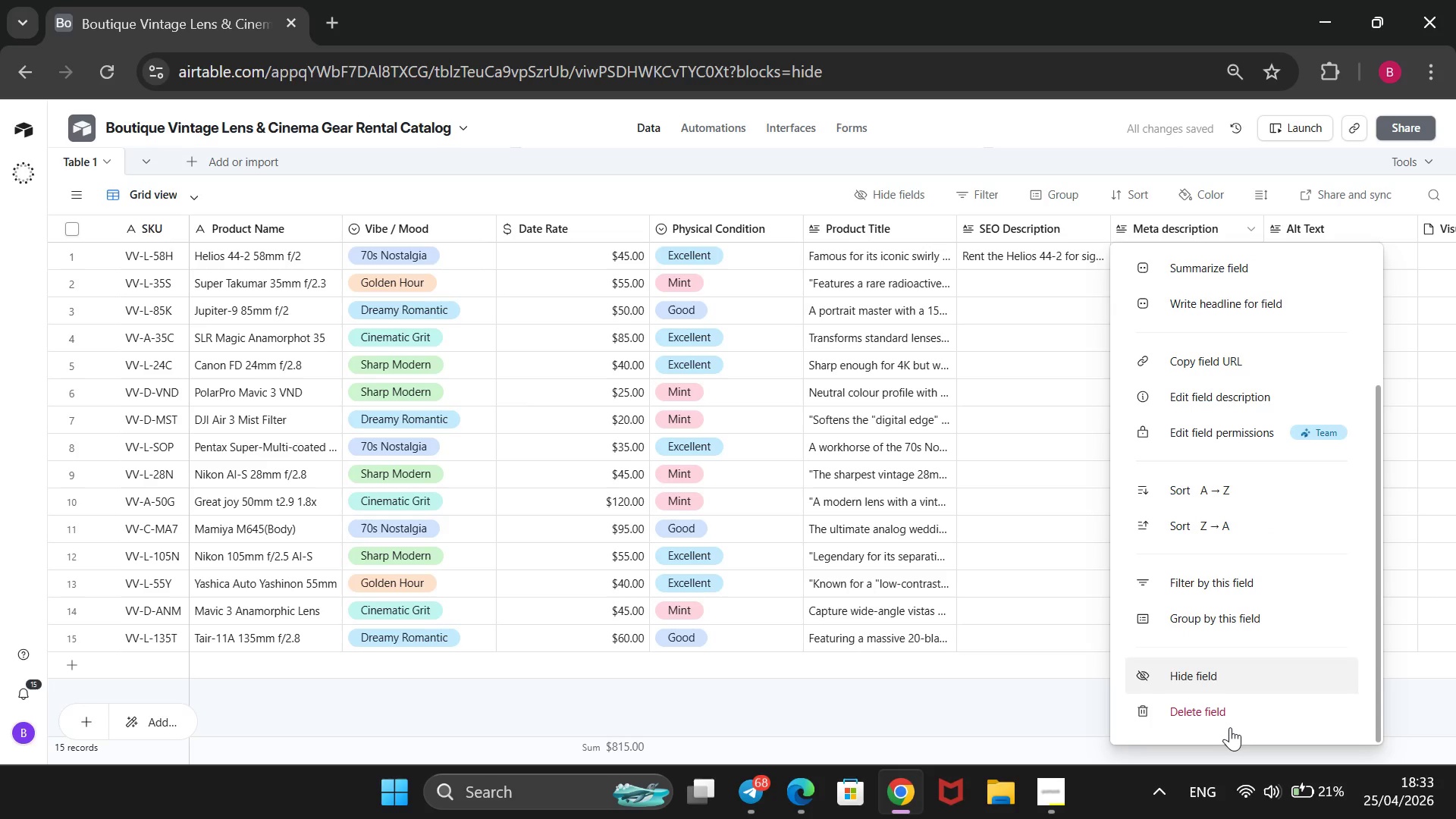 
left_click([1226, 715])
 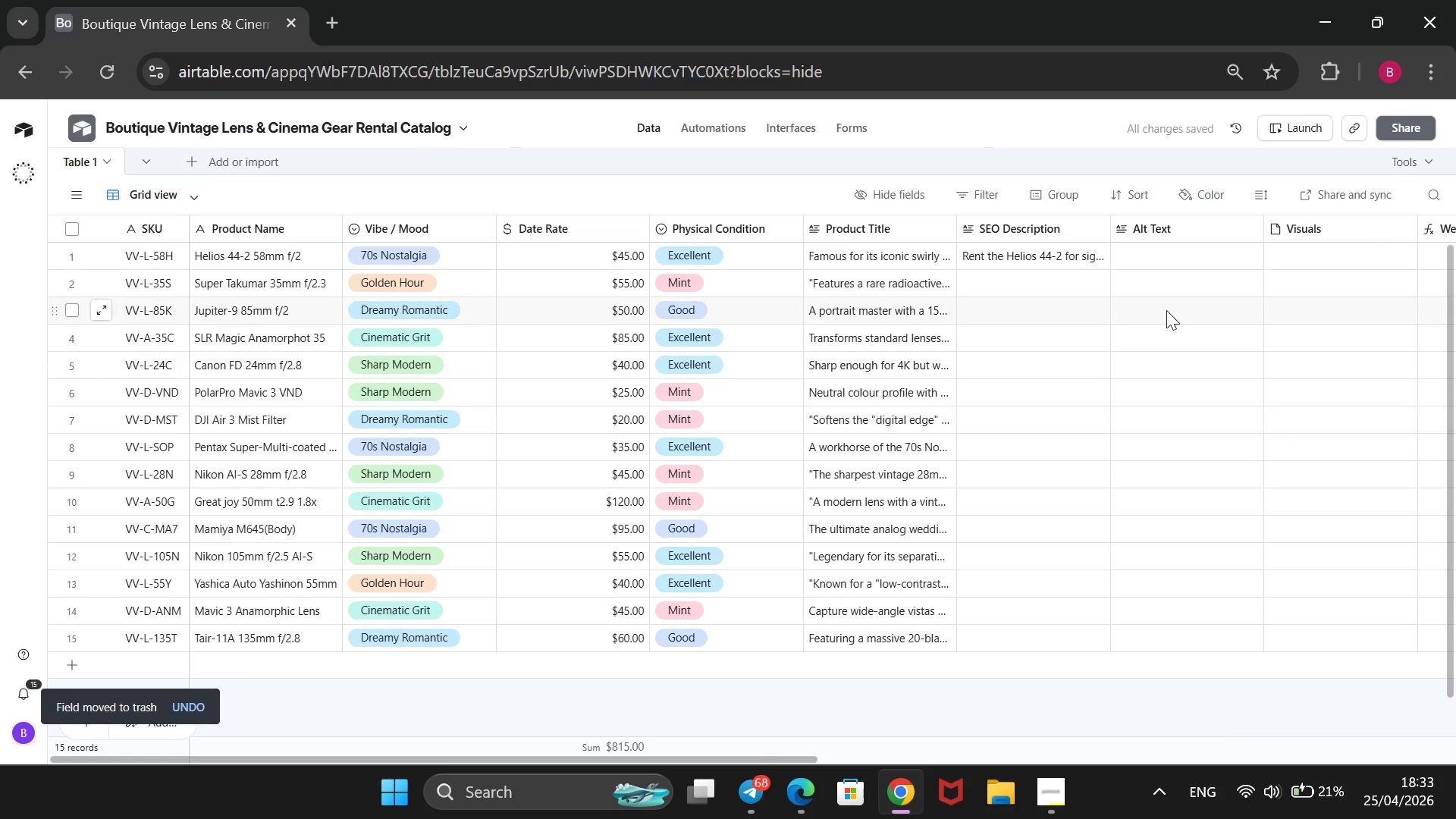 
left_click([1175, 262])
 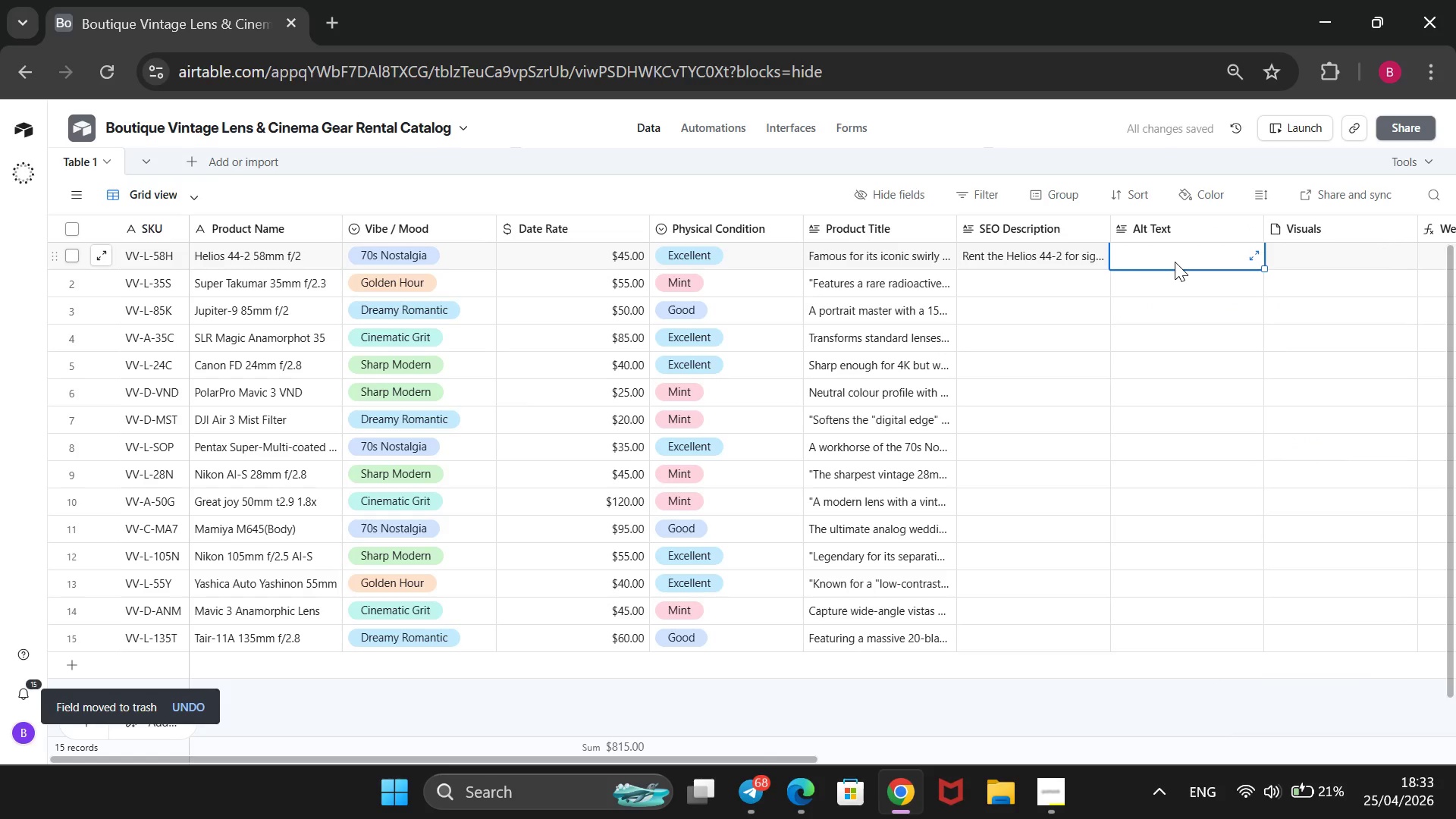 
type(Frong)
key(Backspace)
type(t view of Helia )
key(Backspace)
key(Backspace)
type(os 44-2 lens with M42 mount and vintage glass reflections.)
 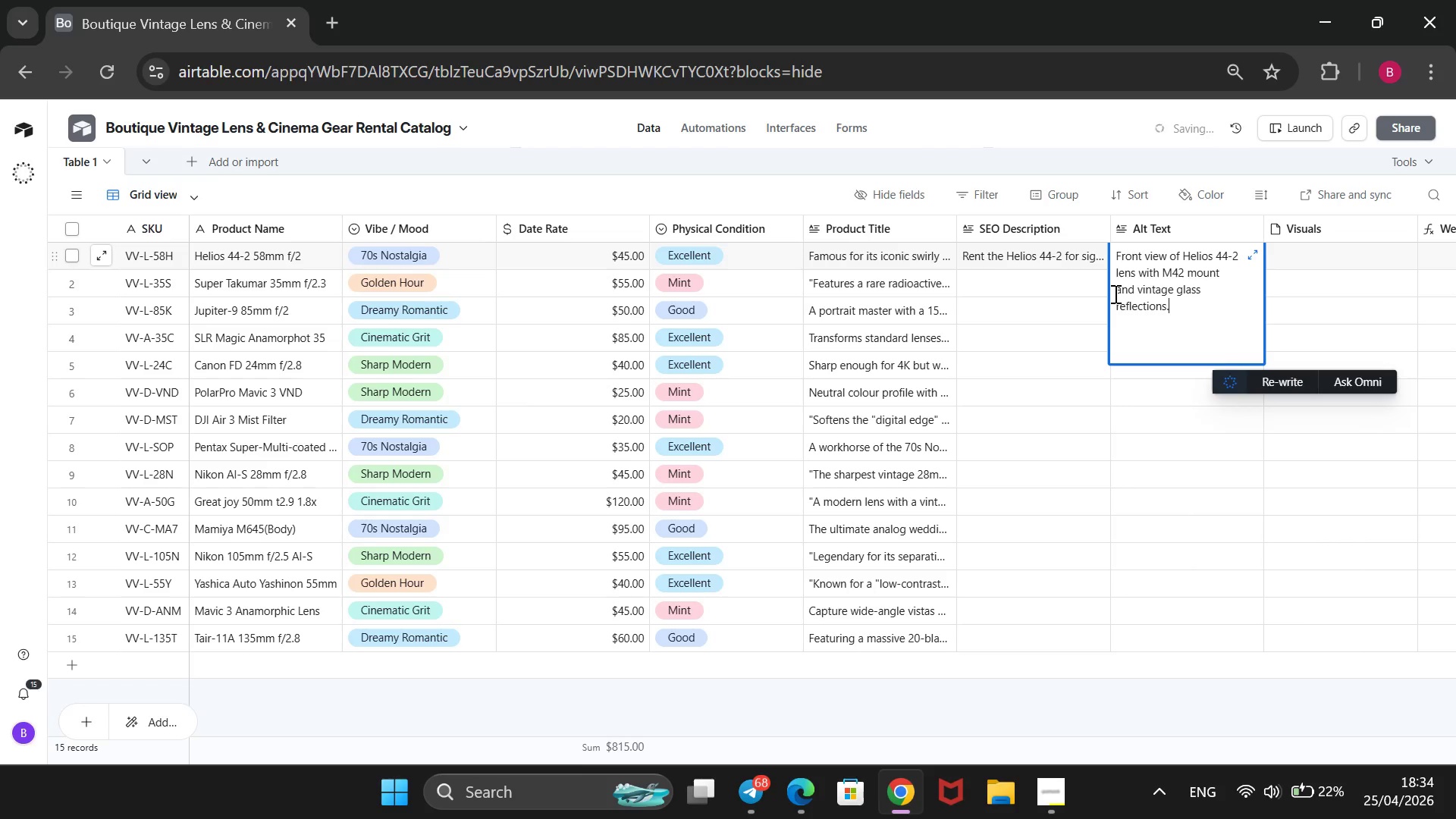 
left_click([1058, 270])
 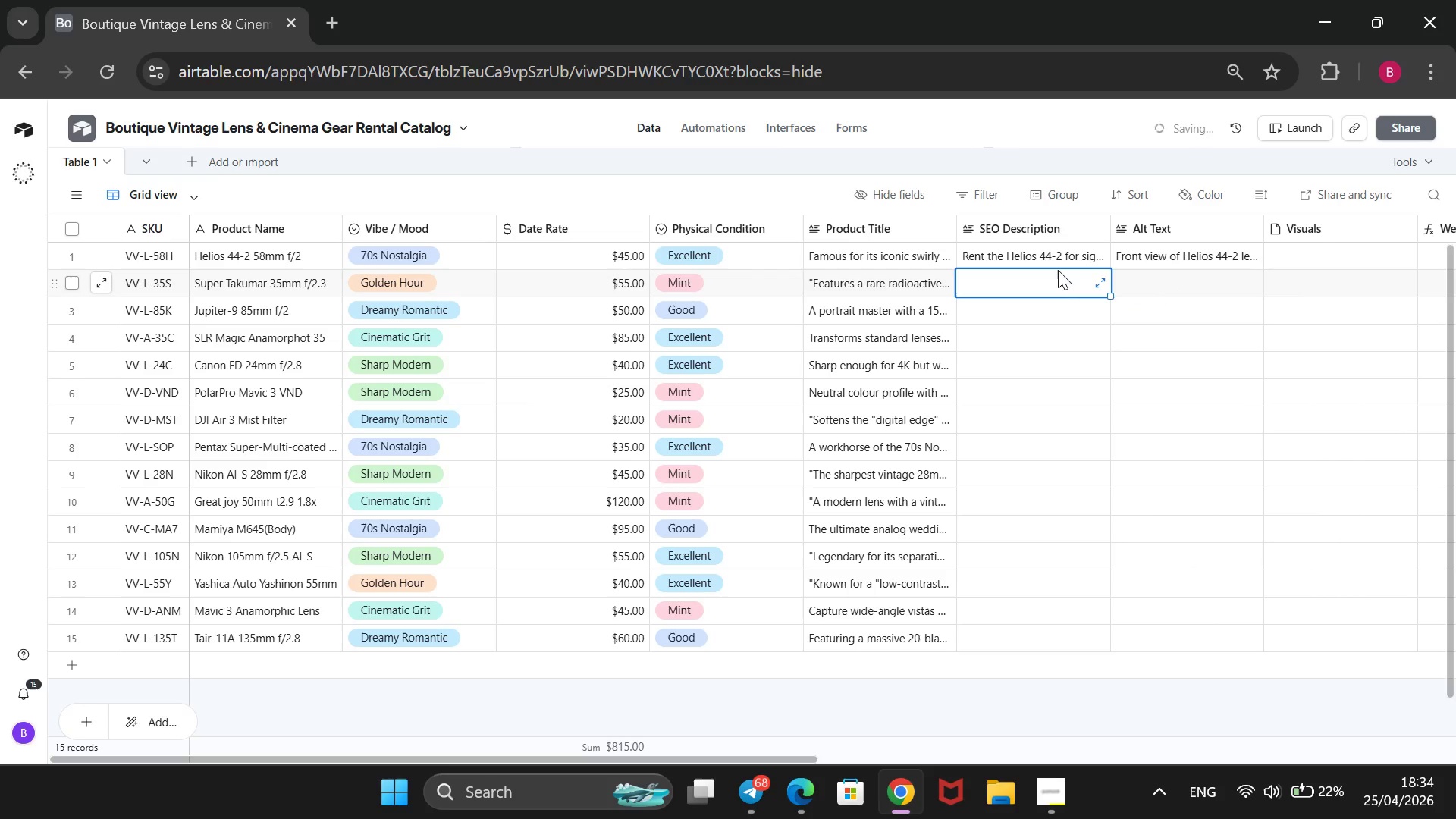 
type(High )
key(Backspace)
type(-ed)
key(Backspace)
type(nd rental of Super )
key(Backspace)
type( Takumar 35mm.)
 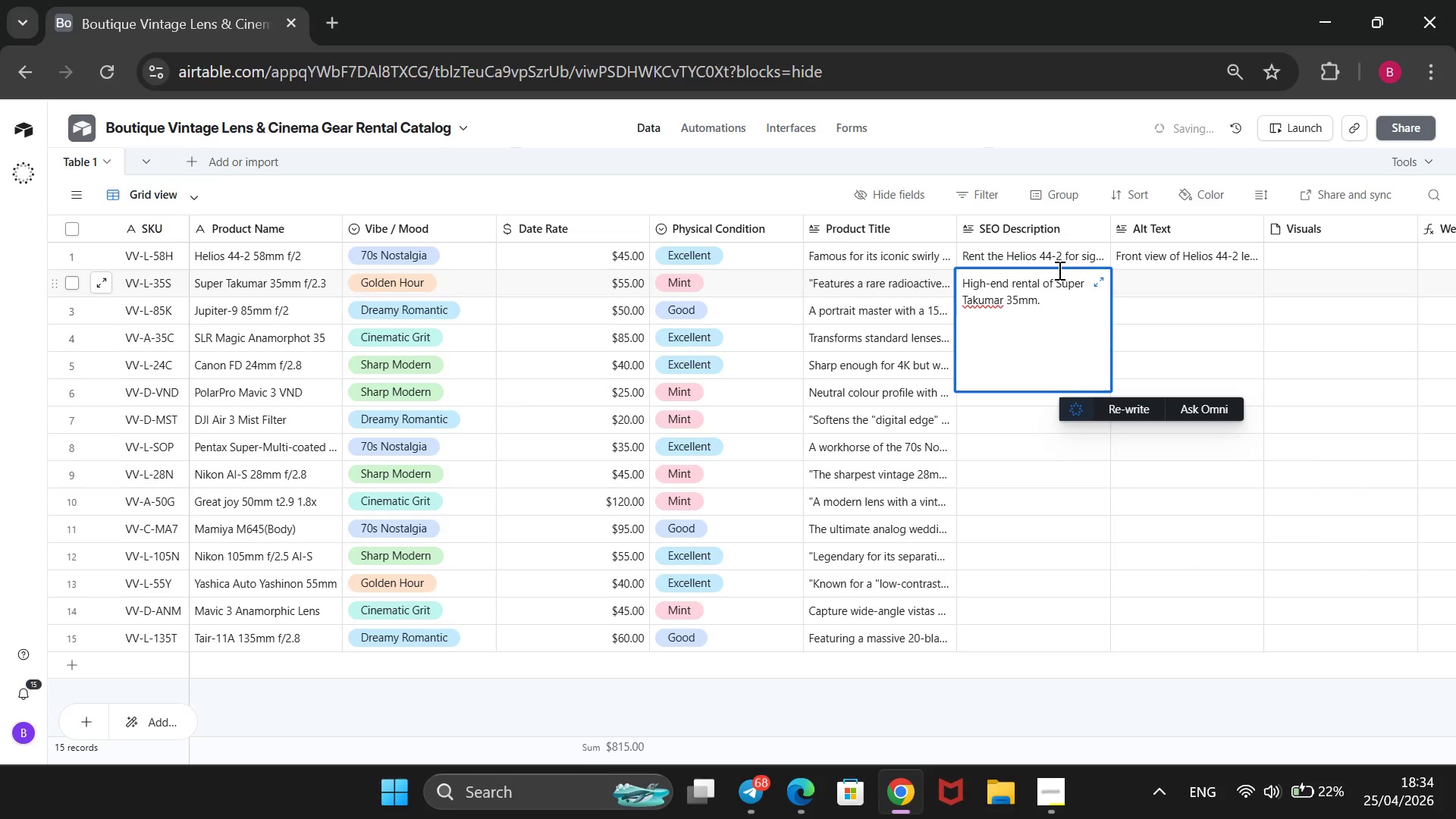 
type( Golden hu)
key(Backspace)
key(Backspace)
type(our aesthetic d)
key(Backspace)
type(for wedding films.)
 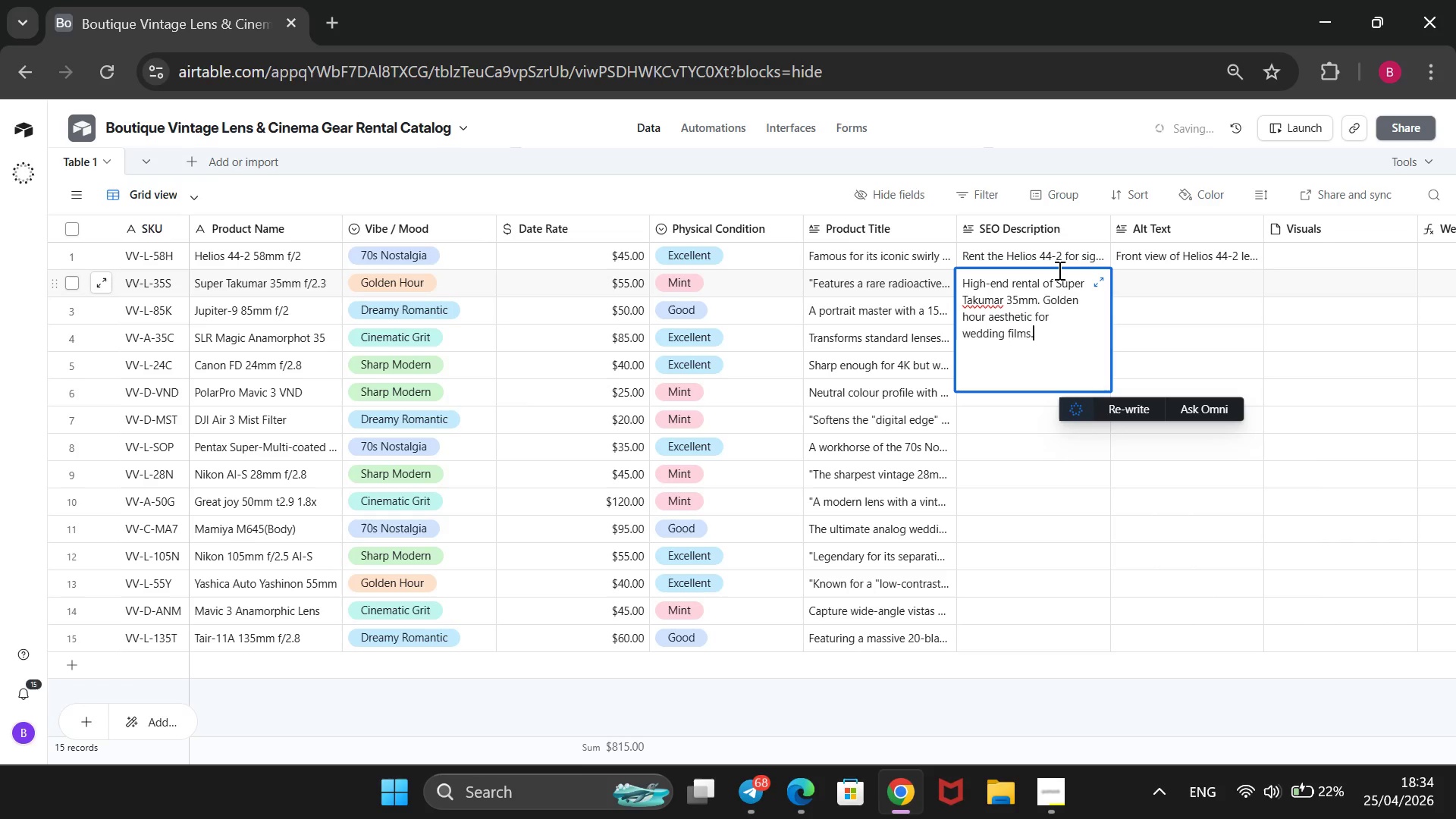 
left_click([1156, 284])
 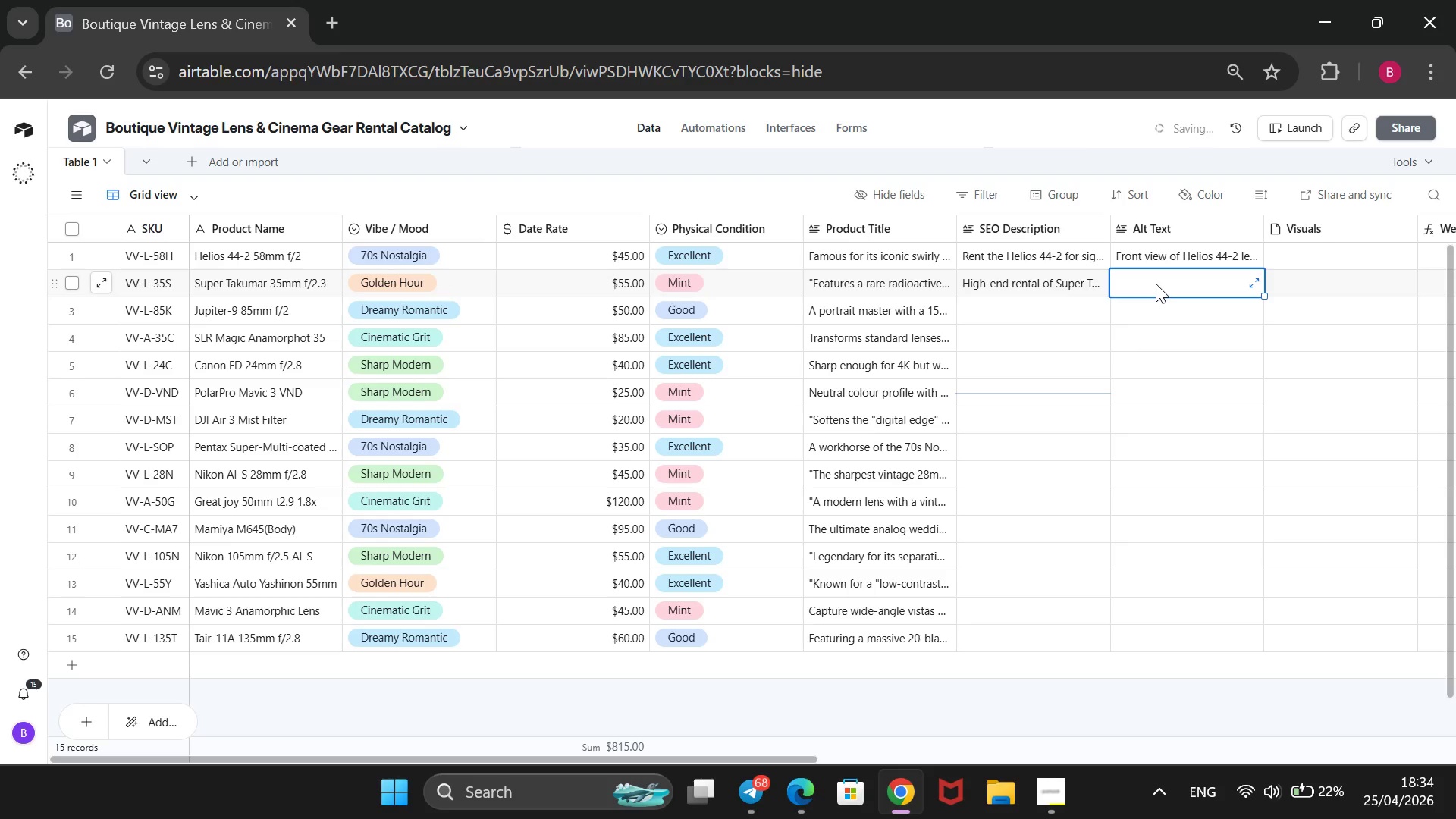 
type(D)
key(Backspace)
type(Super Takumar 35mm lwns )
key(Backspace)
key(Backspace)
key(Backspace)
key(Backspace)
type(wn)
key(Backspace)
key(Backspace)
type(ens  showing its distinct amber-tinted from)
key(Backspace)
type(nt element.)
 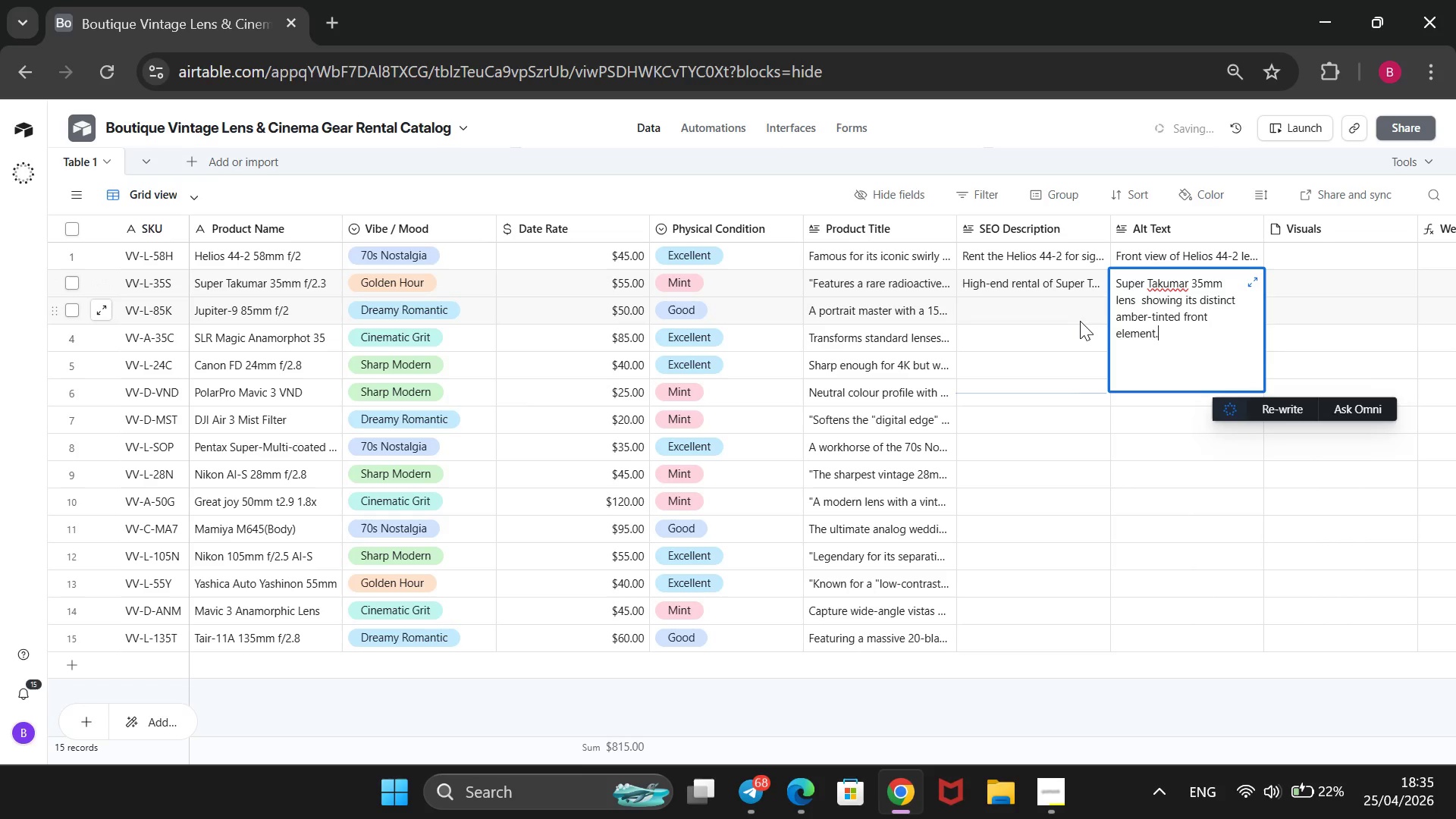 
left_click([1080, 321])
 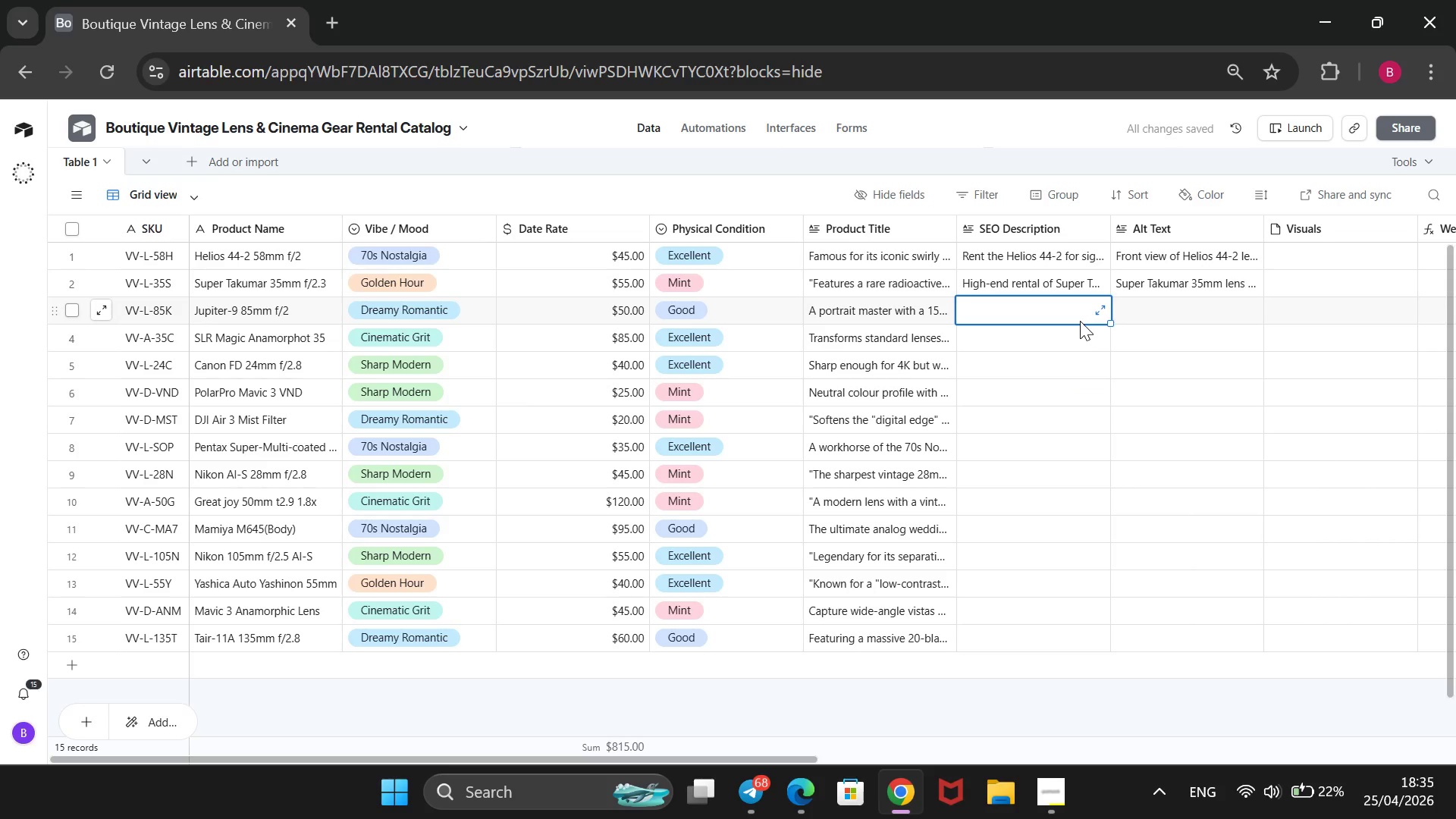 
type(Jupiter )
key(Backspace)
type(-9 85mm e)
key(Backspace)
type(rental for soft-focus pr)
key(Backspace)
type(ort)
 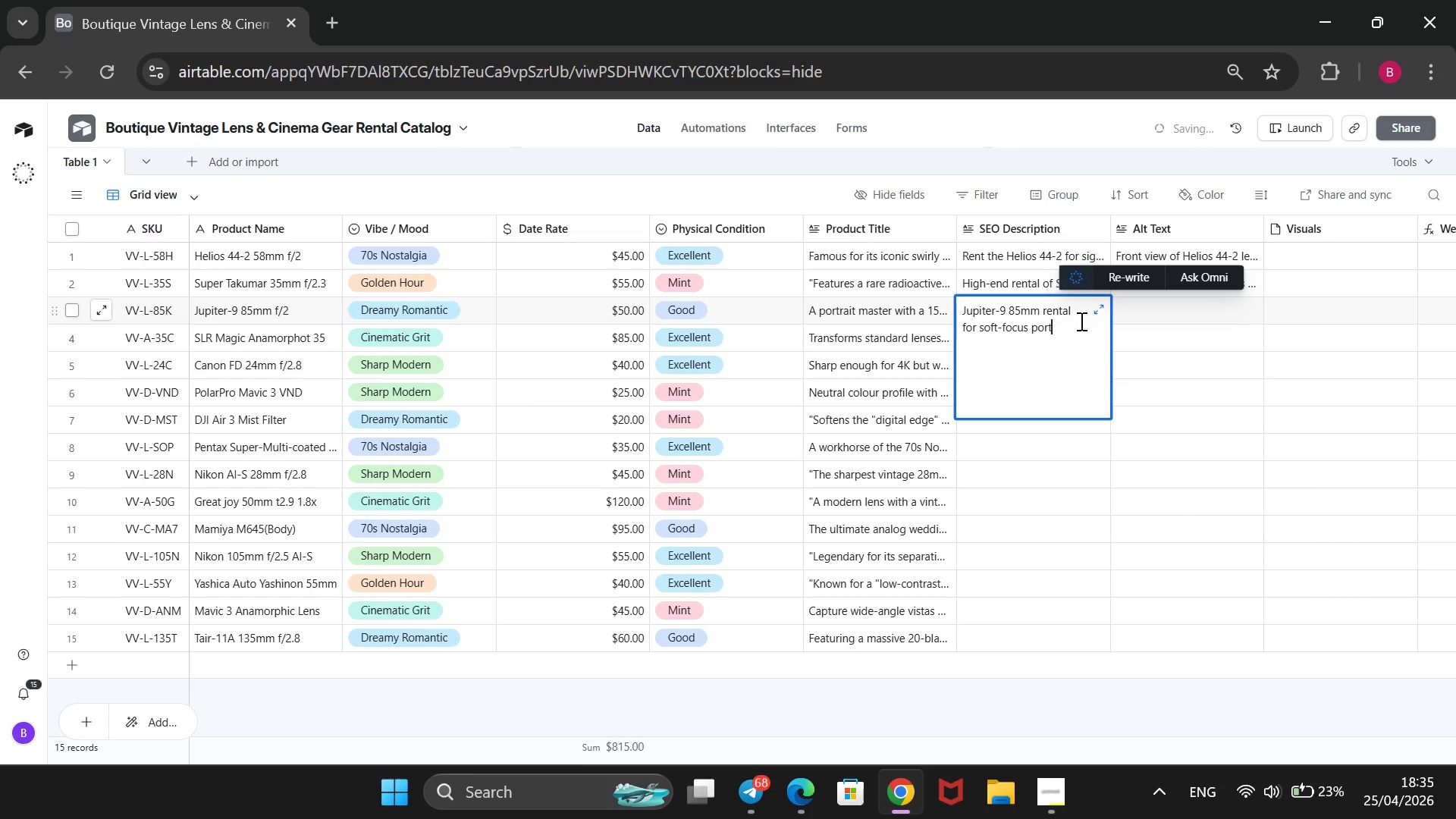 
type(raits )
 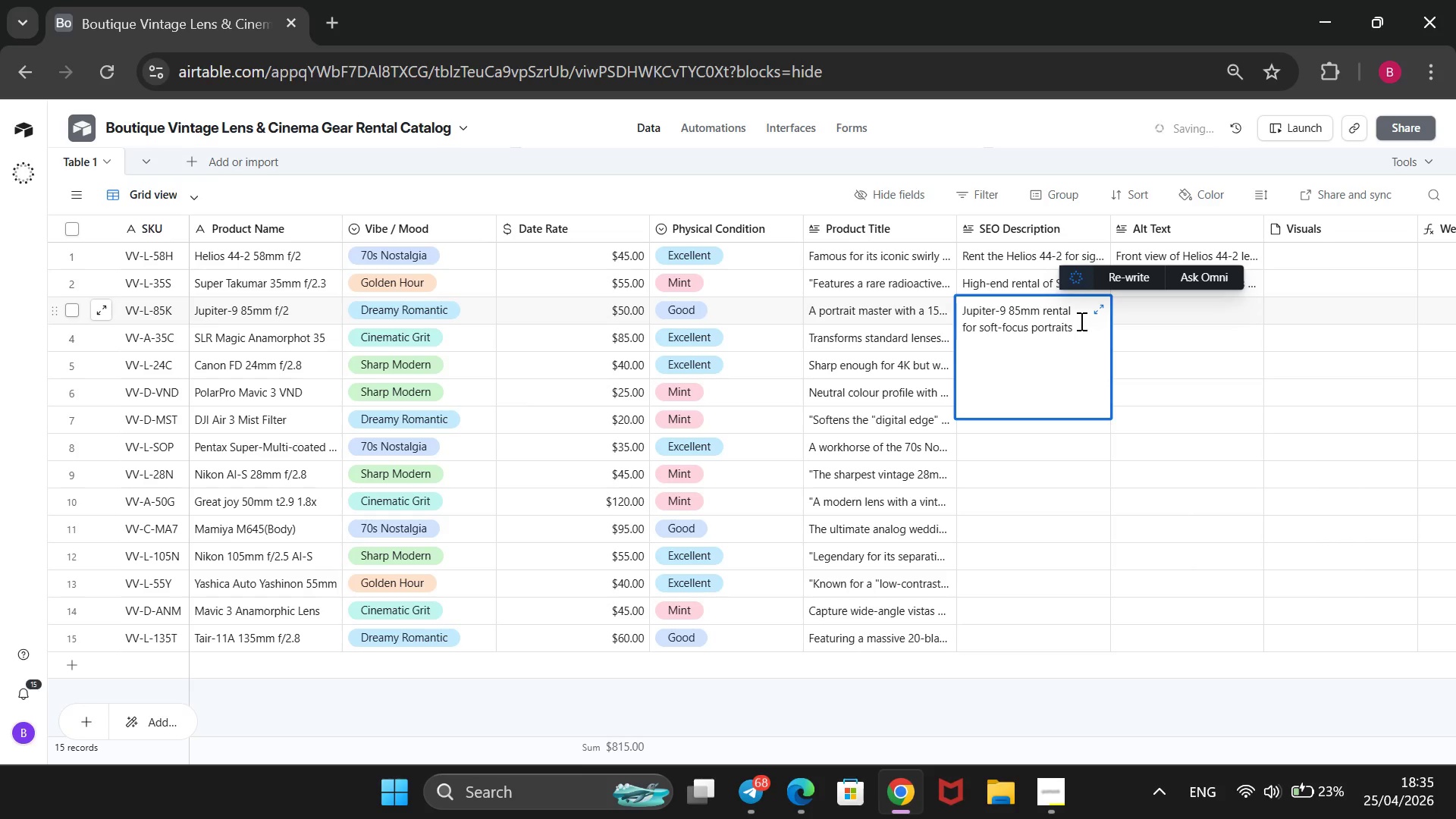 
type(and cinematic bokeh,)
key(Backspace)
type(.)
 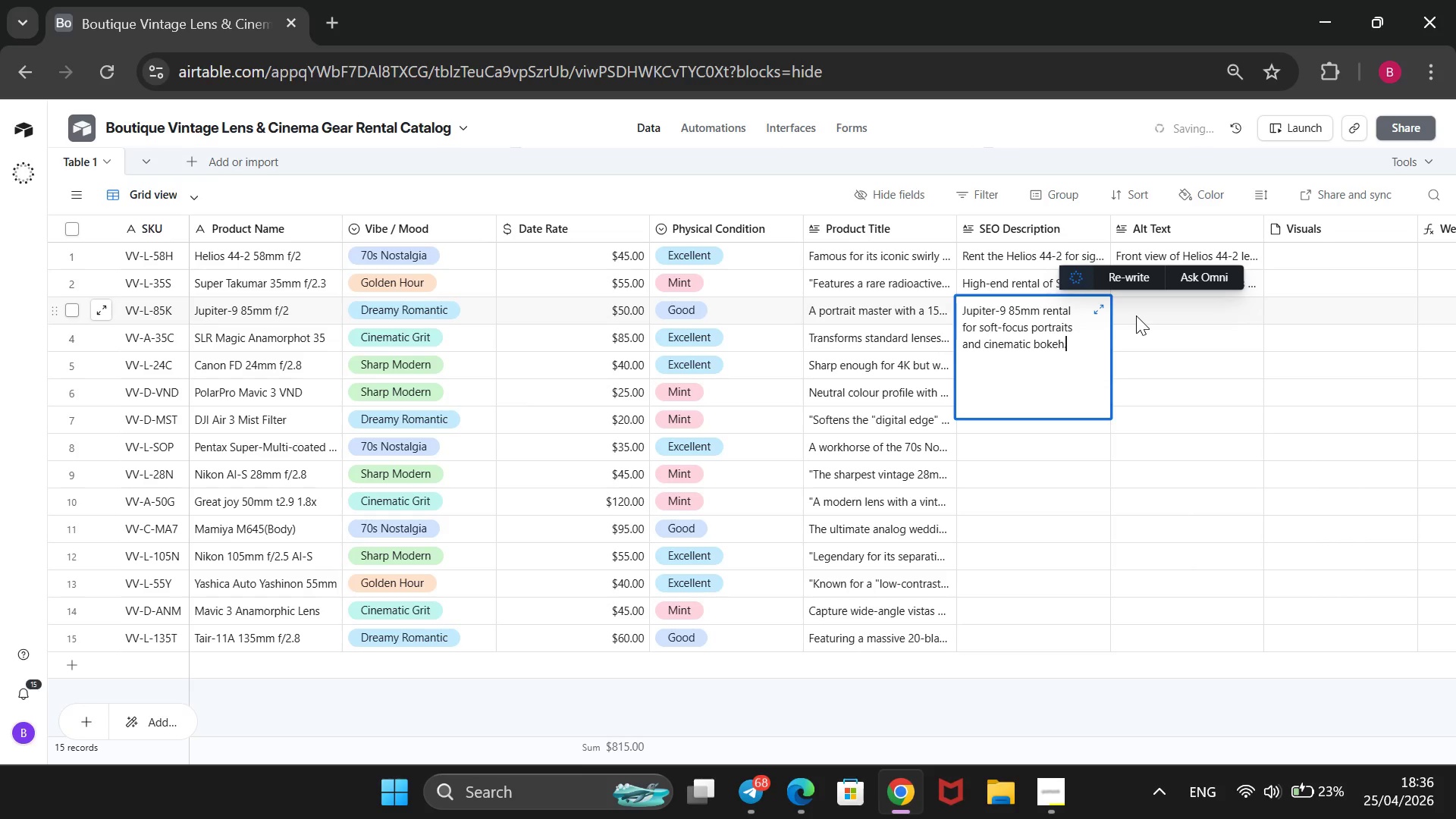 
type(Silver Jupiter )
key(Backspace)
type(-9 85mm lens with a multi-blade iris visible through the glass )
key(Backspace)
type(.)
 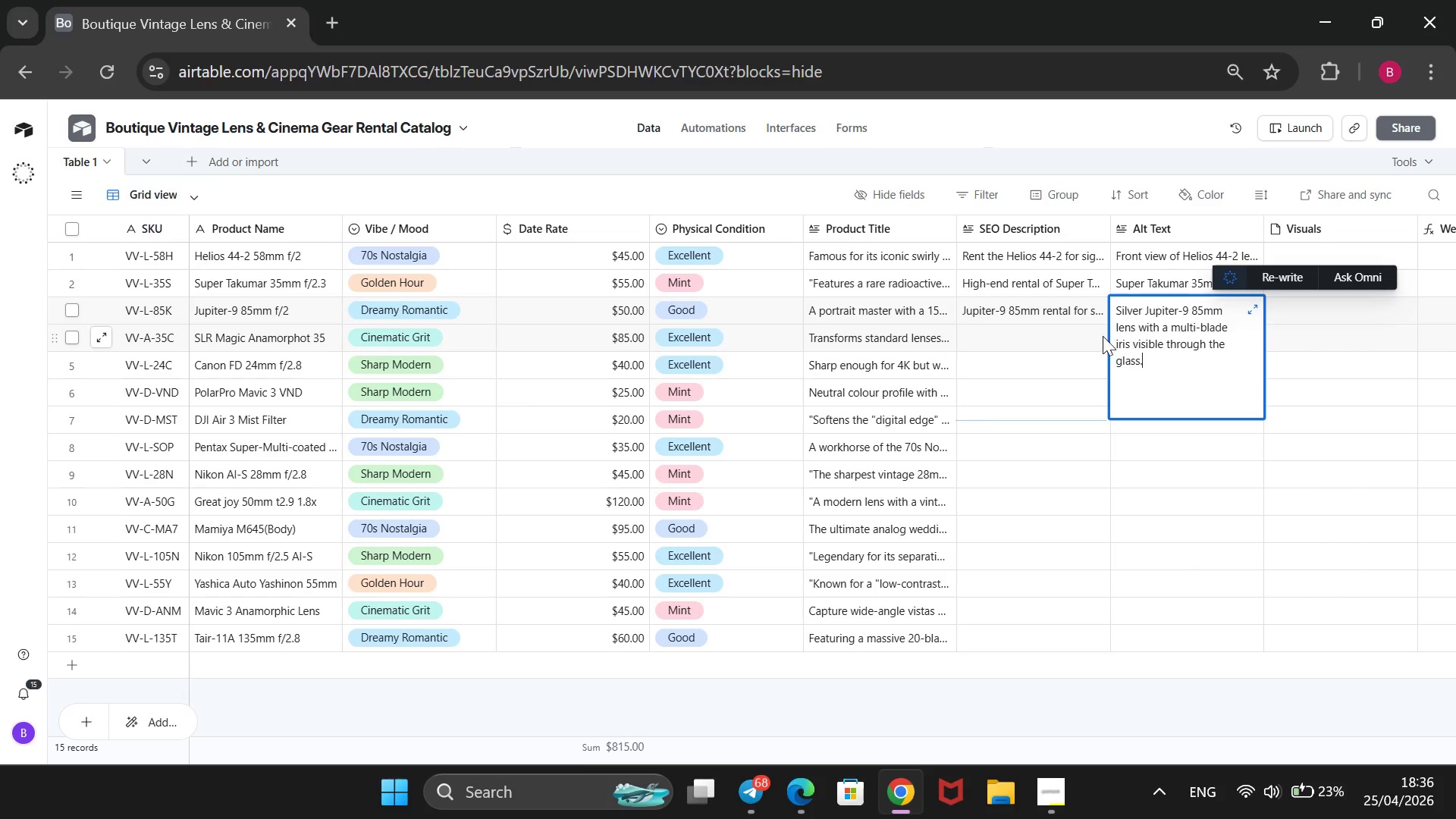 
left_click([1090, 343])
 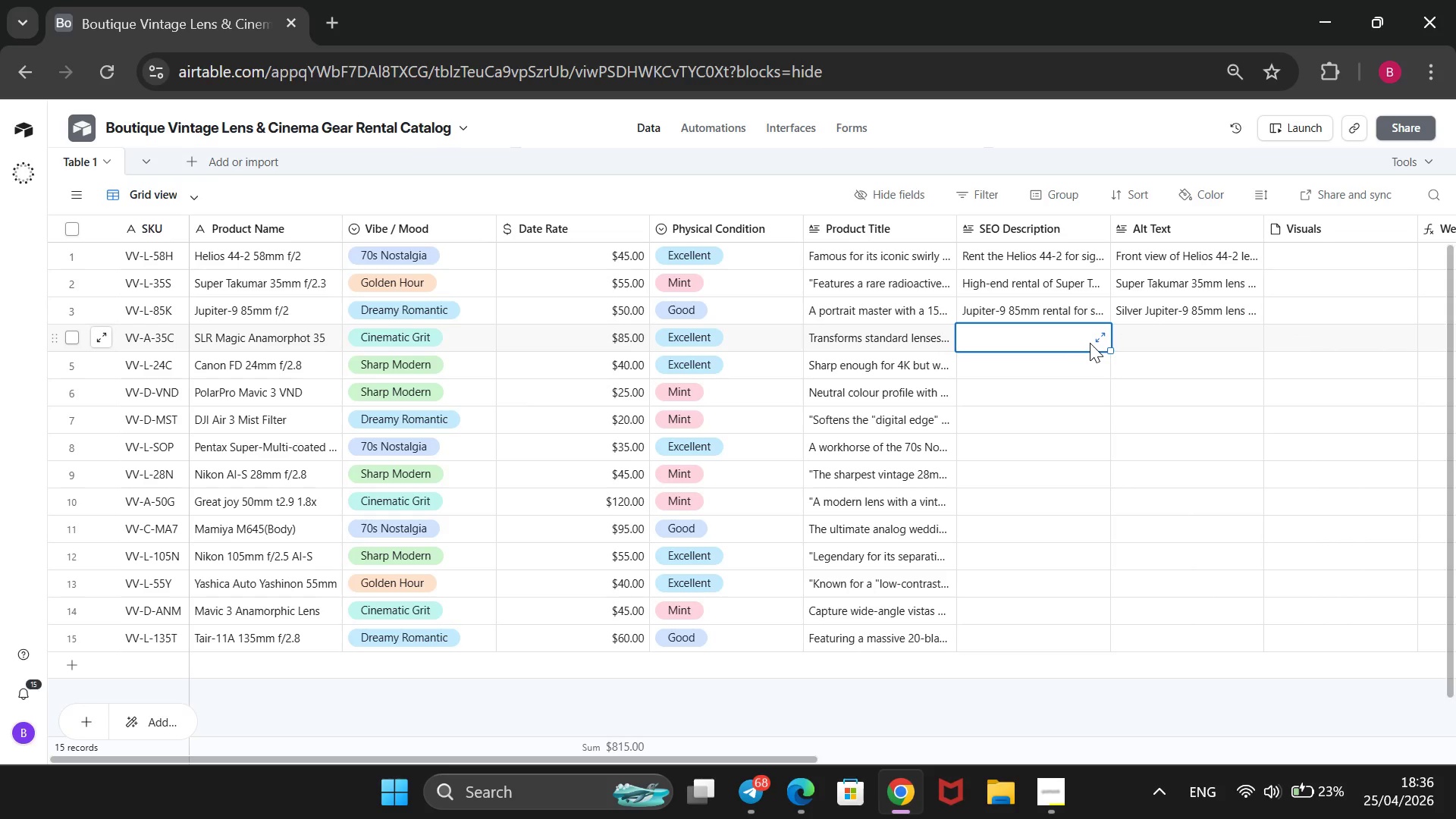 
type(Anamor)
 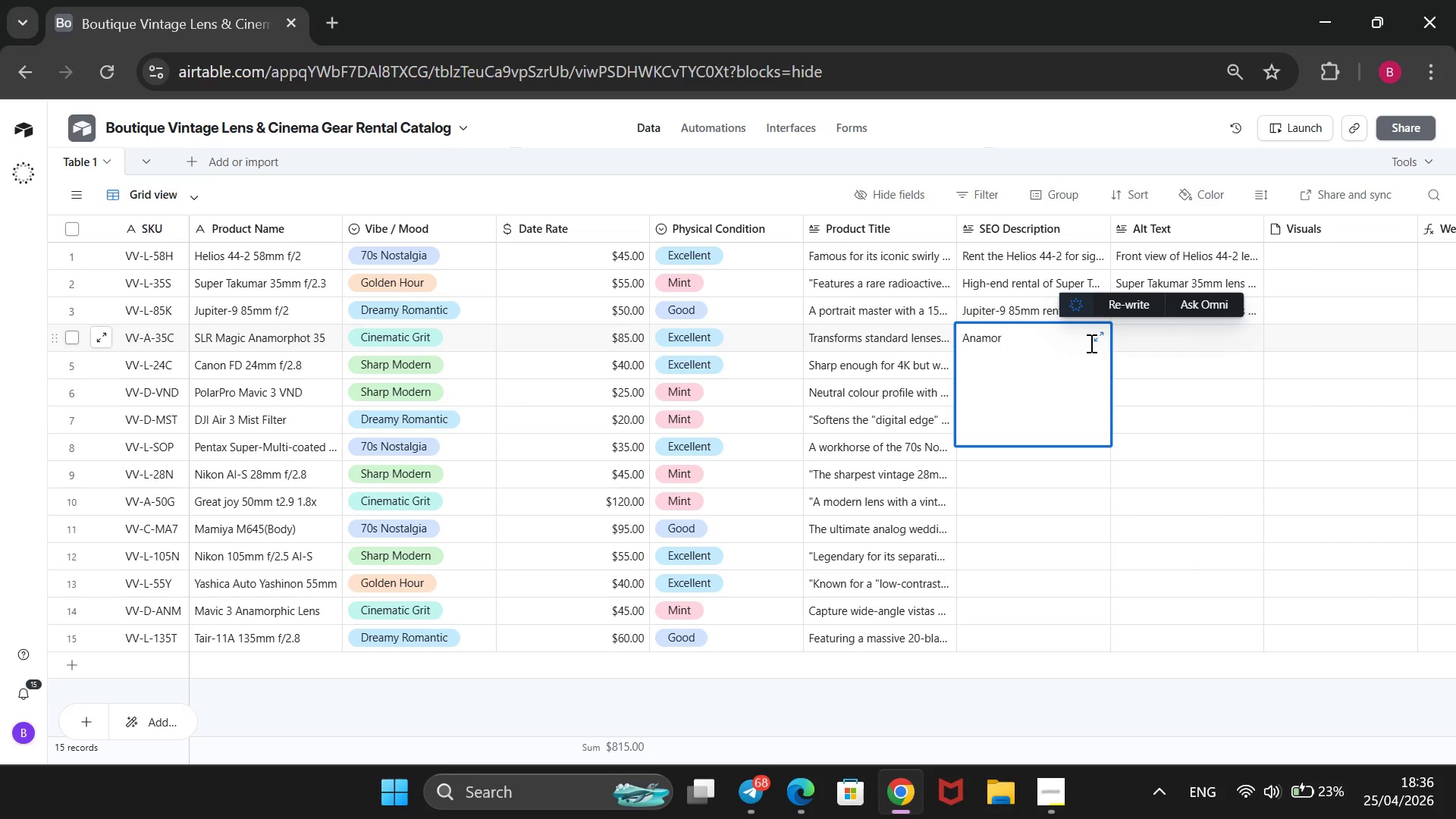 
type(phic adapter attach)
 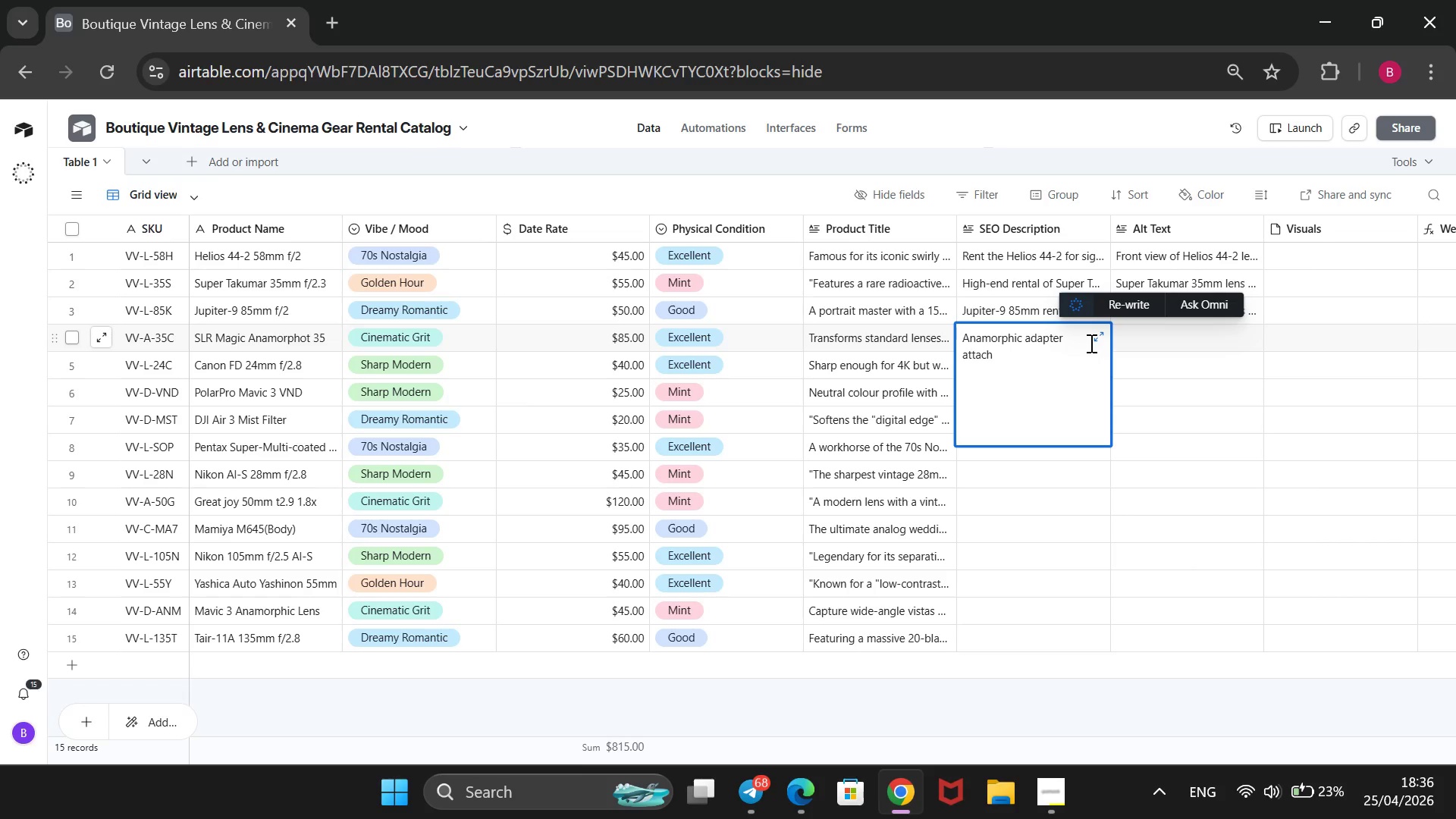 
hold_key(key=Backspace, duration=1.52)
 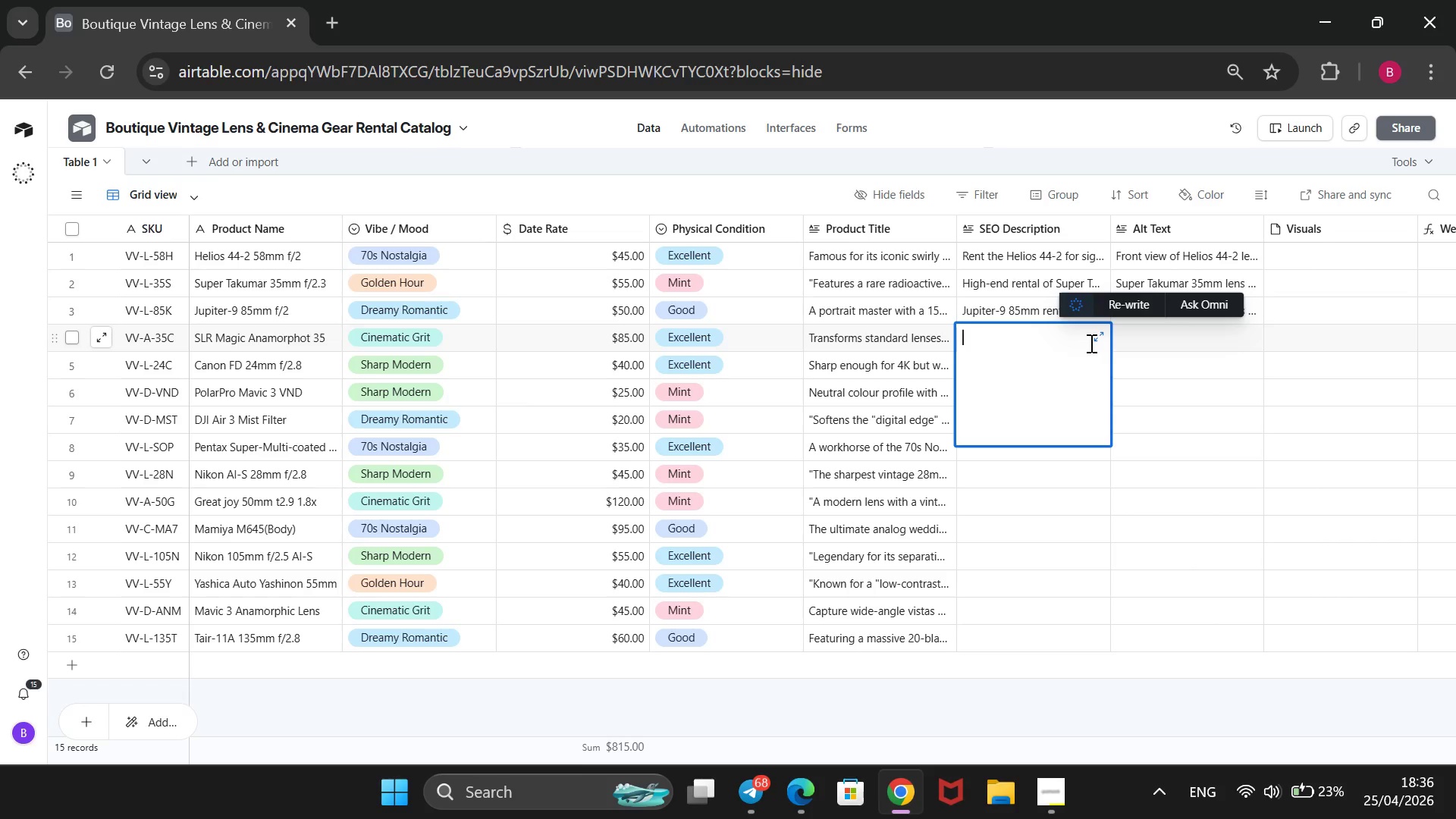 
key(Backspace)
key(Backspace)
key(Backspace)
type(1.33x Anamorphic )
 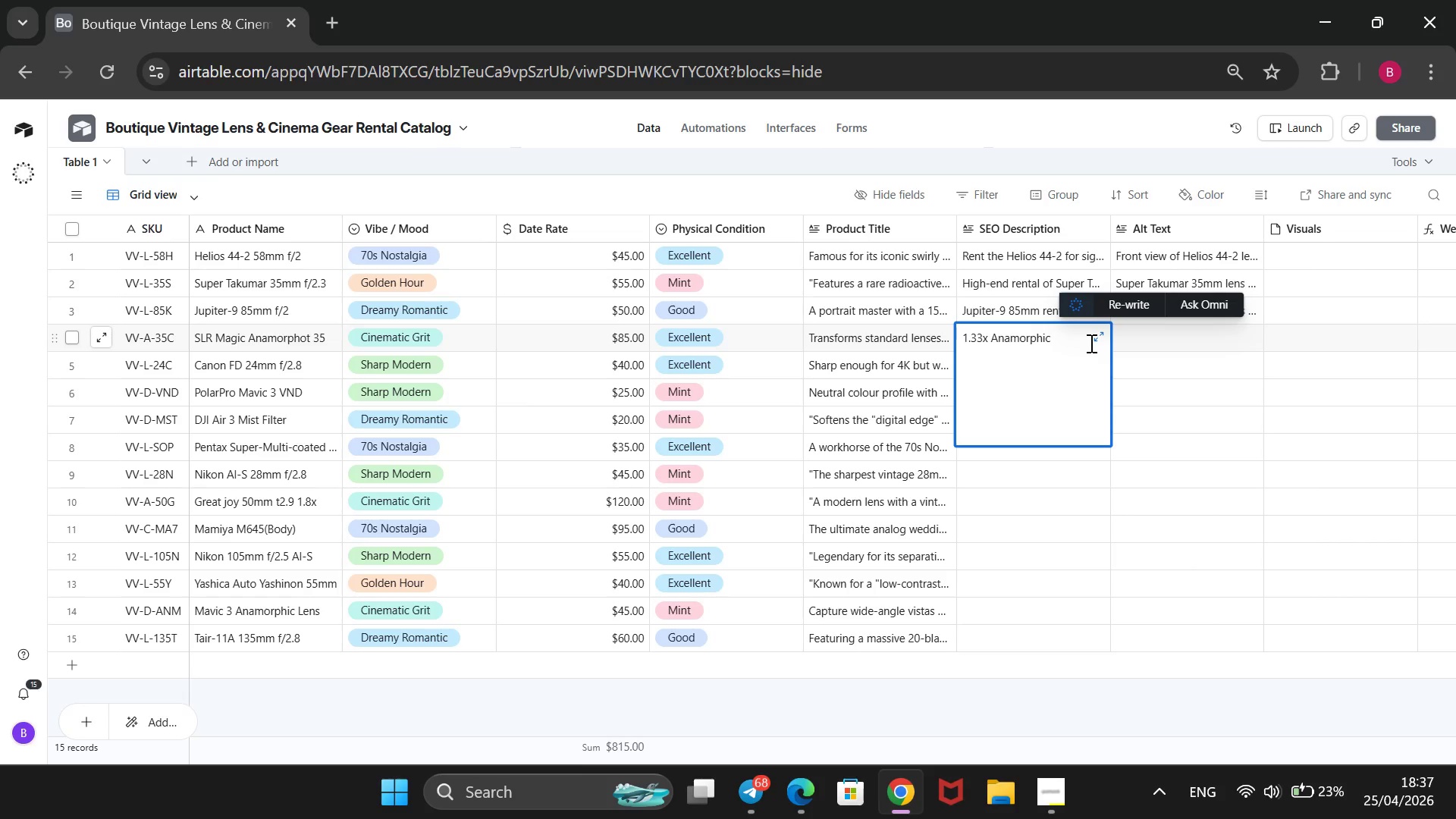 
type(adapter rental for 2.35:1 widescreen cinr)
key(Backspace)
type(ematic tect)
key(Backspace)
key(Backspace)
type(xtute)
key(Backspace)
key(Backspace)
type(re.)
 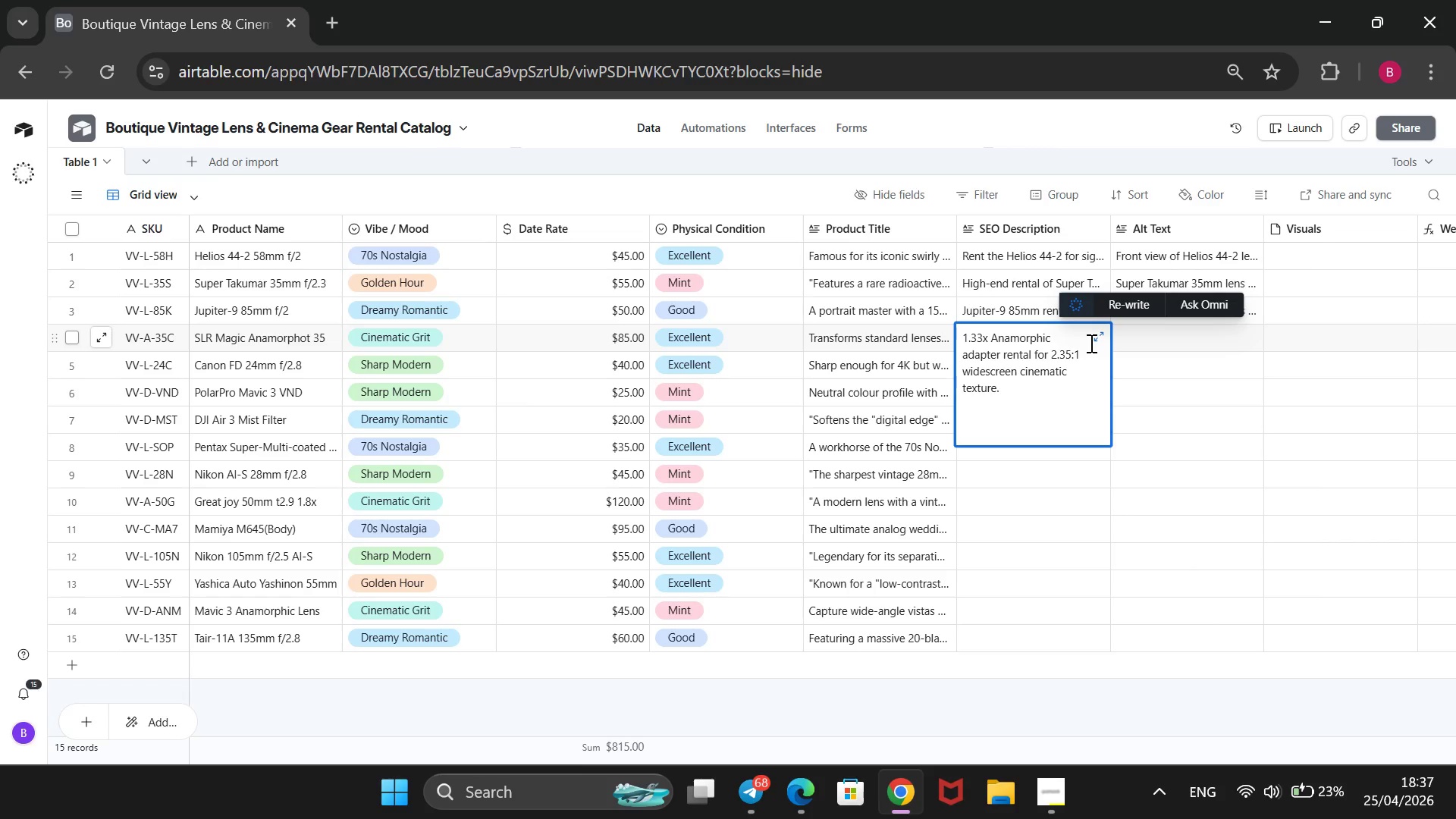 
left_click([1141, 334])
 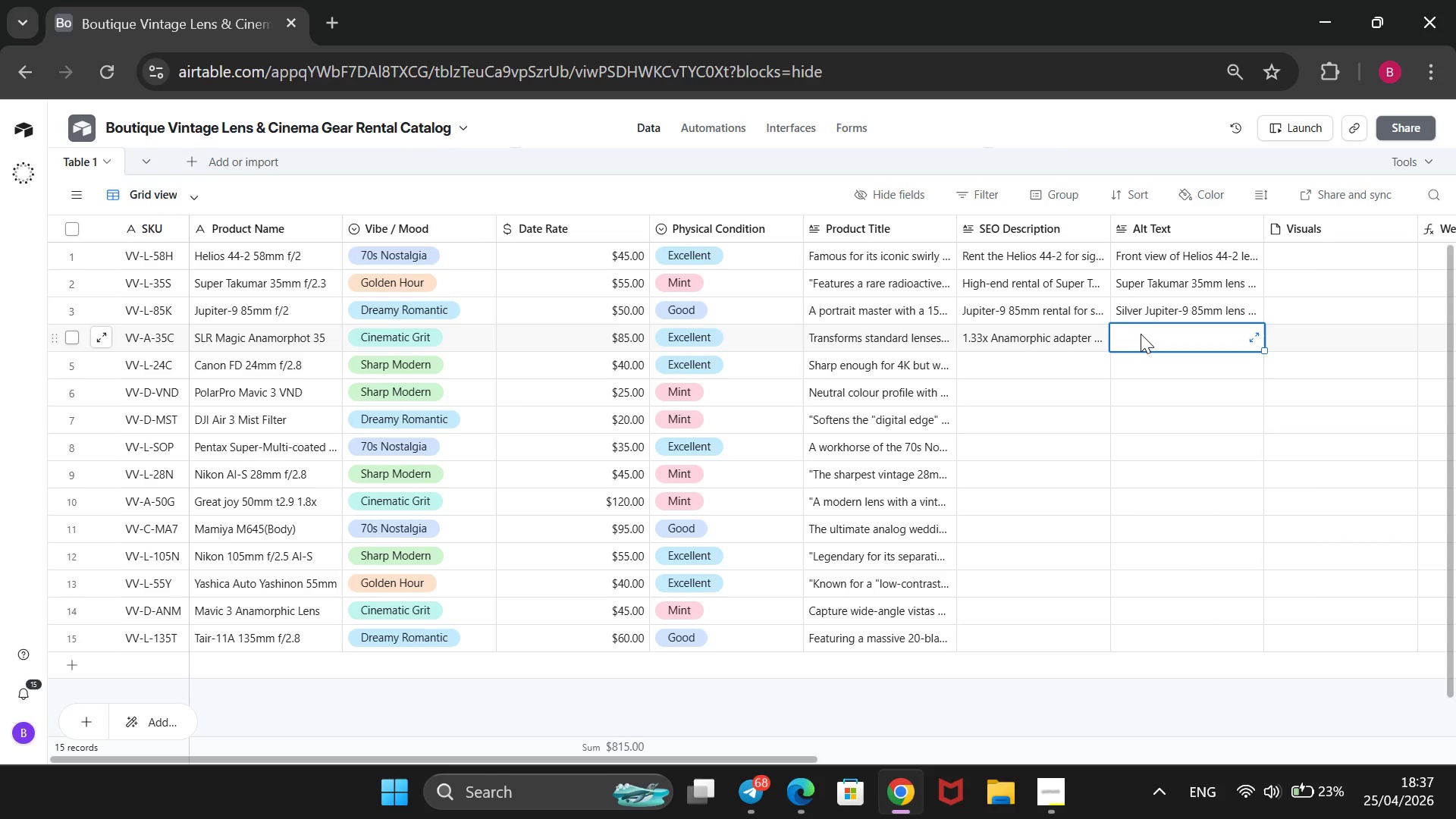 
type(Anamorphic adapter attached to a prime lens showing blue horix)
key(Backspace)
type(zontal lens flare.)
 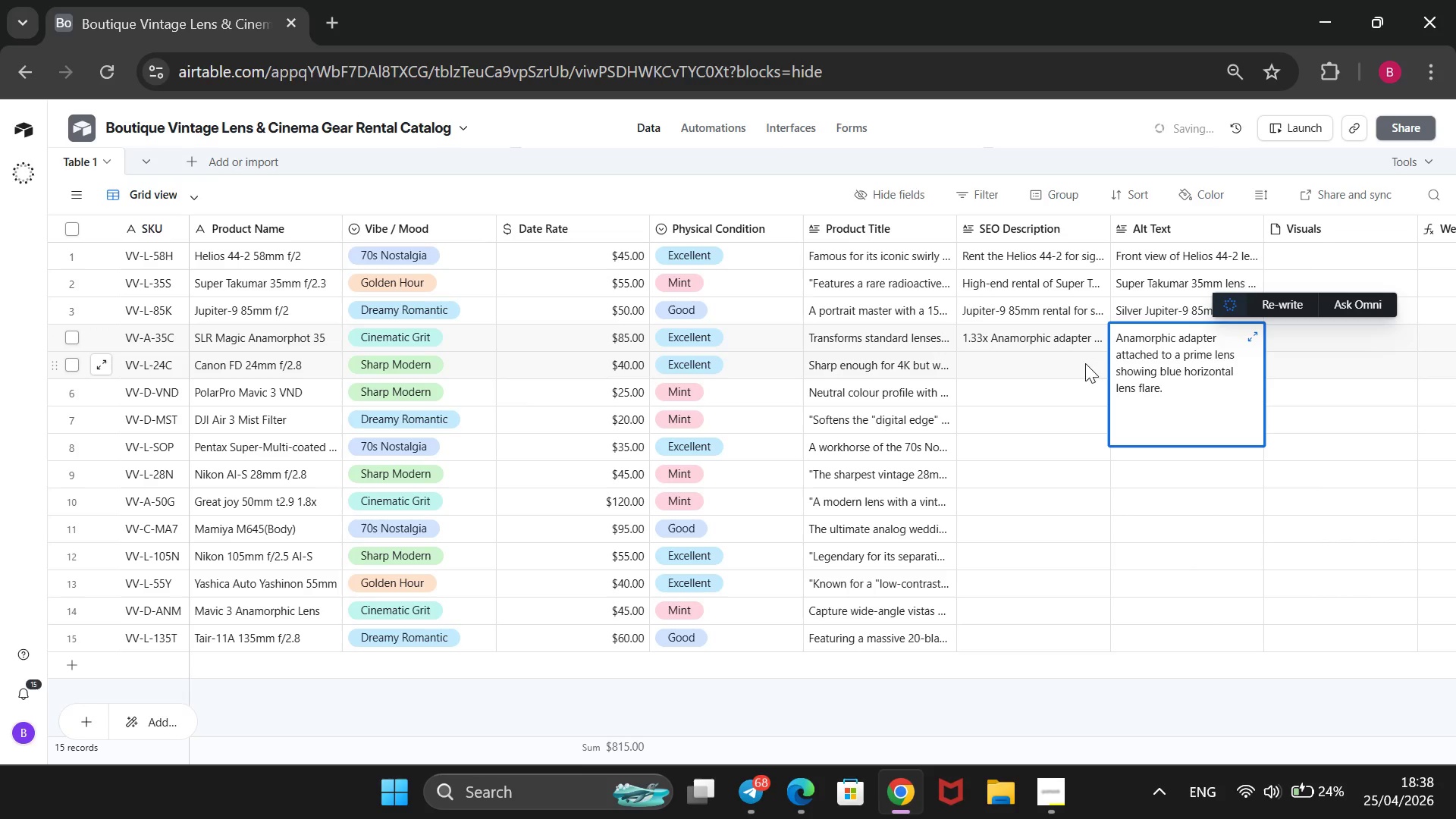 
left_click([1075, 366])
 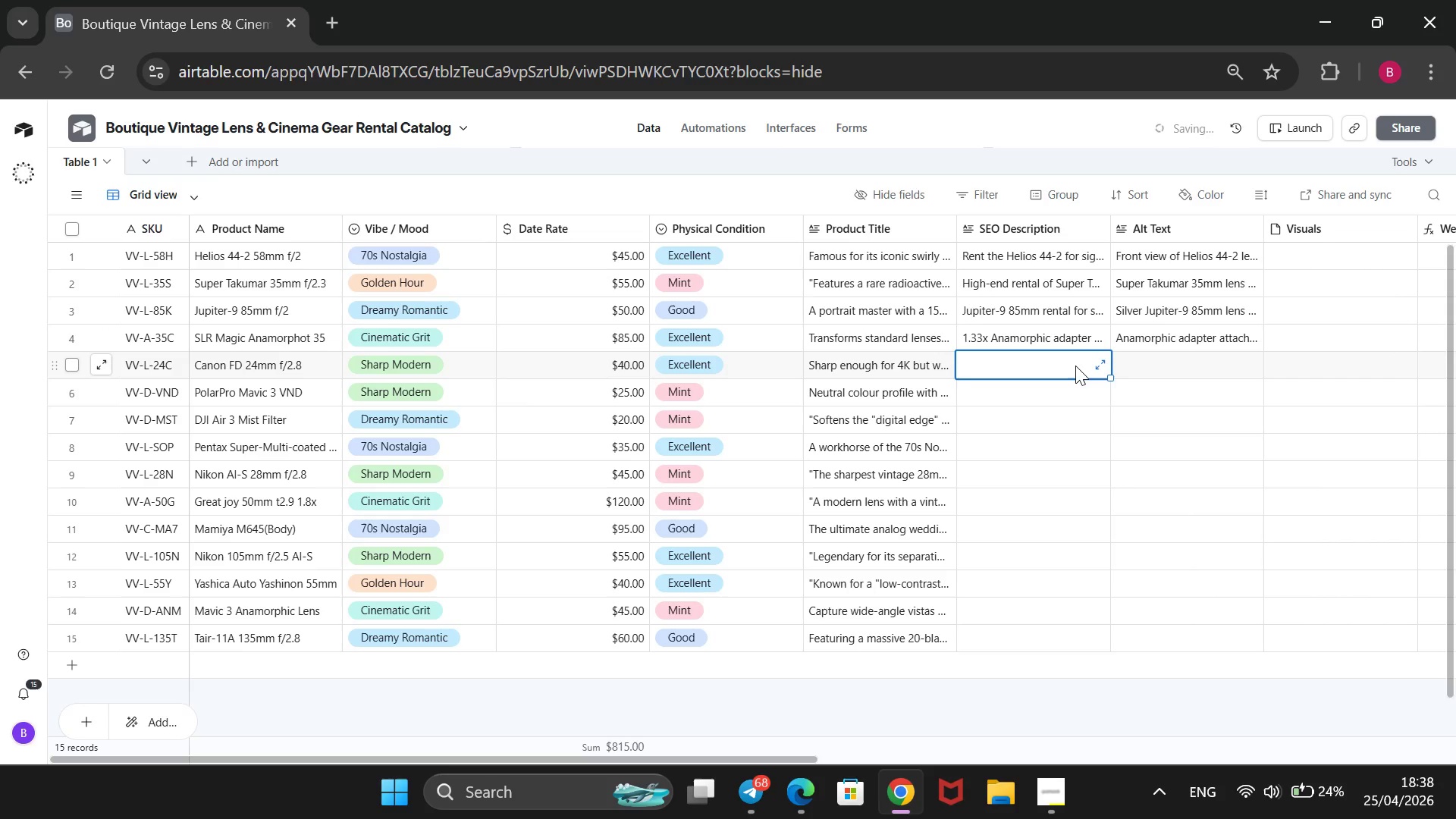 
type(Vintage canon FD 24mm rental. Sharp modern perforam)
key(Backspace)
key(Backspace)
type(mcan)
key(Backspace)
key(Backspace)
key(Backspace)
type(ance with classic look.)
 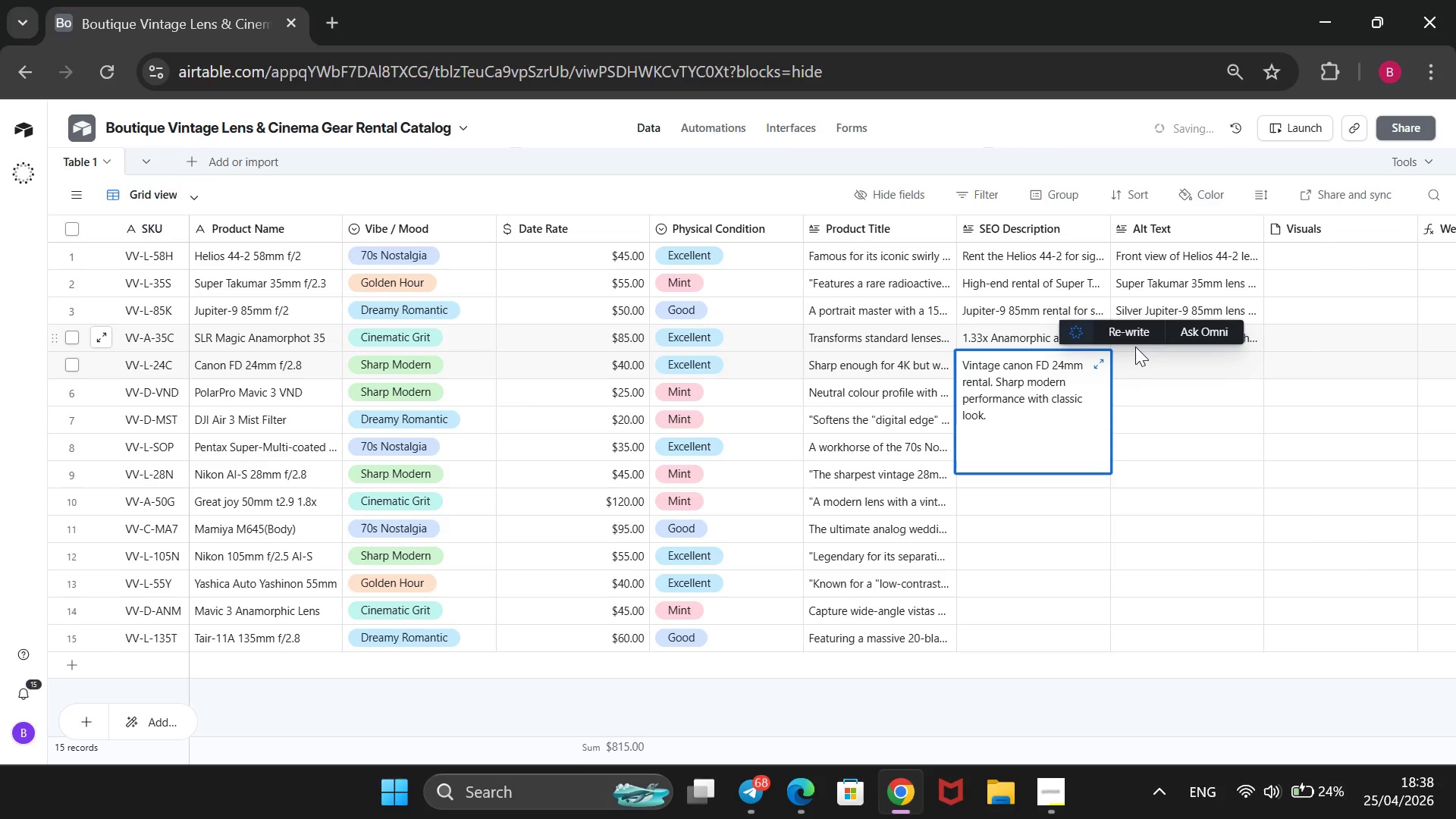 
left_click([1150, 369])
 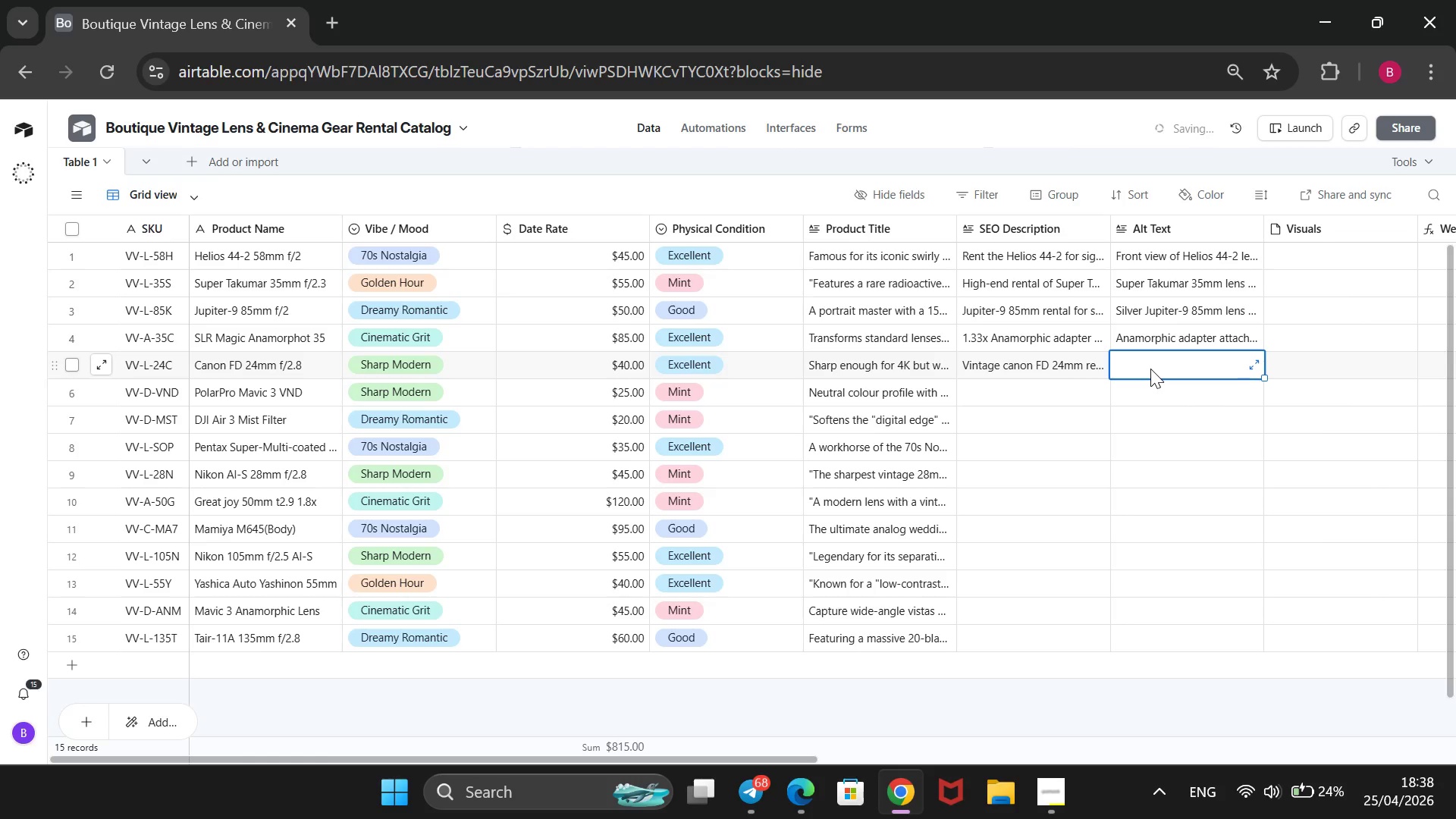 
wait(8.67)
 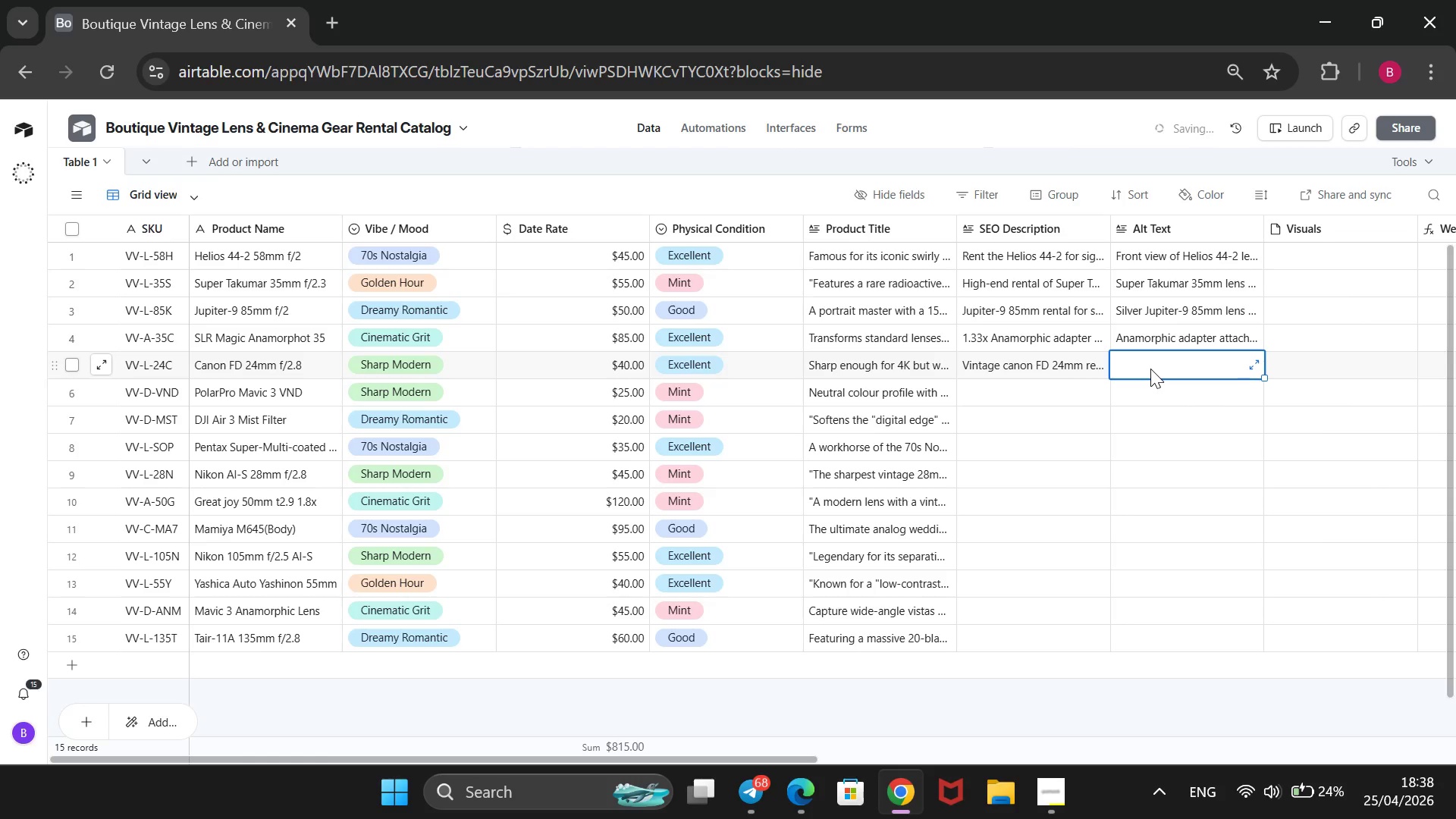 
type(Wide )
key(Backspace)
type(-angle Cn)
key(Backspace)
type(anon FD 24mm lens with @@)
 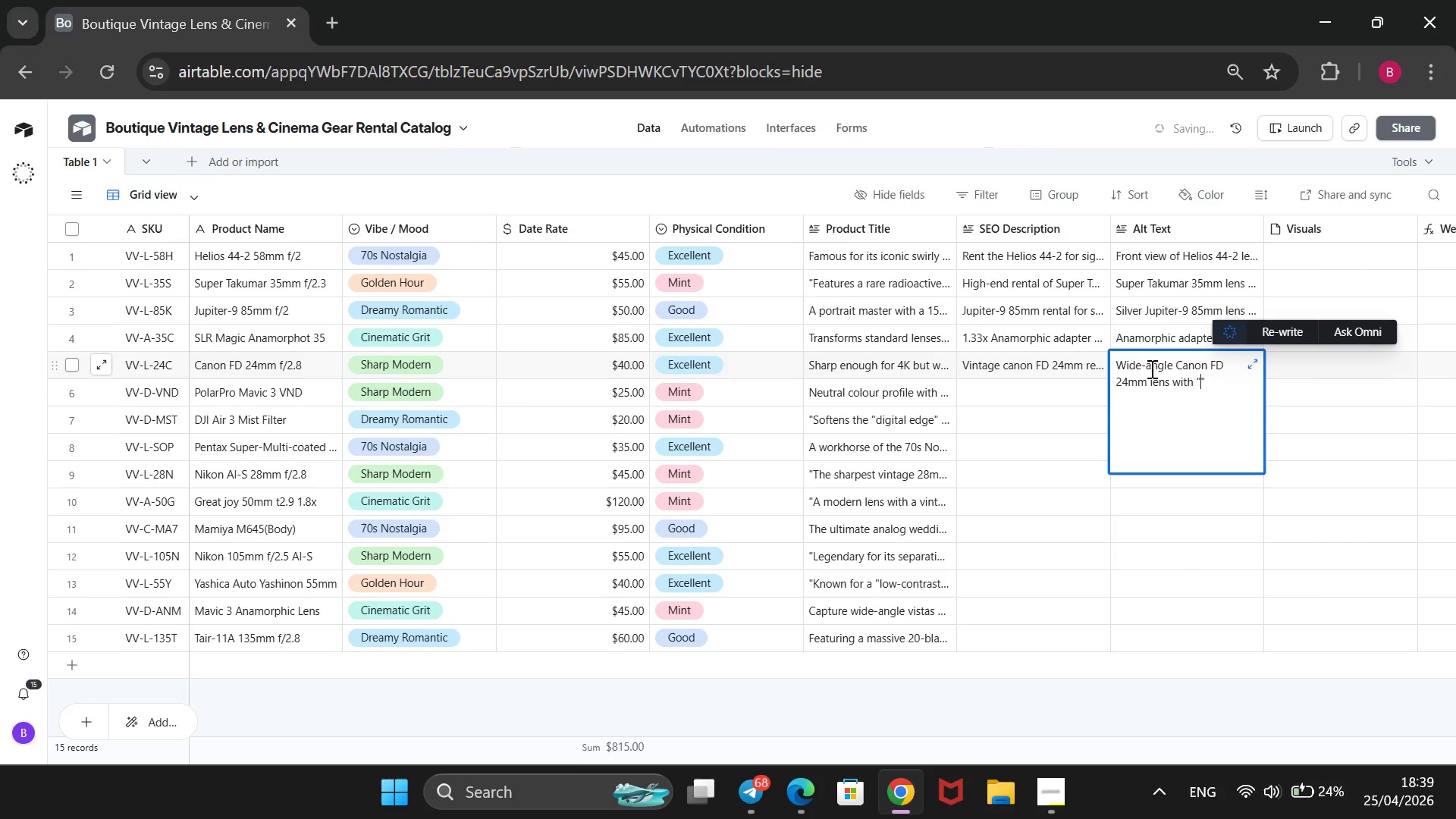 
 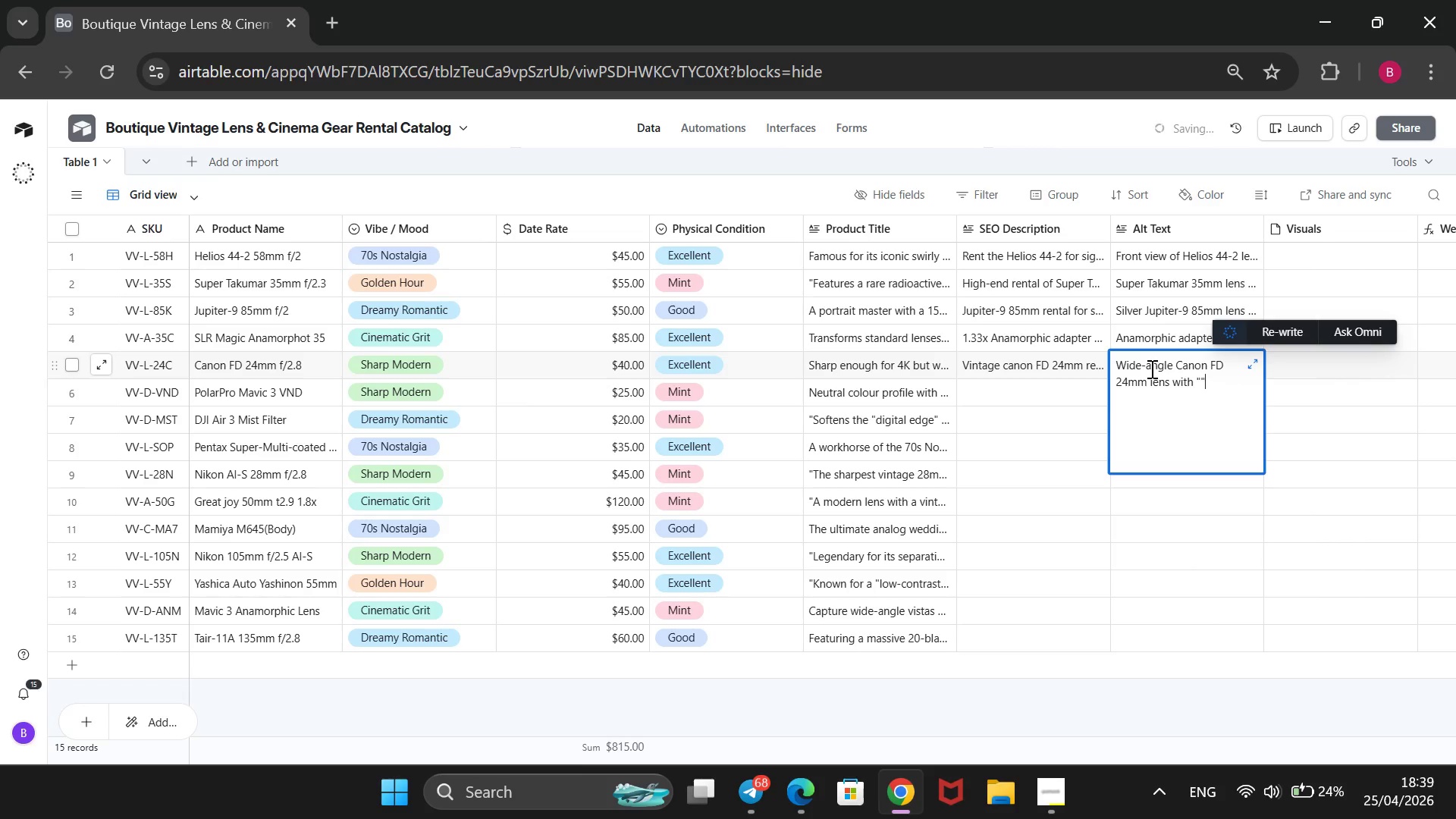 
key(ArrowLeft)
 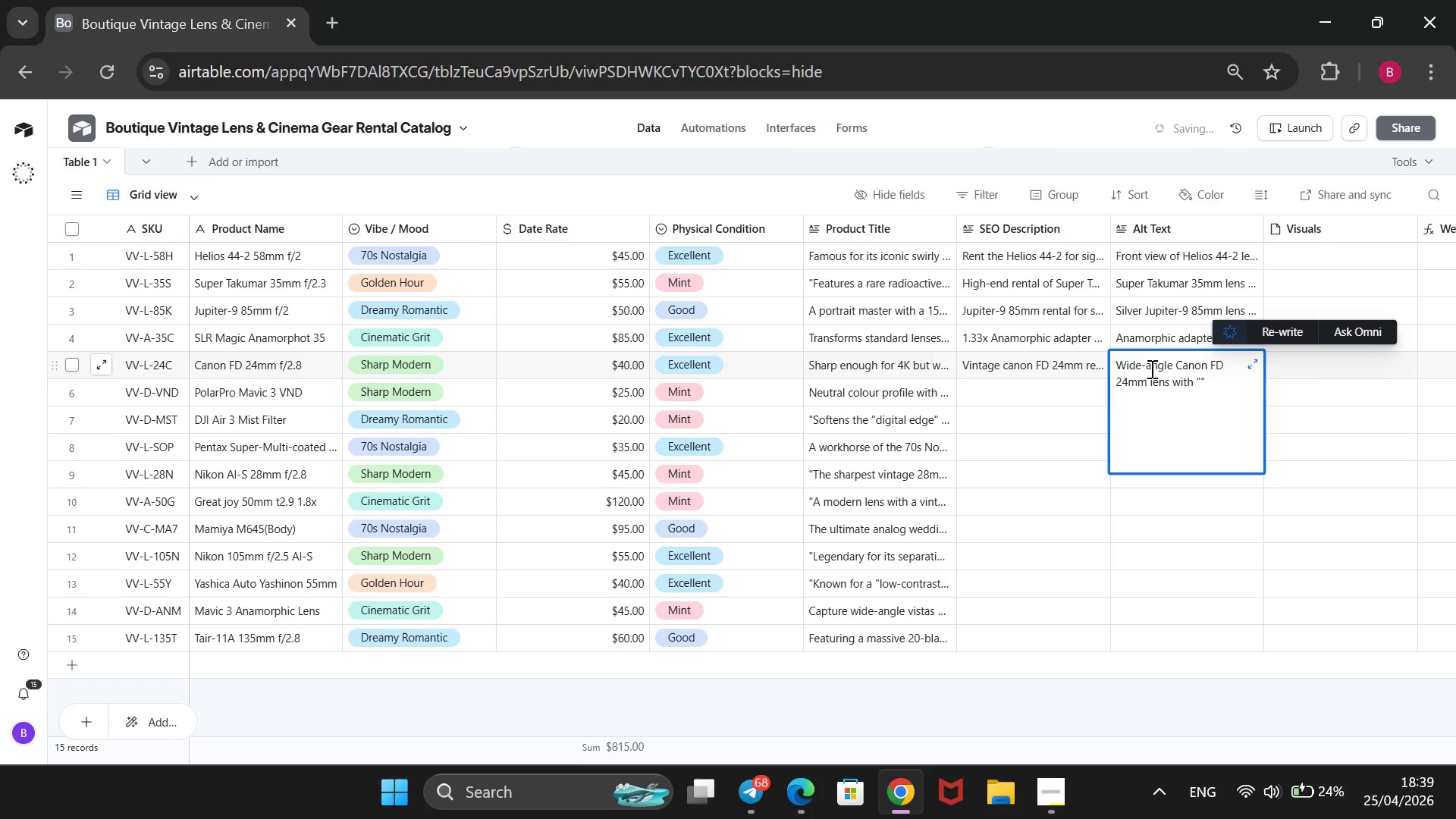 
key(CapsLock)
 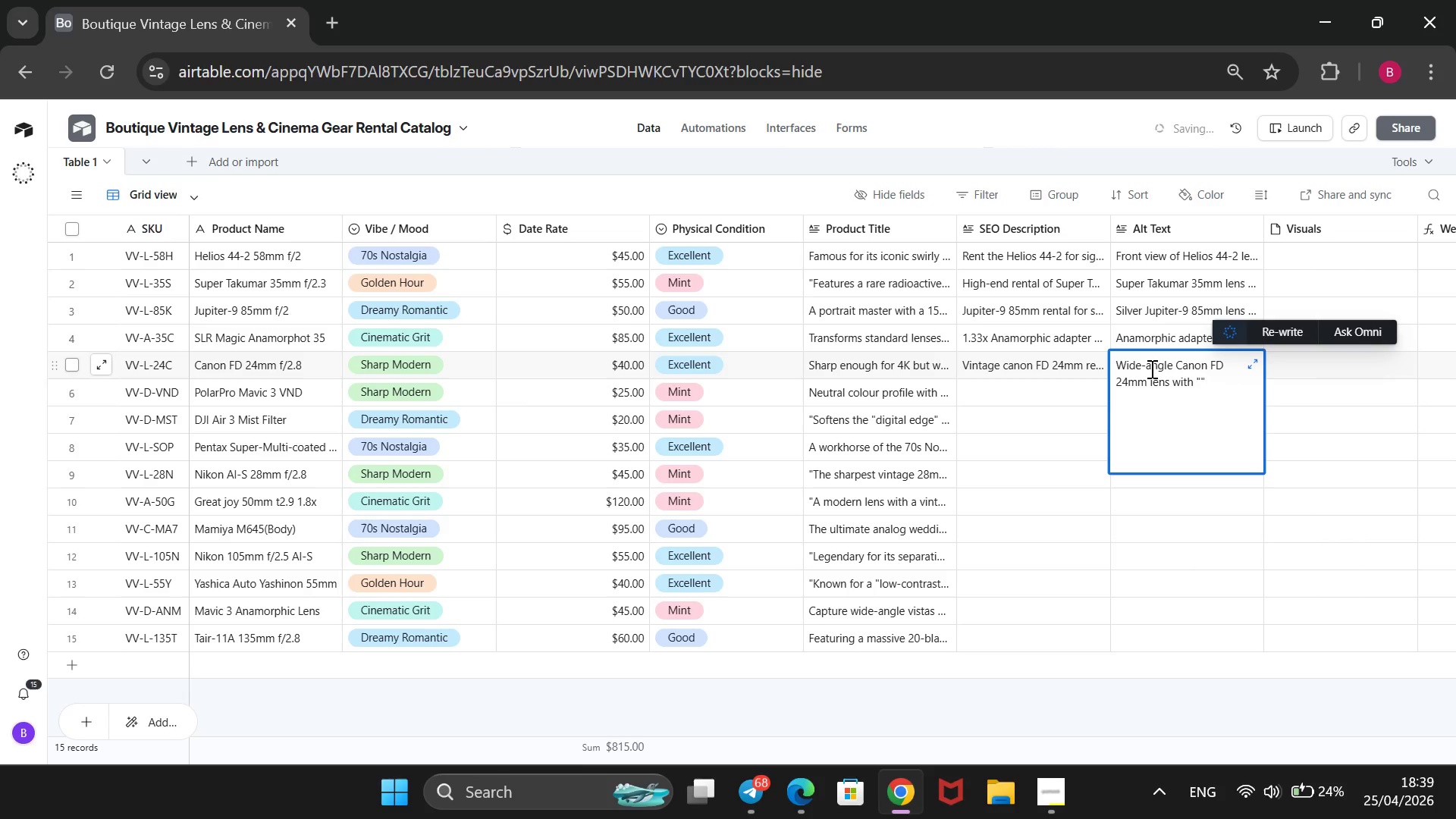 
key(S)
 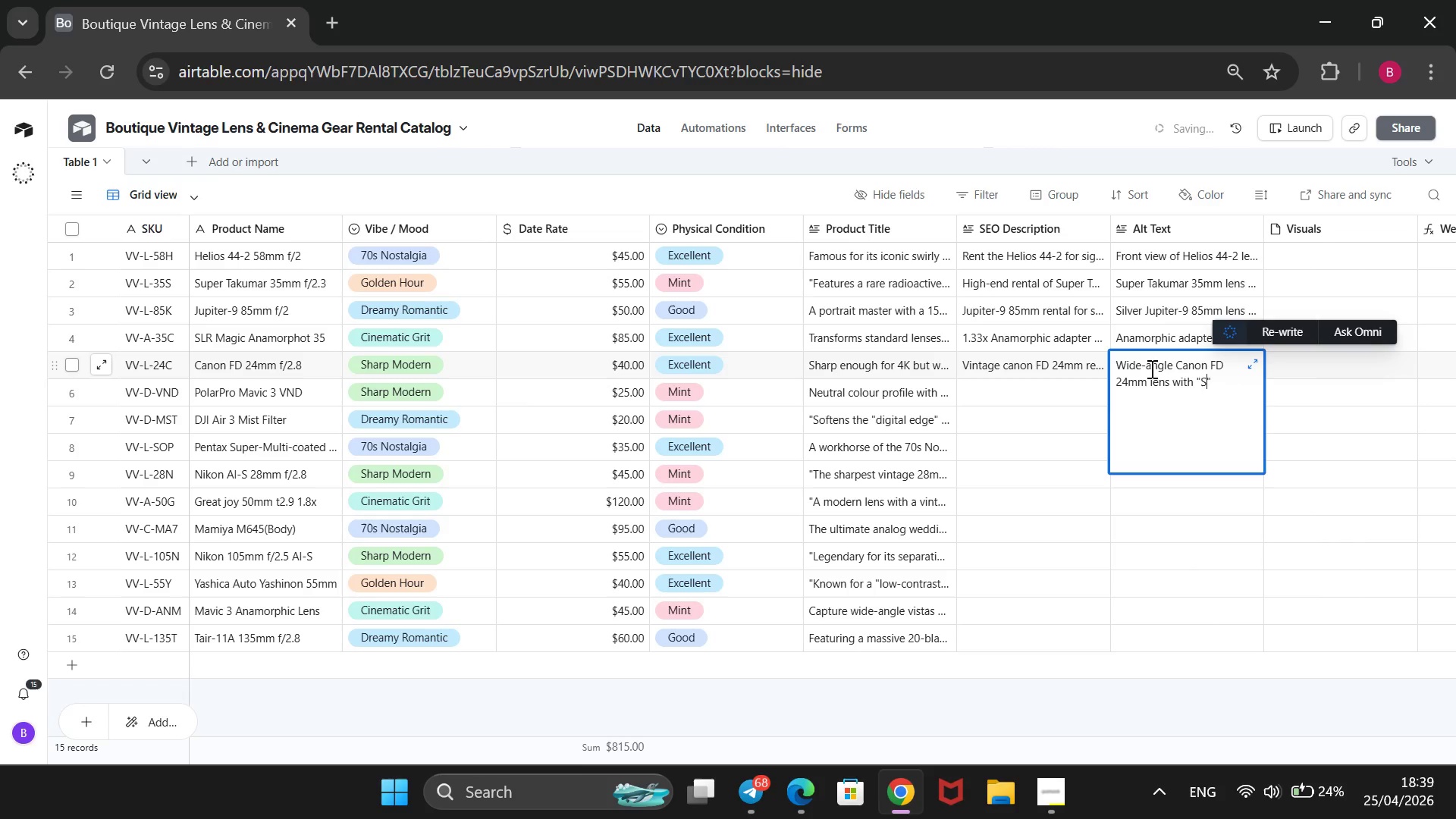 
key(Period)
 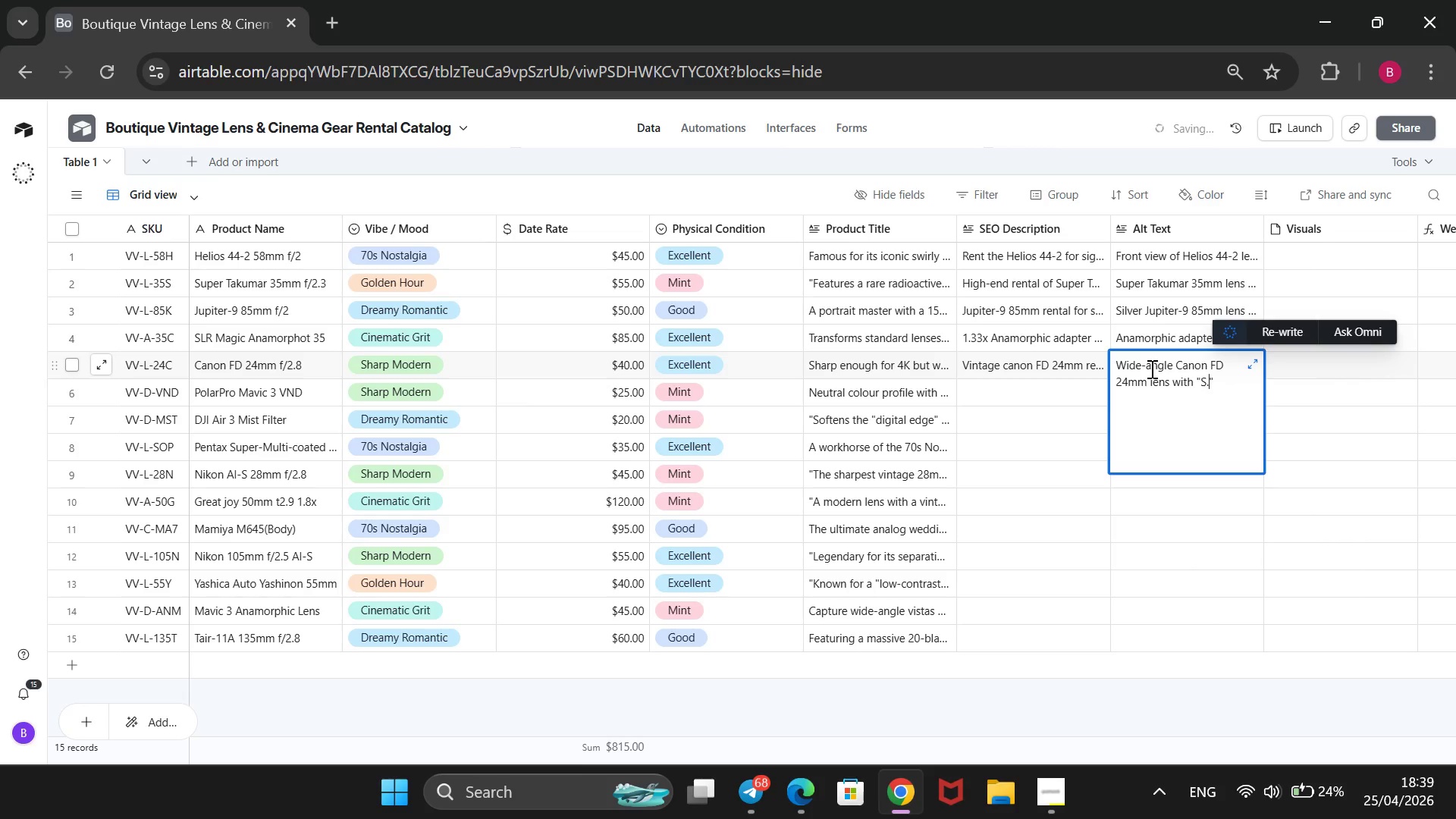 
key(S)
 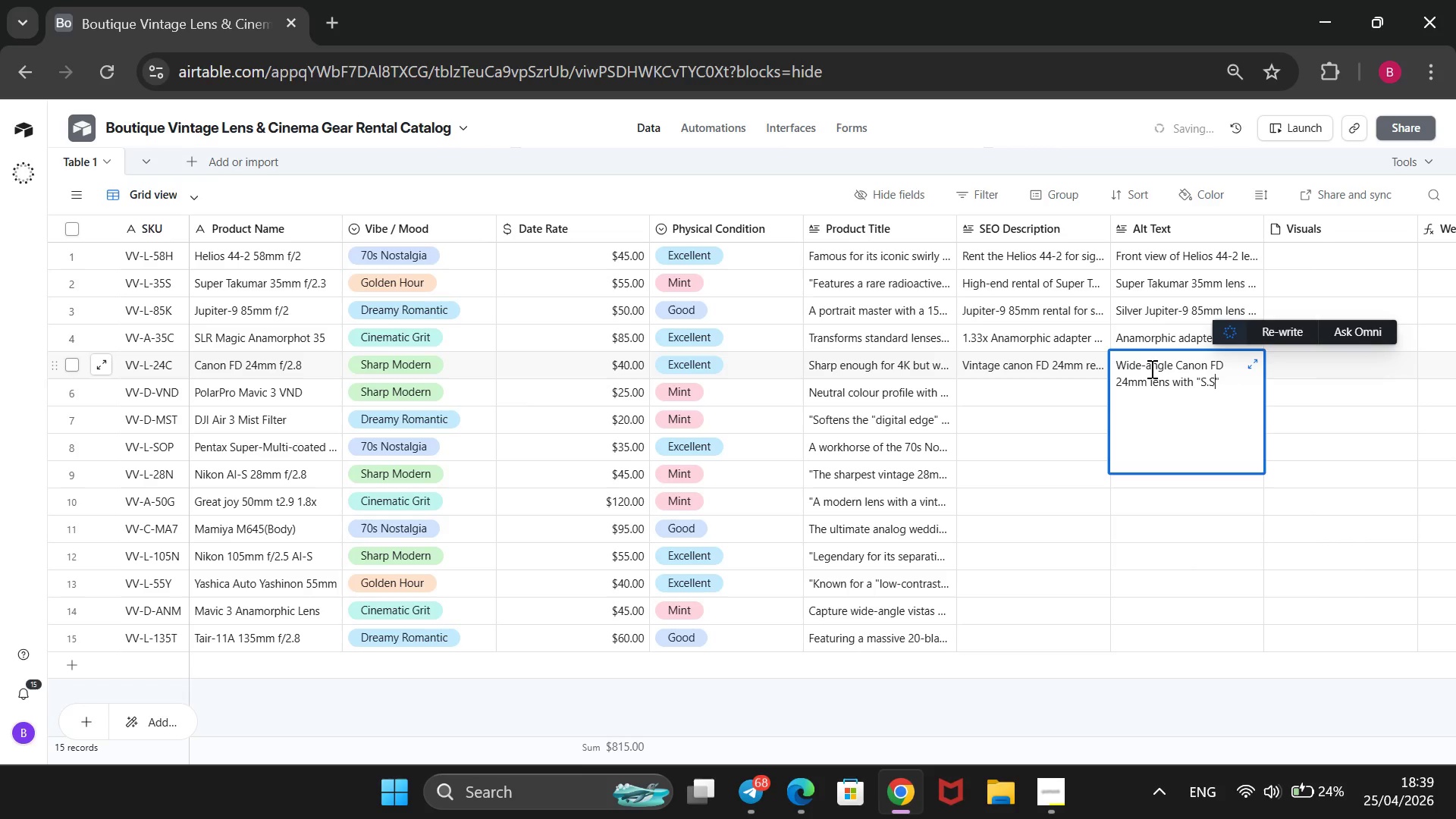 
key(Period)
 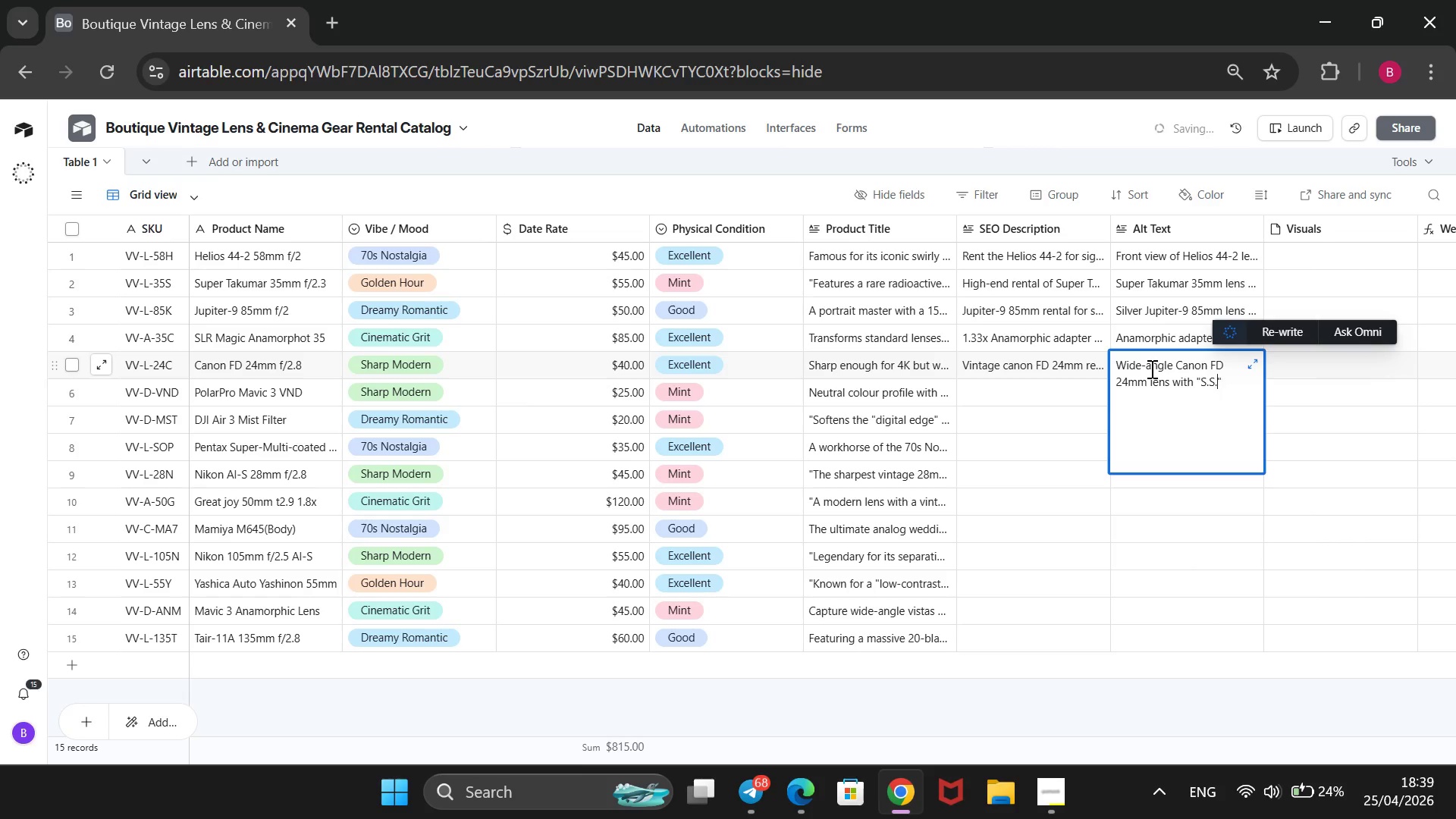 
key(S)
 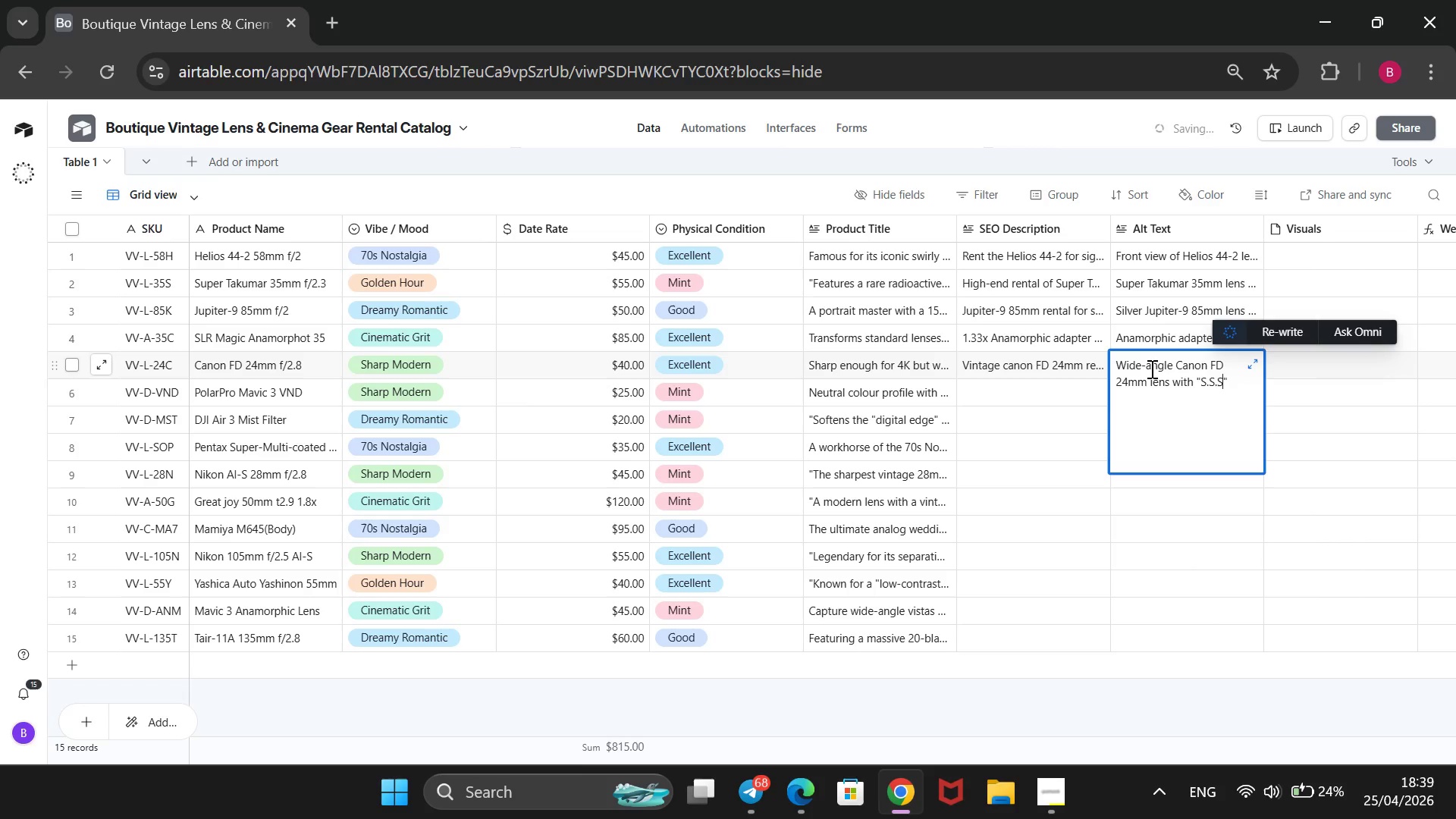 
key(Backspace)
 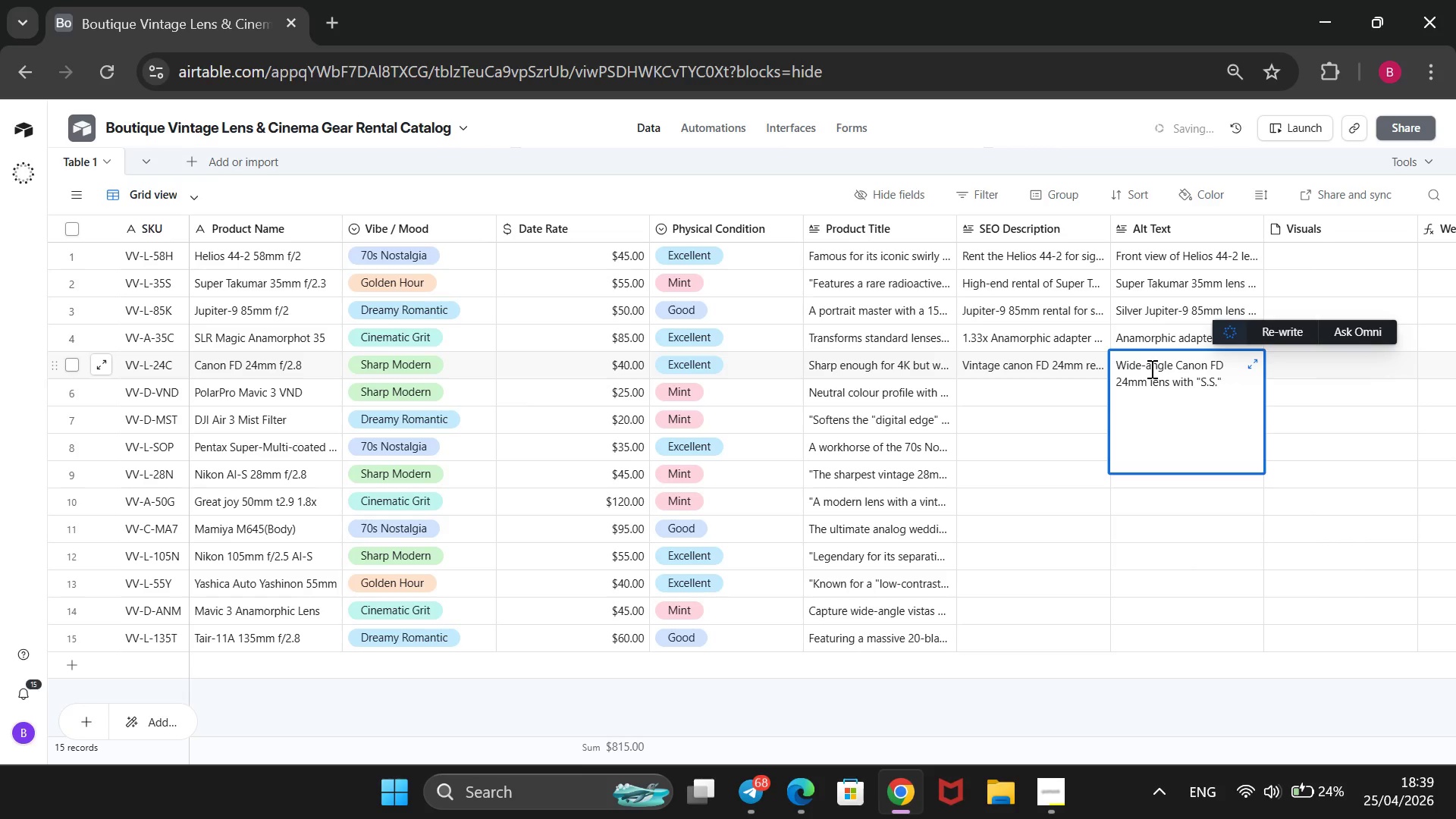 
key(C)
 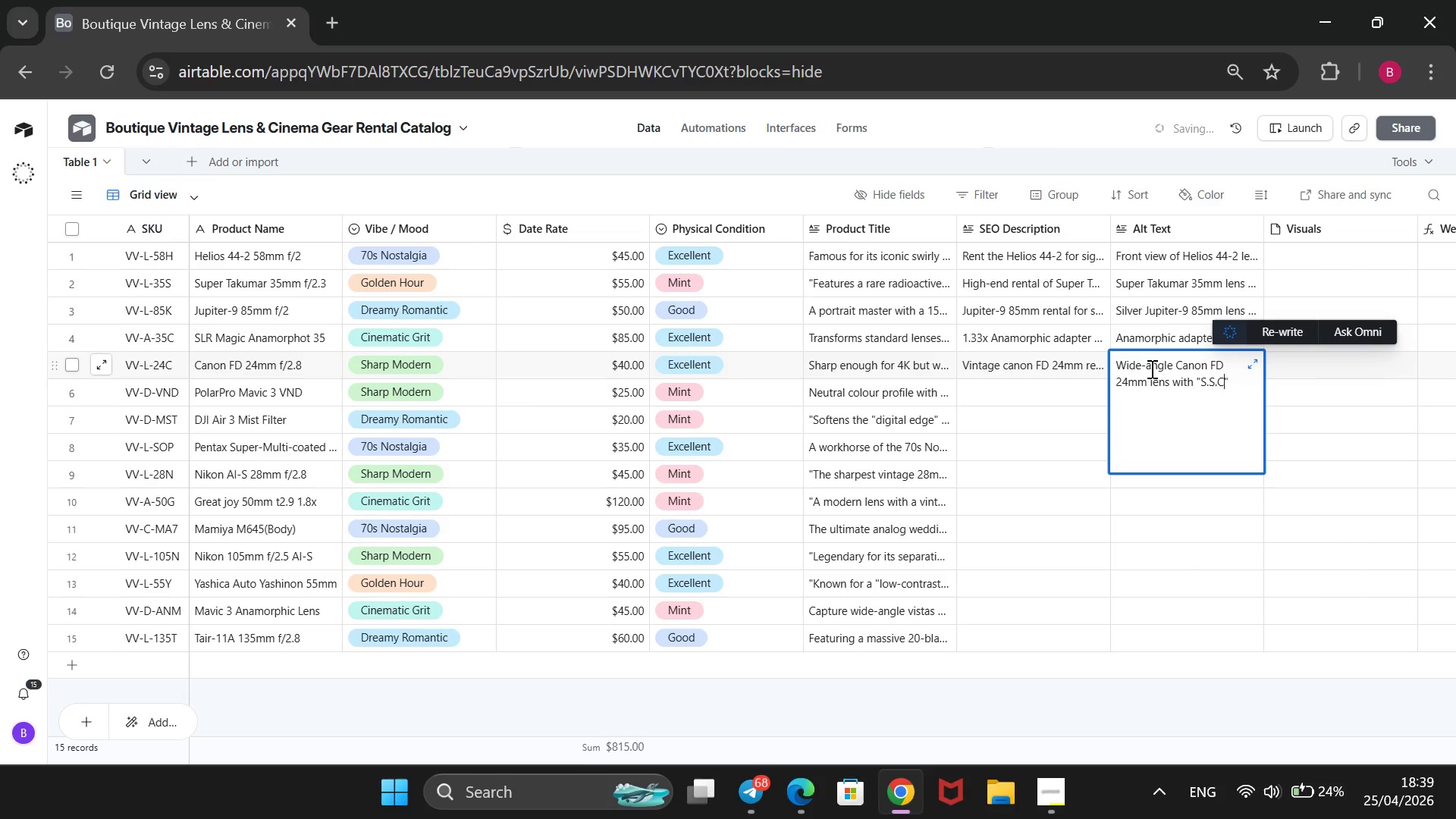 
key(CapsLock)
 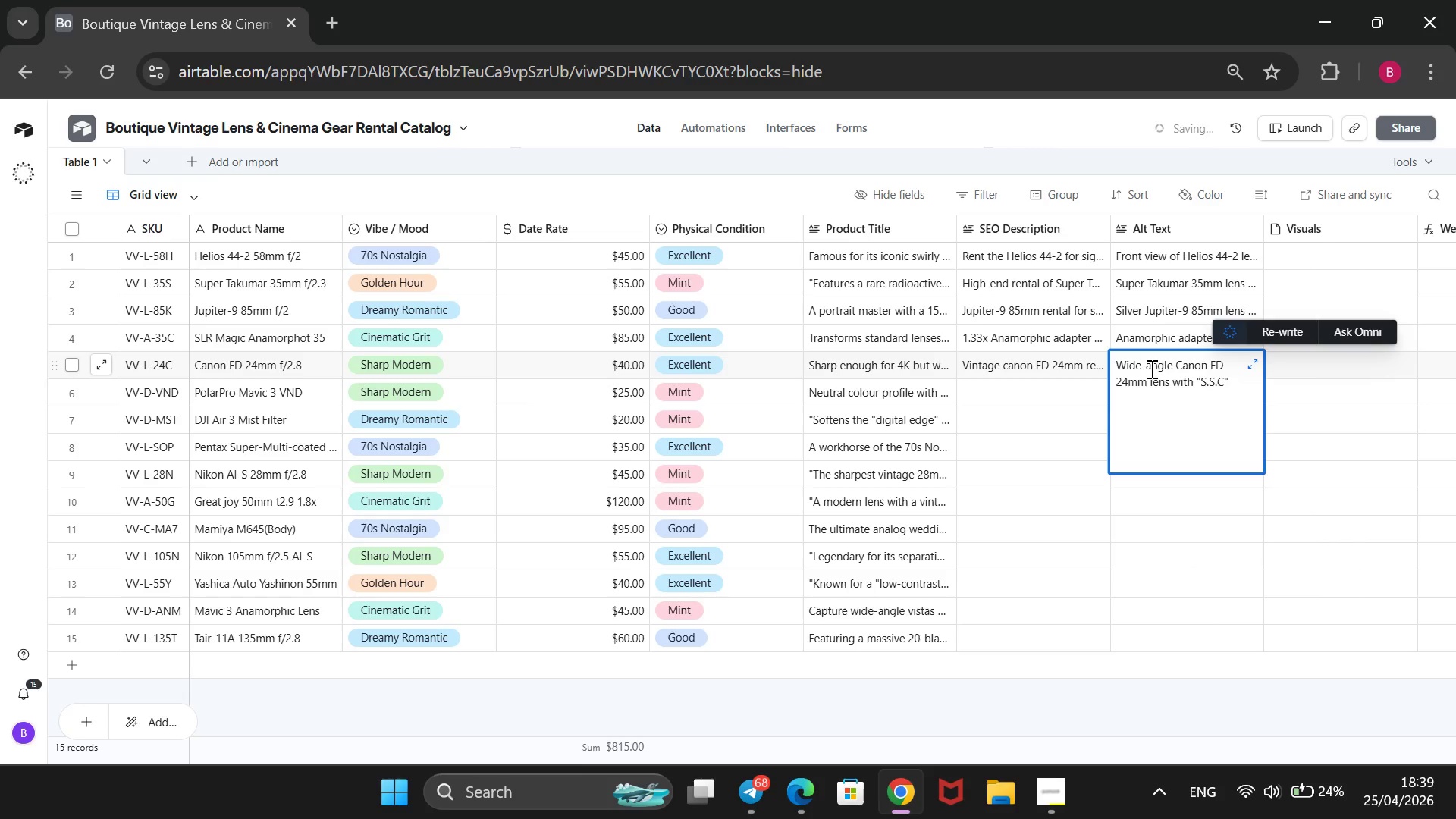 
key(Period)
 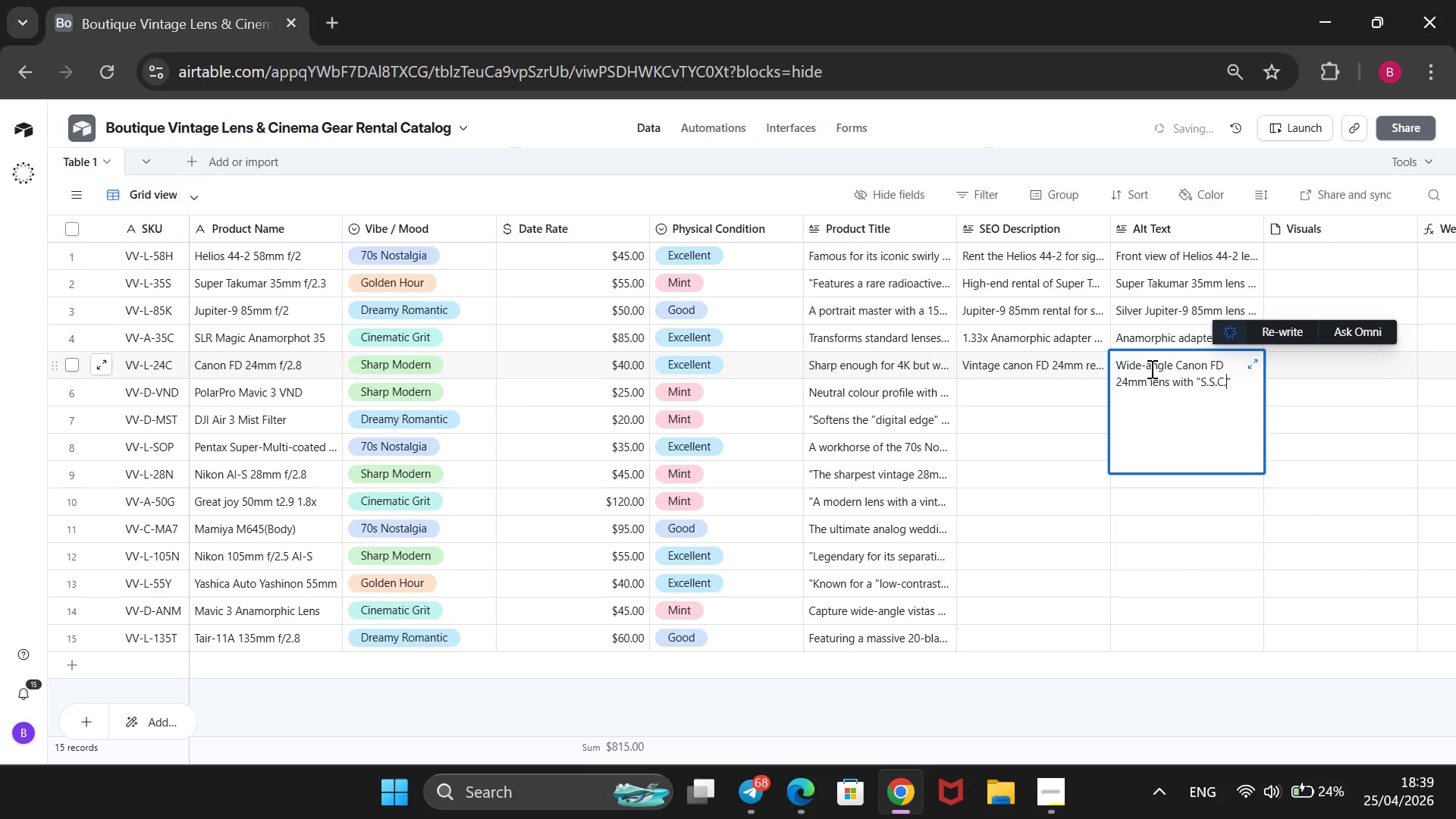 
key(ArrowRight)
 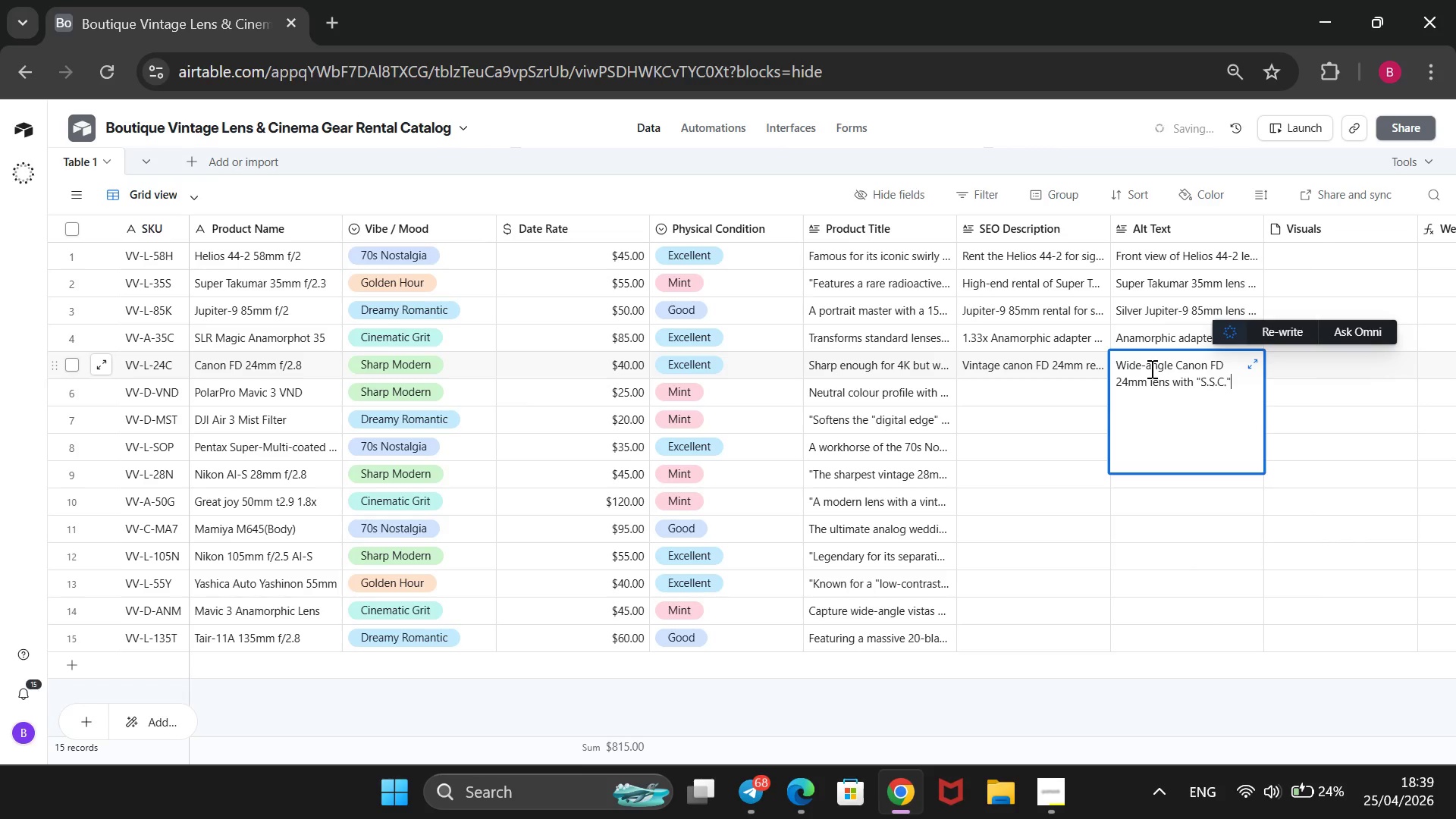 
type( coating )
key(Backspace)
type(g)
key(Backspace)
type( mari=kings visible.)
 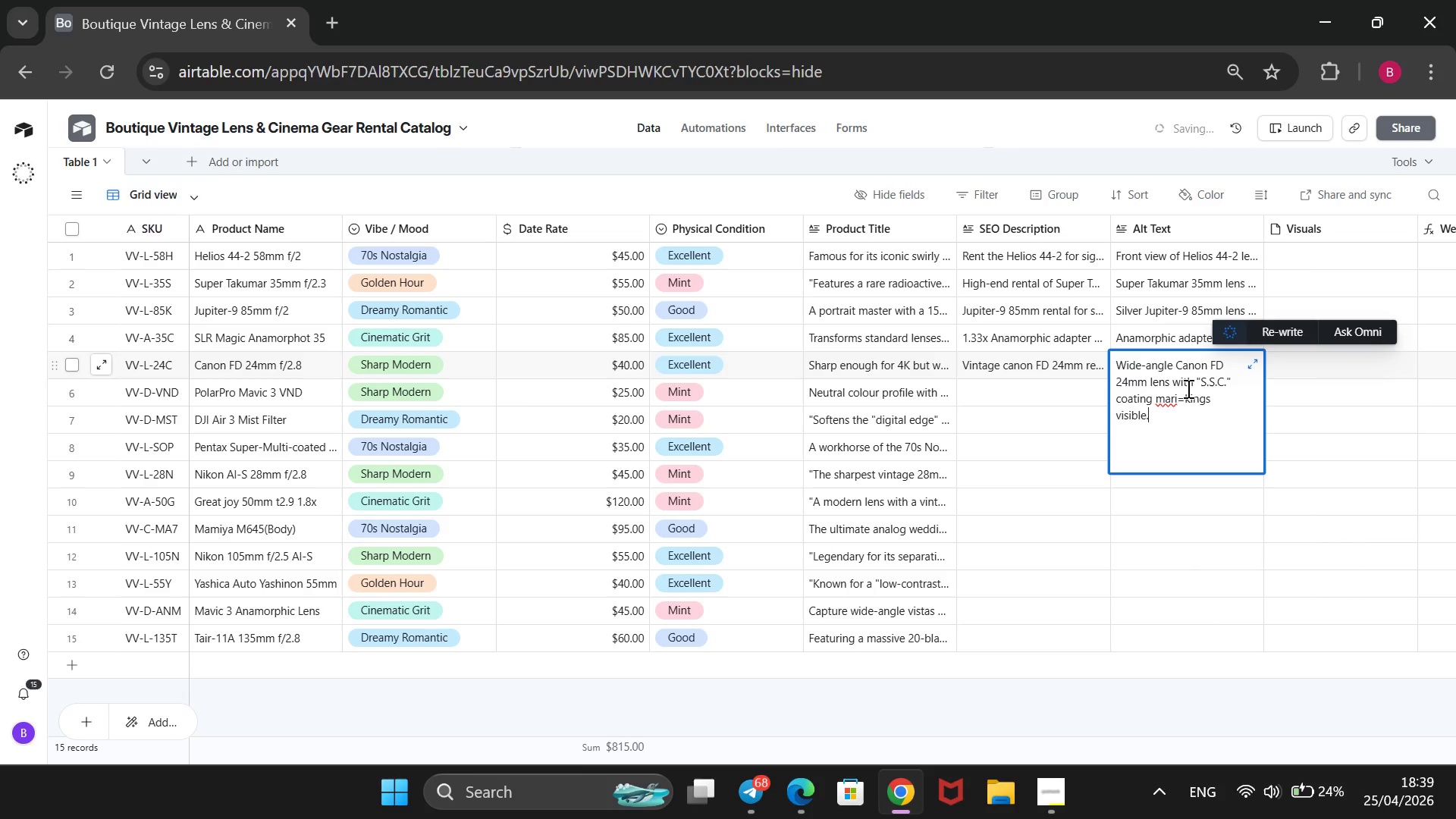 
left_click([1185, 389])
 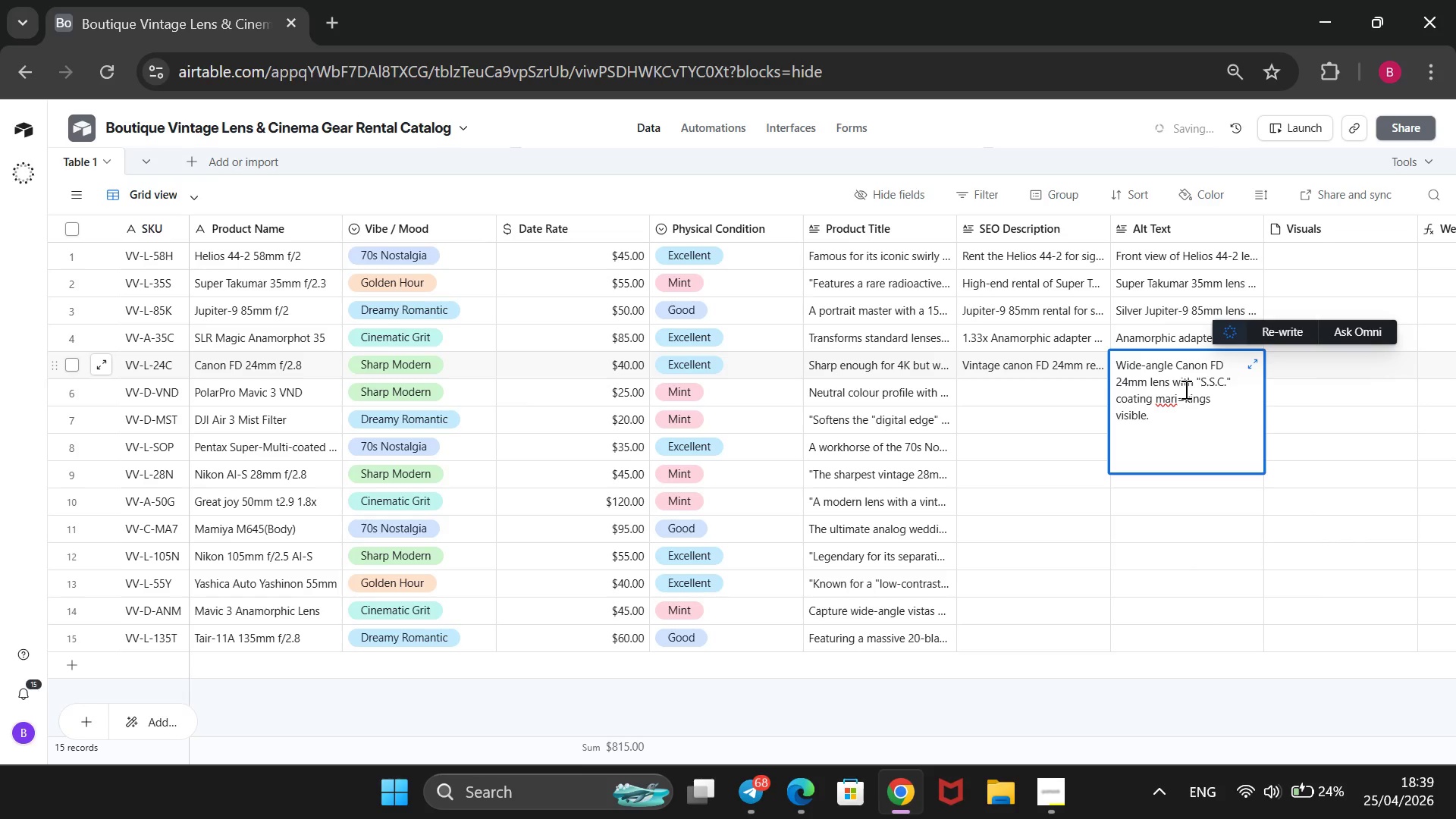 
key(ArrowDown)
 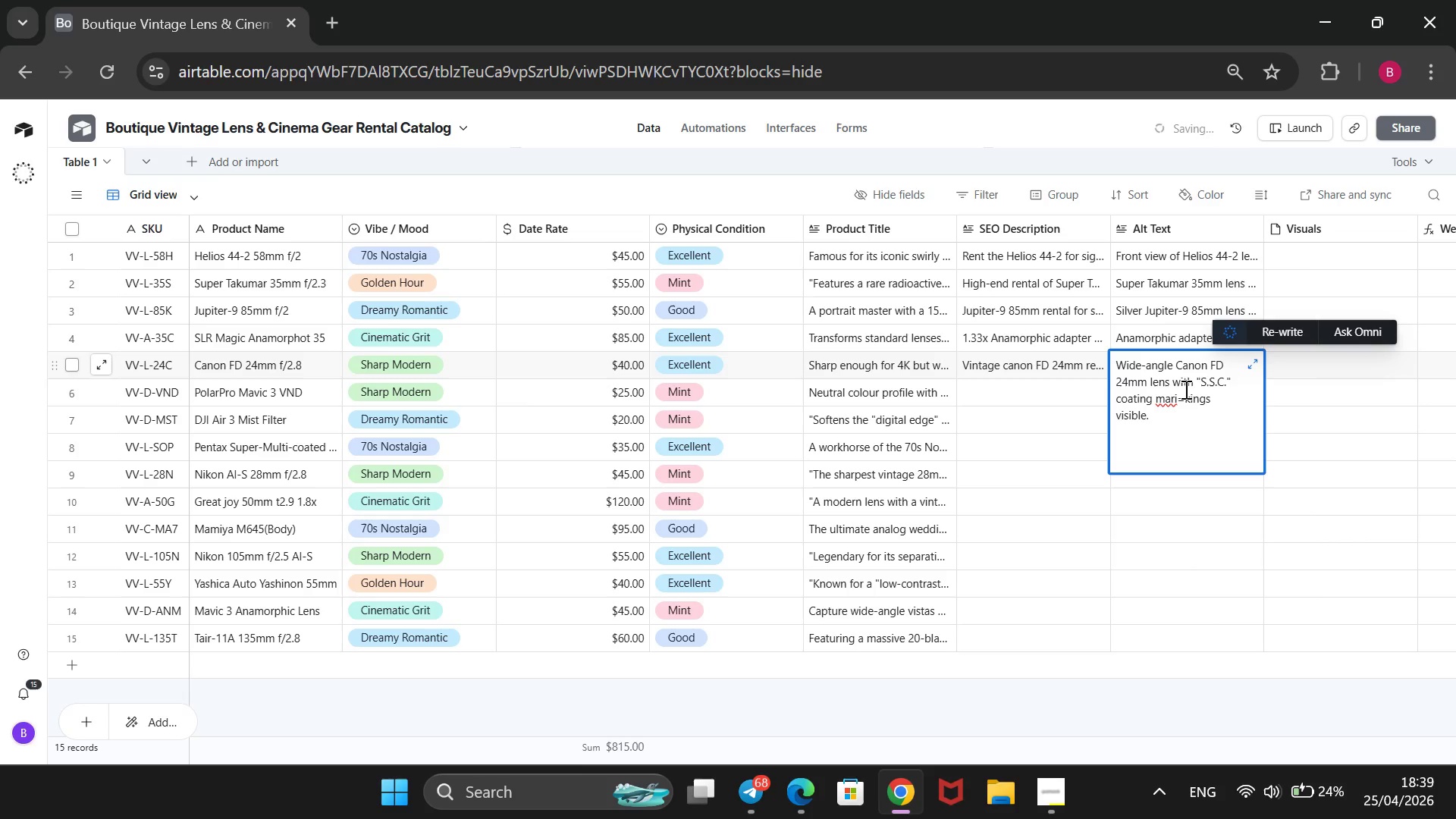 
key(Backspace)
 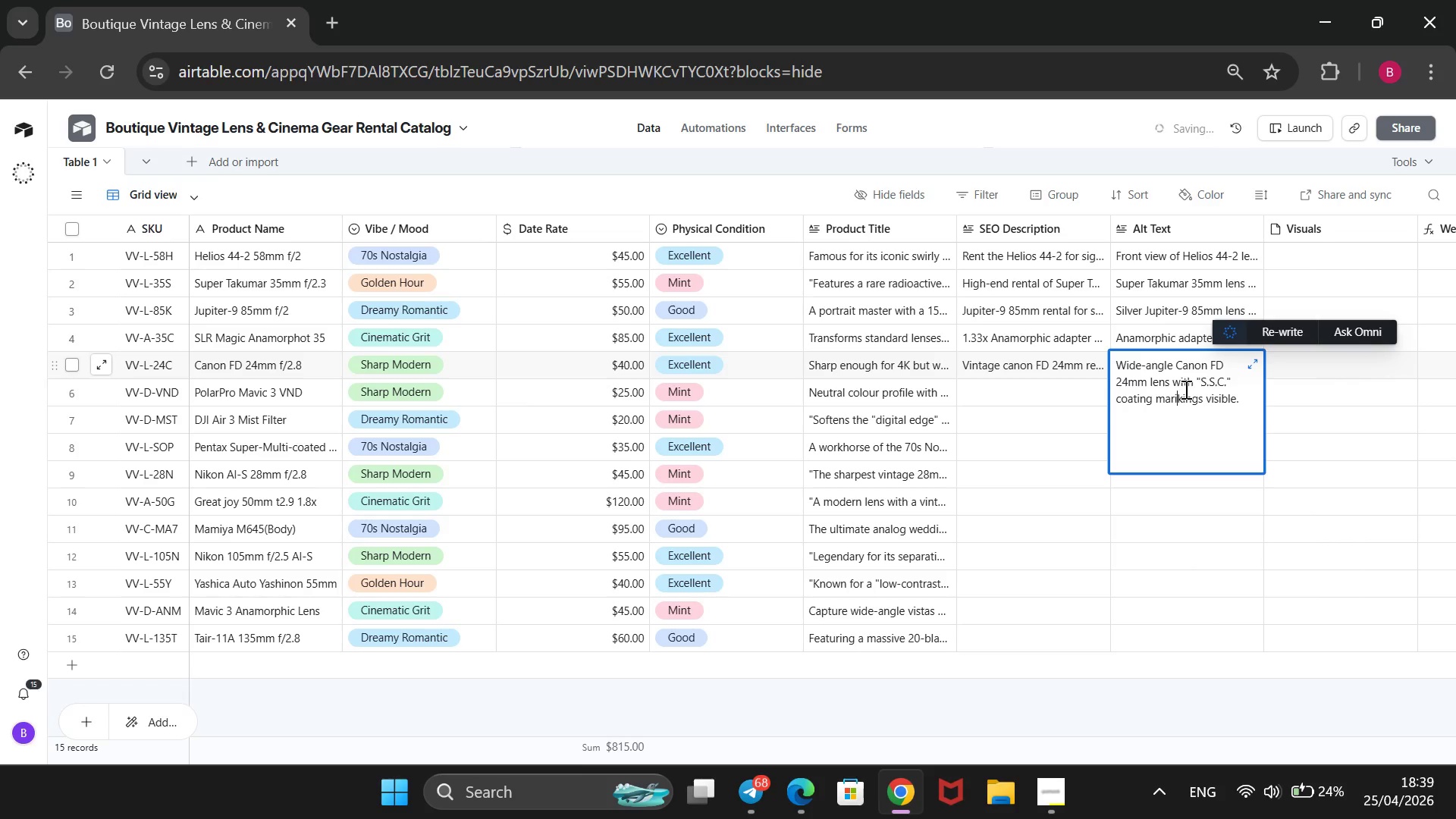 
key(K)
 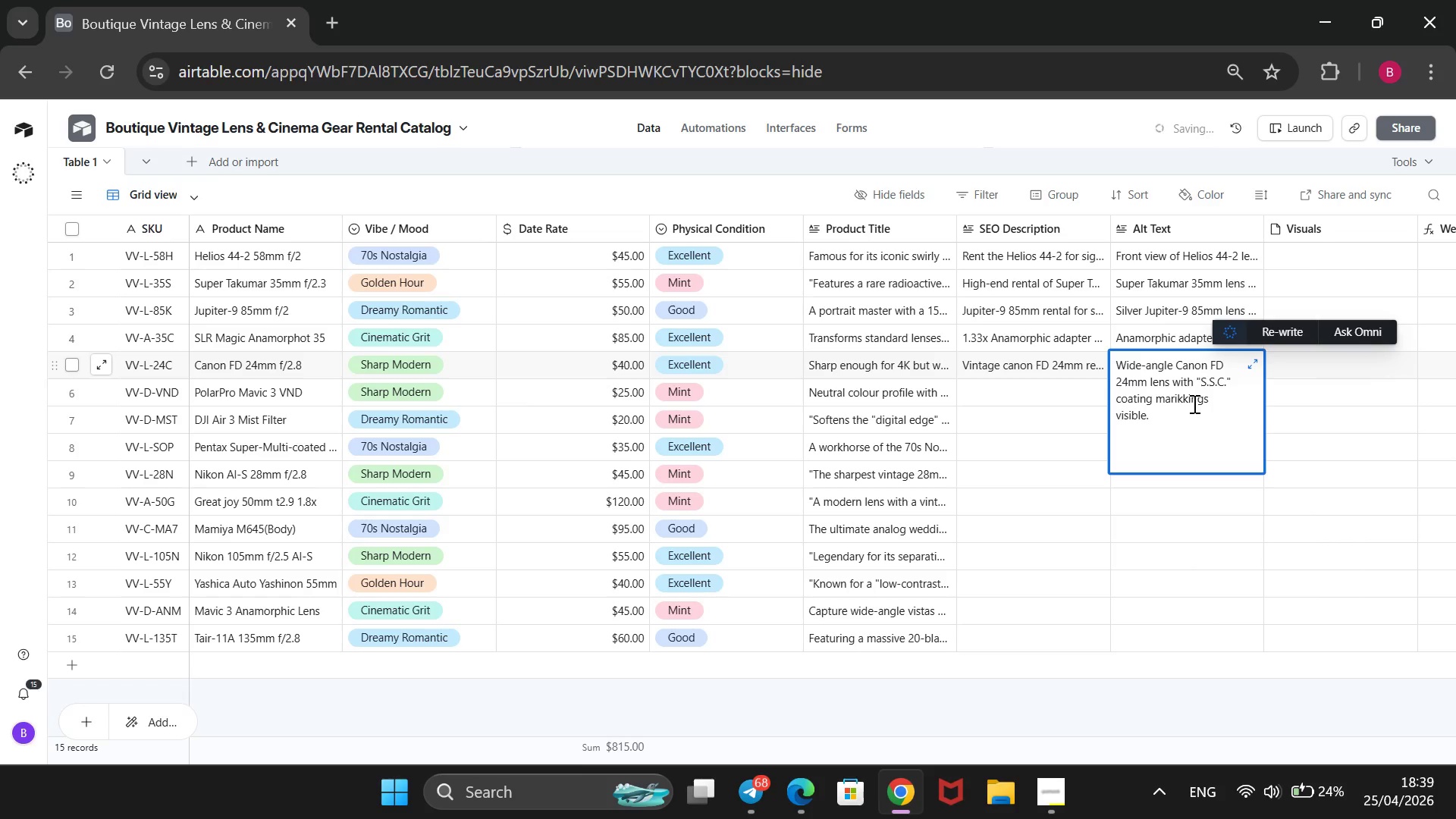 
key(Backspace)
 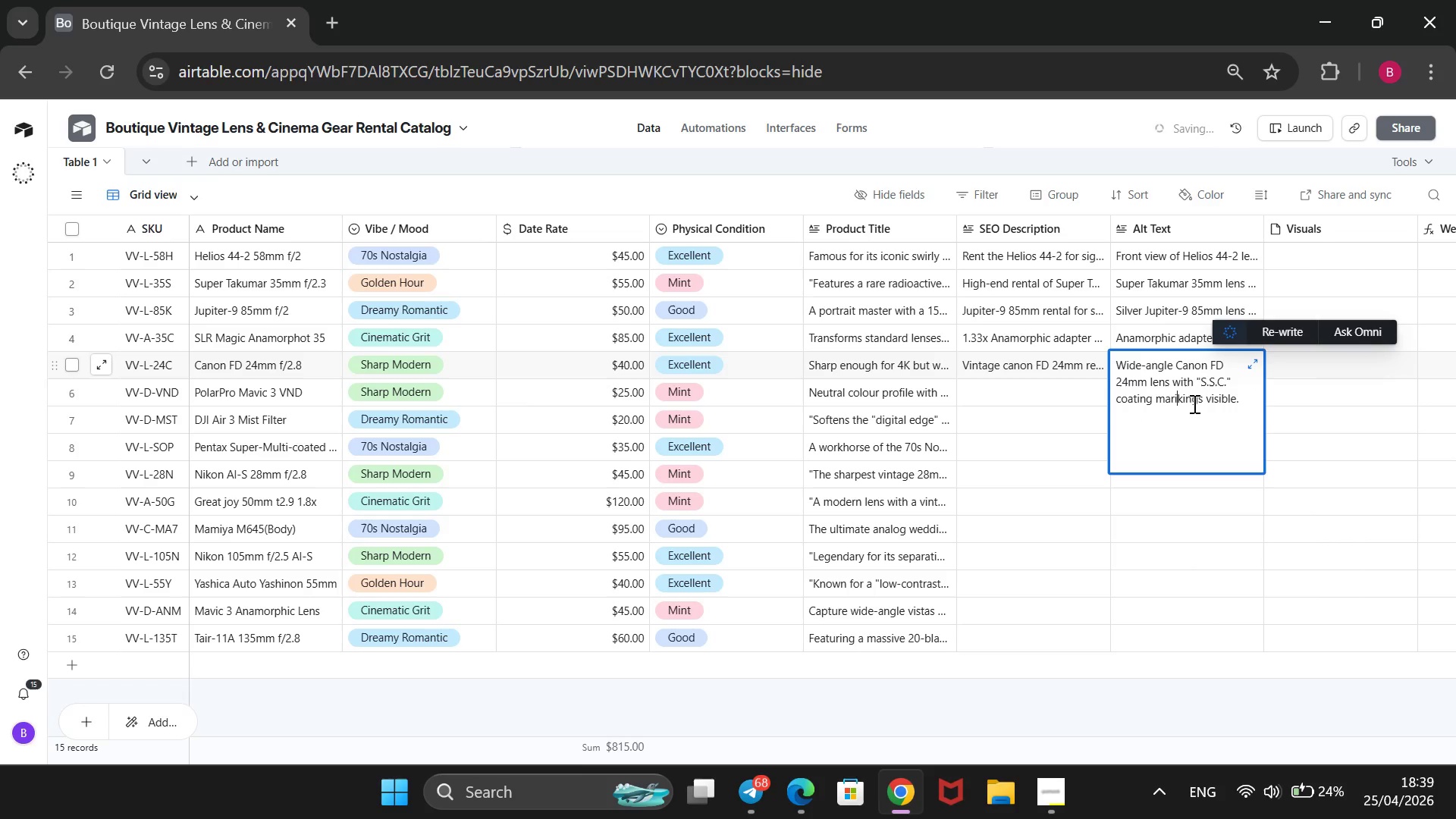 
key(Backspace)
 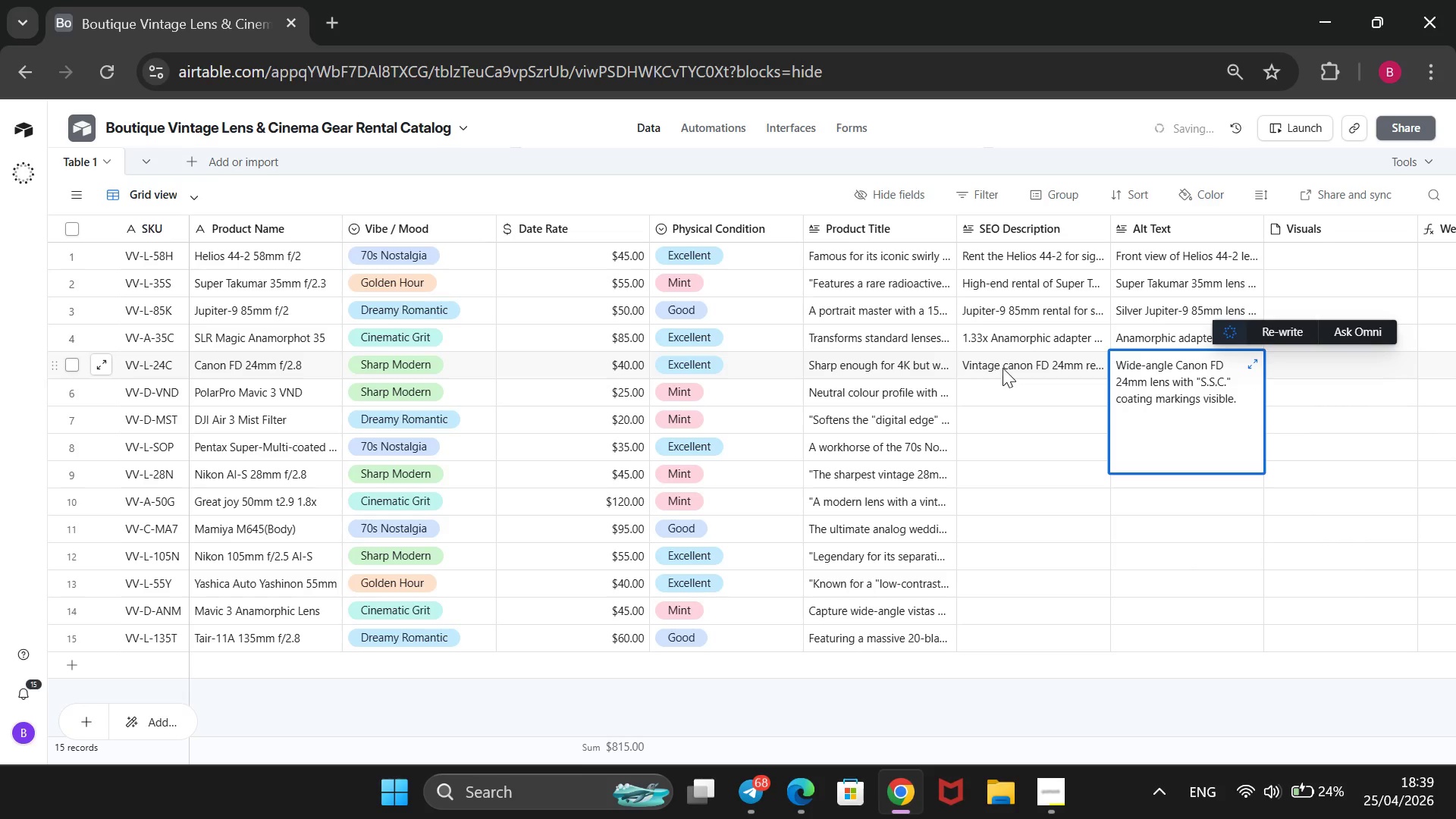 
left_click([977, 383])
 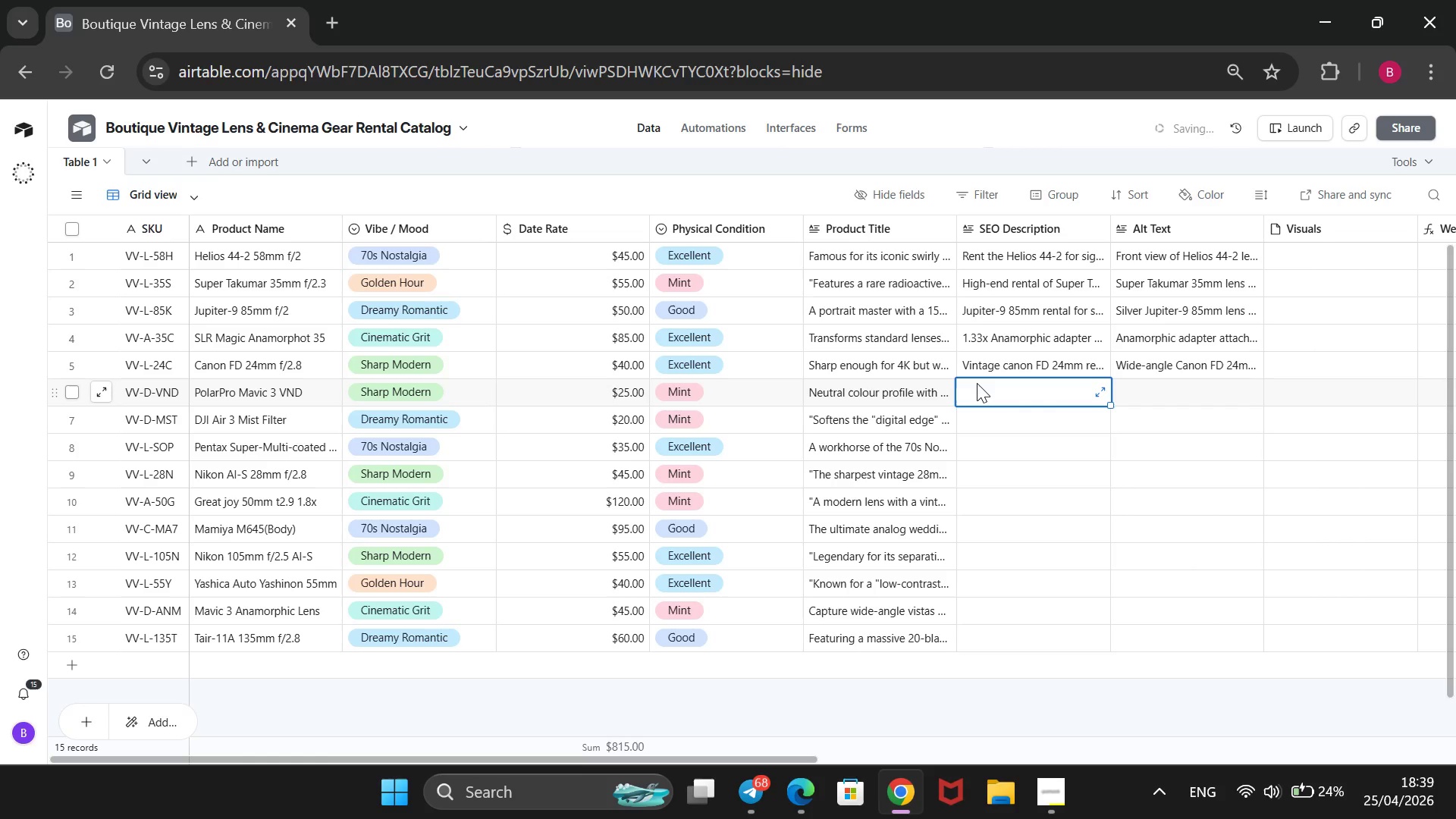 
type(Neutral color progf)
key(Backspace)
key(Backspace)
type(file with zero cross-polarizato)
key(Backspace)
type(ion )
key(Backspace)
type(. Ensures sharp modern motion blur for high-end aerials.)
 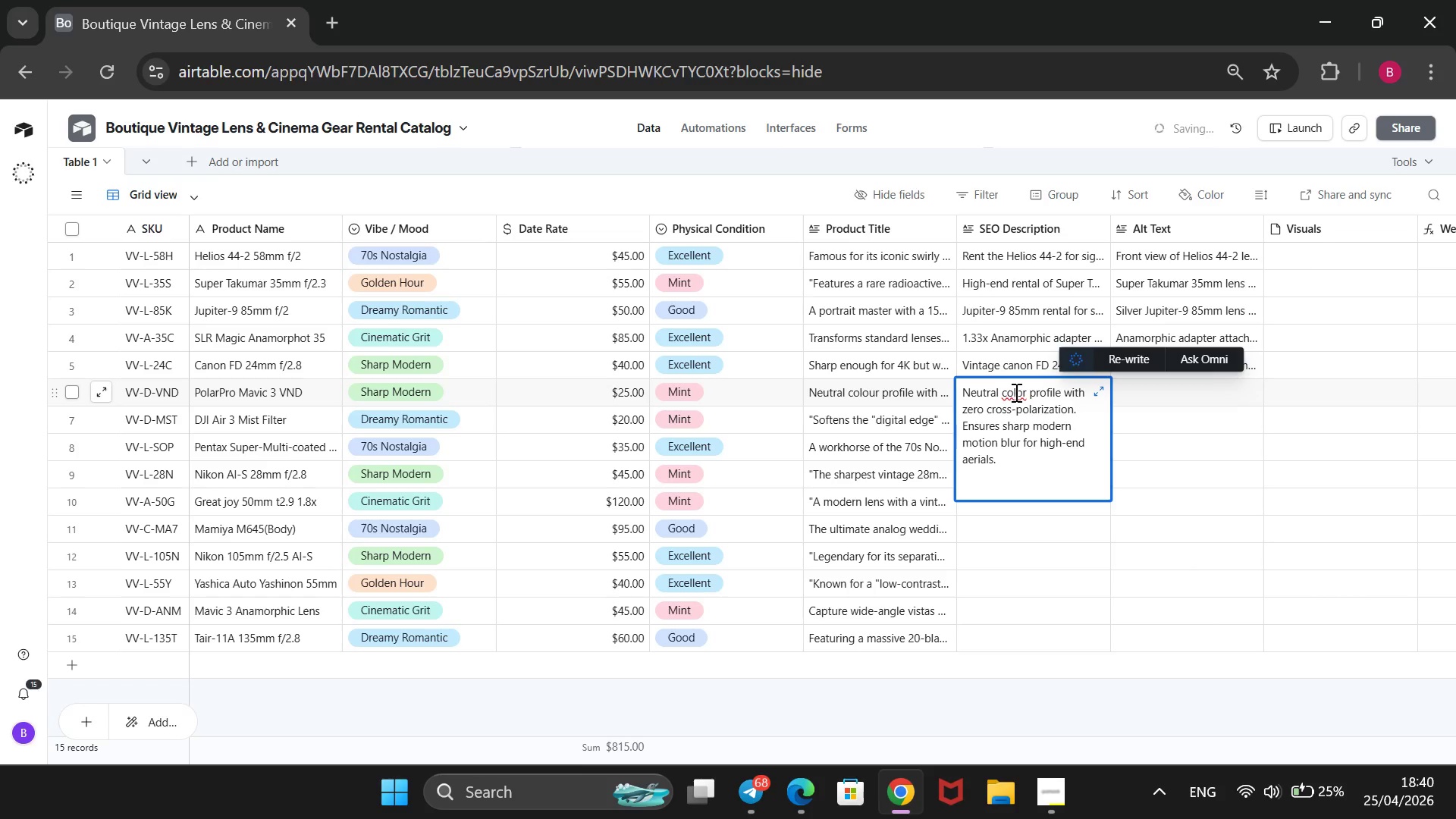 
left_click([1015, 392])
 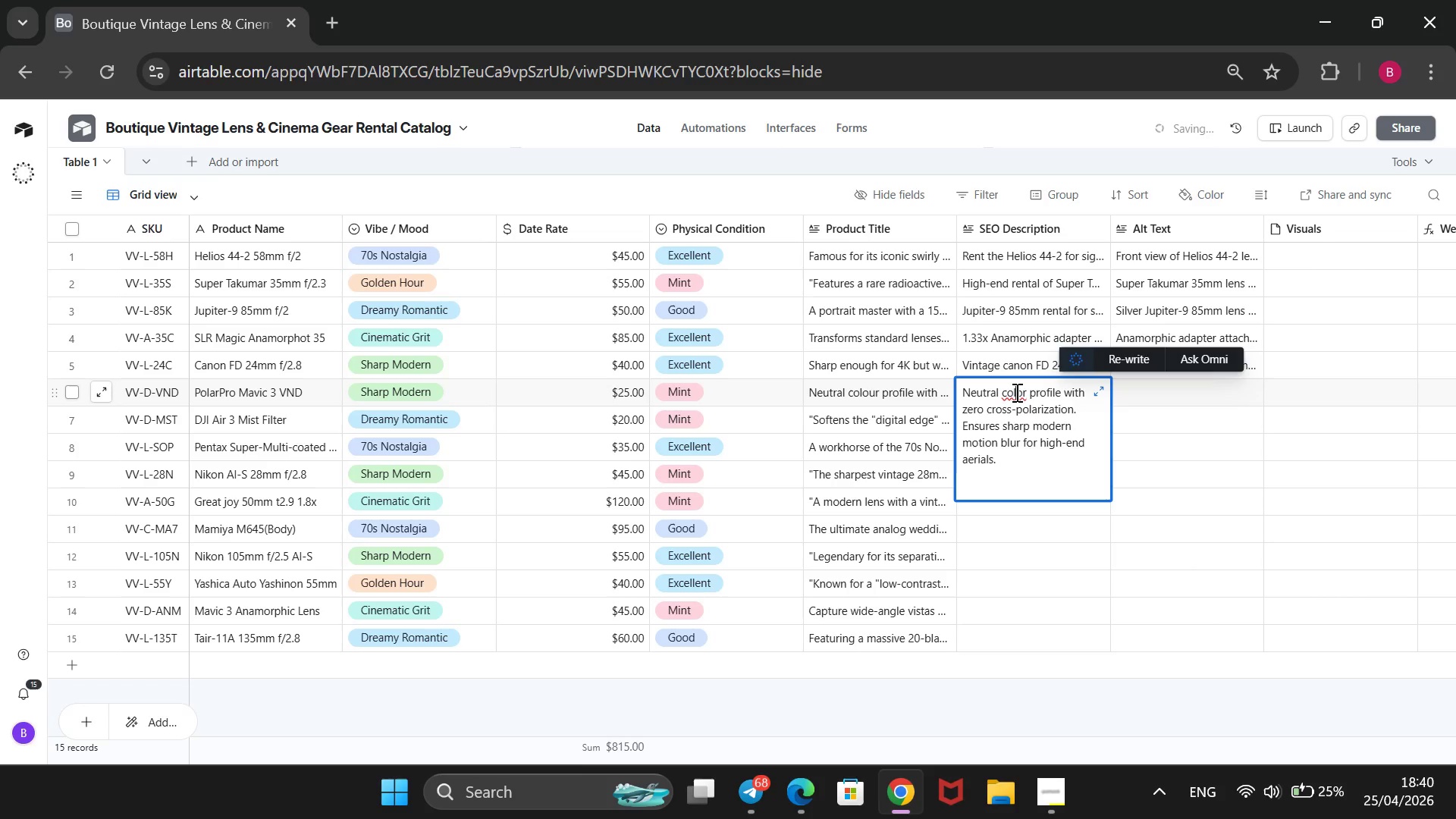 
key(ArrowRight)
 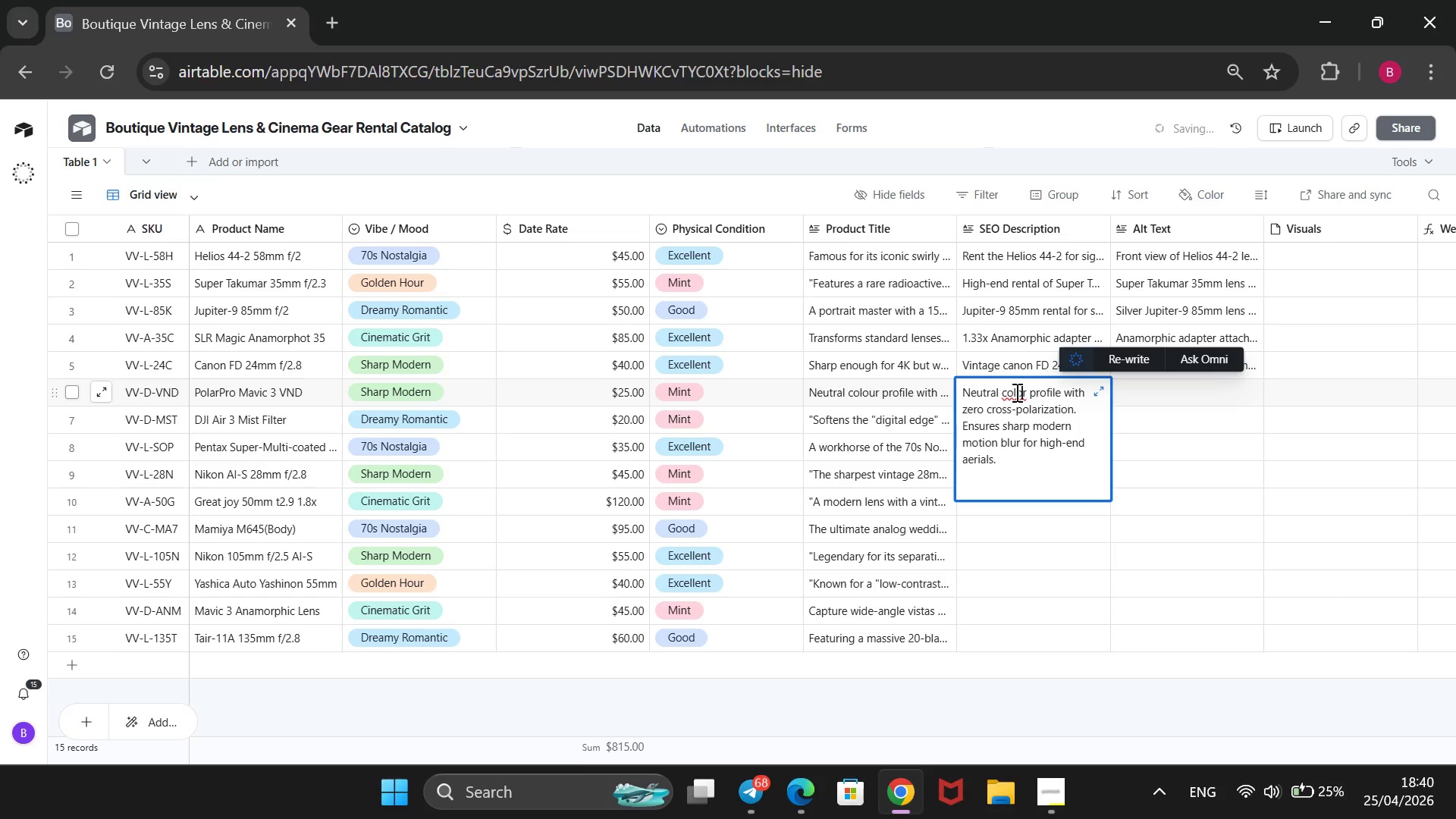 
key(U)
 